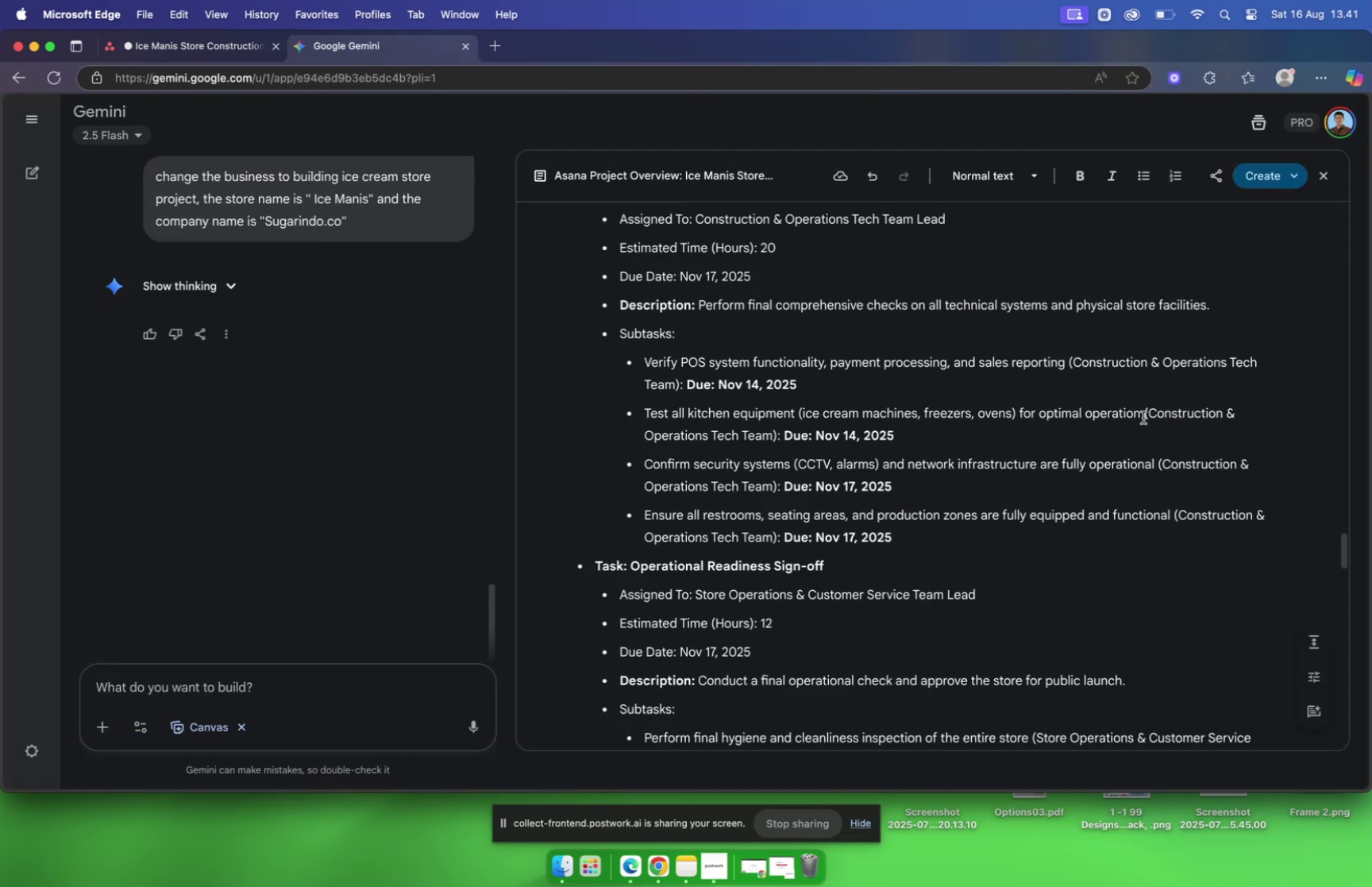 
left_click_drag(start_coordinate=[1140, 416], to_coordinate=[646, 418])
 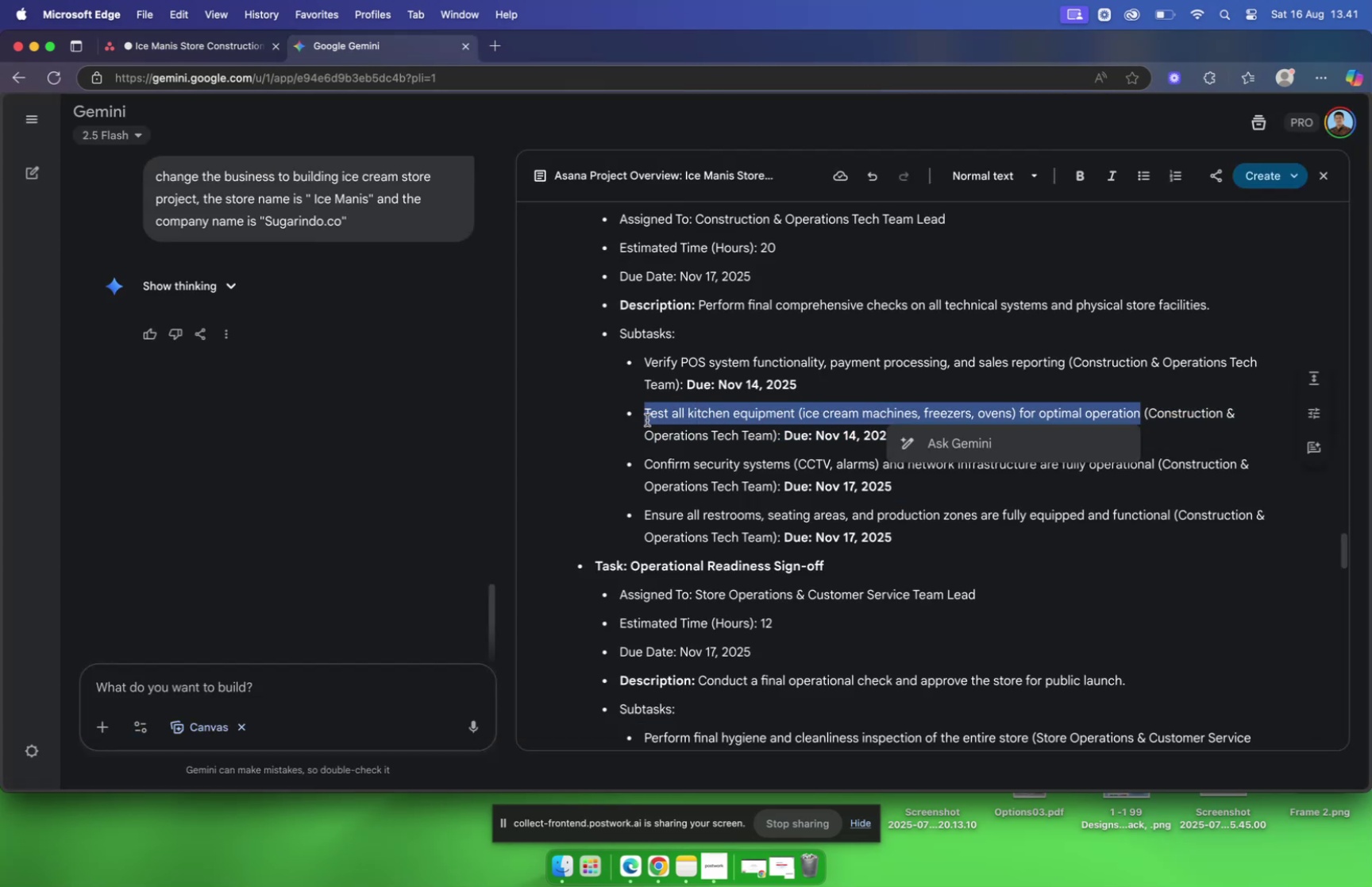 
key(Meta+C)
 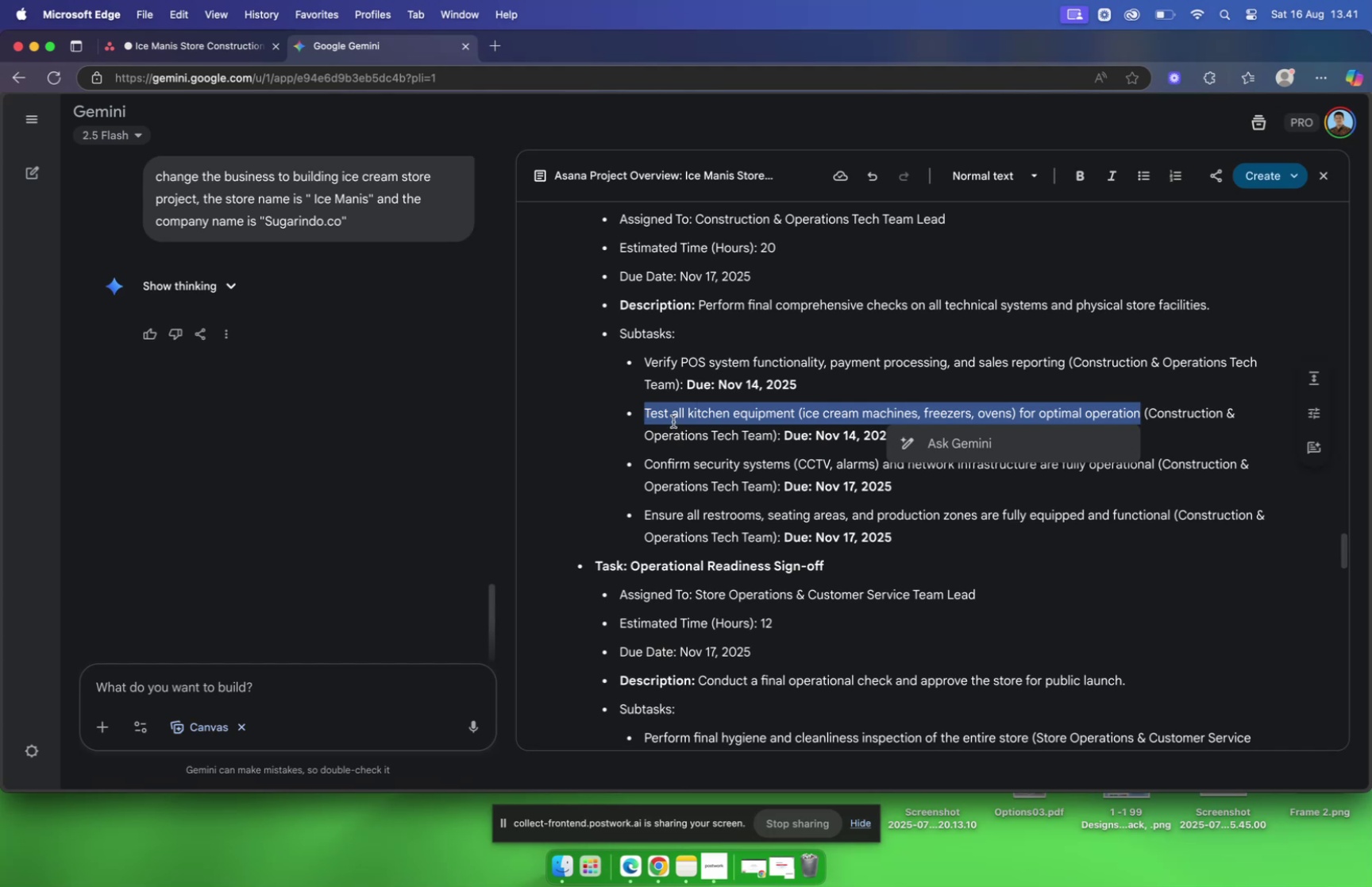 
key(Meta+CommandLeft)
 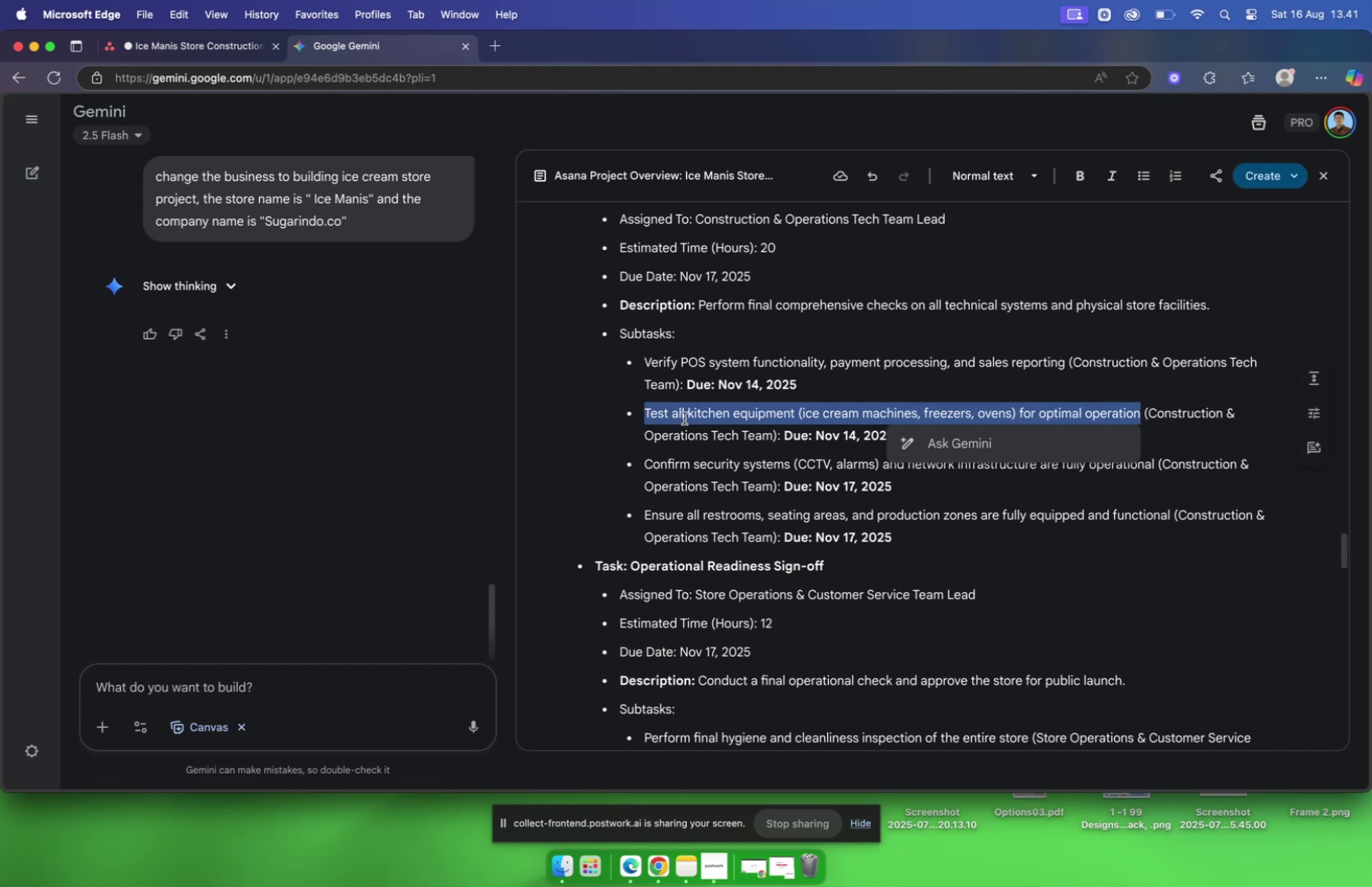 
key(Meta+C)
 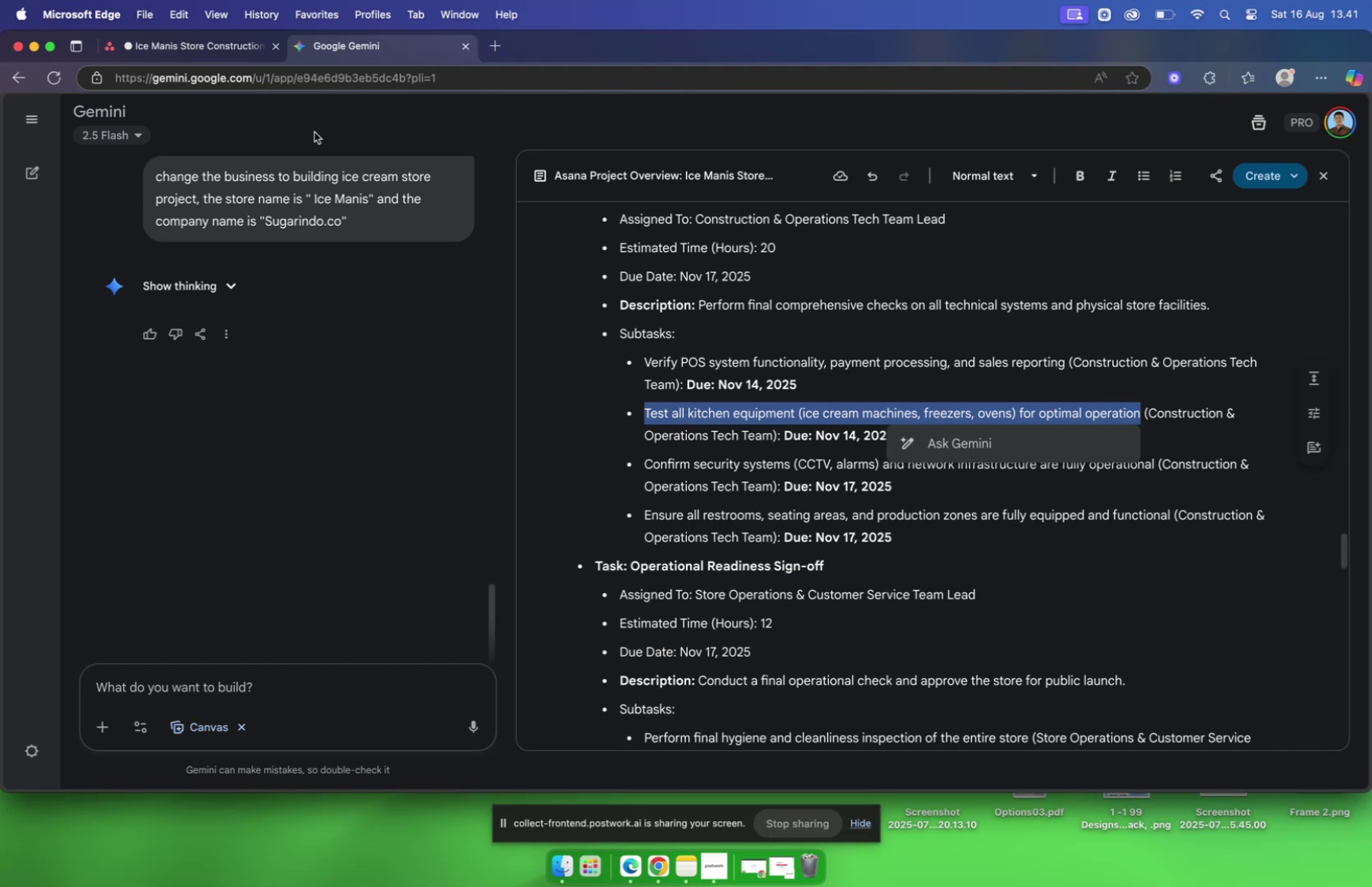 
mouse_move([194, 64])
 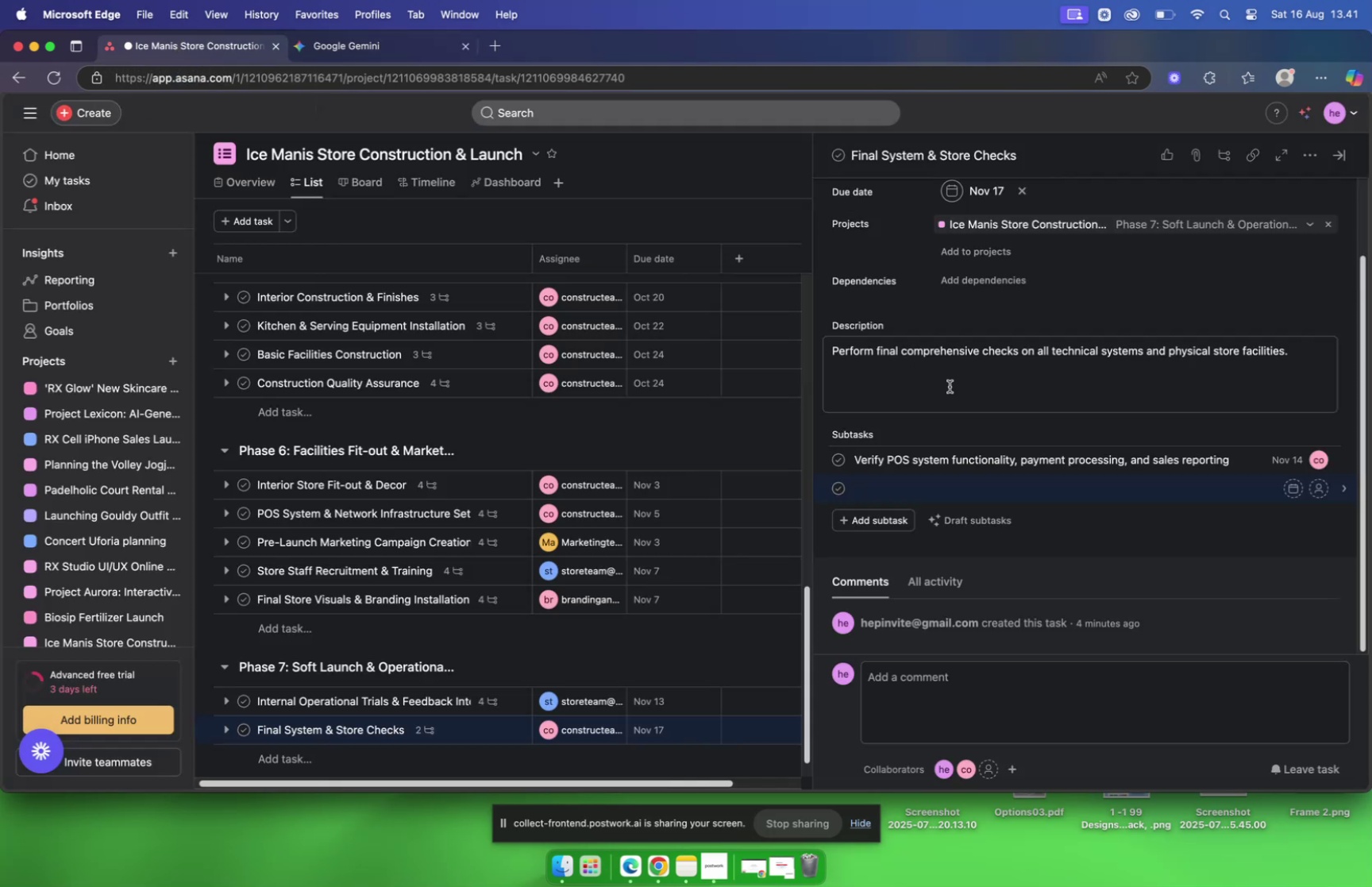 
key(Meta+V)
 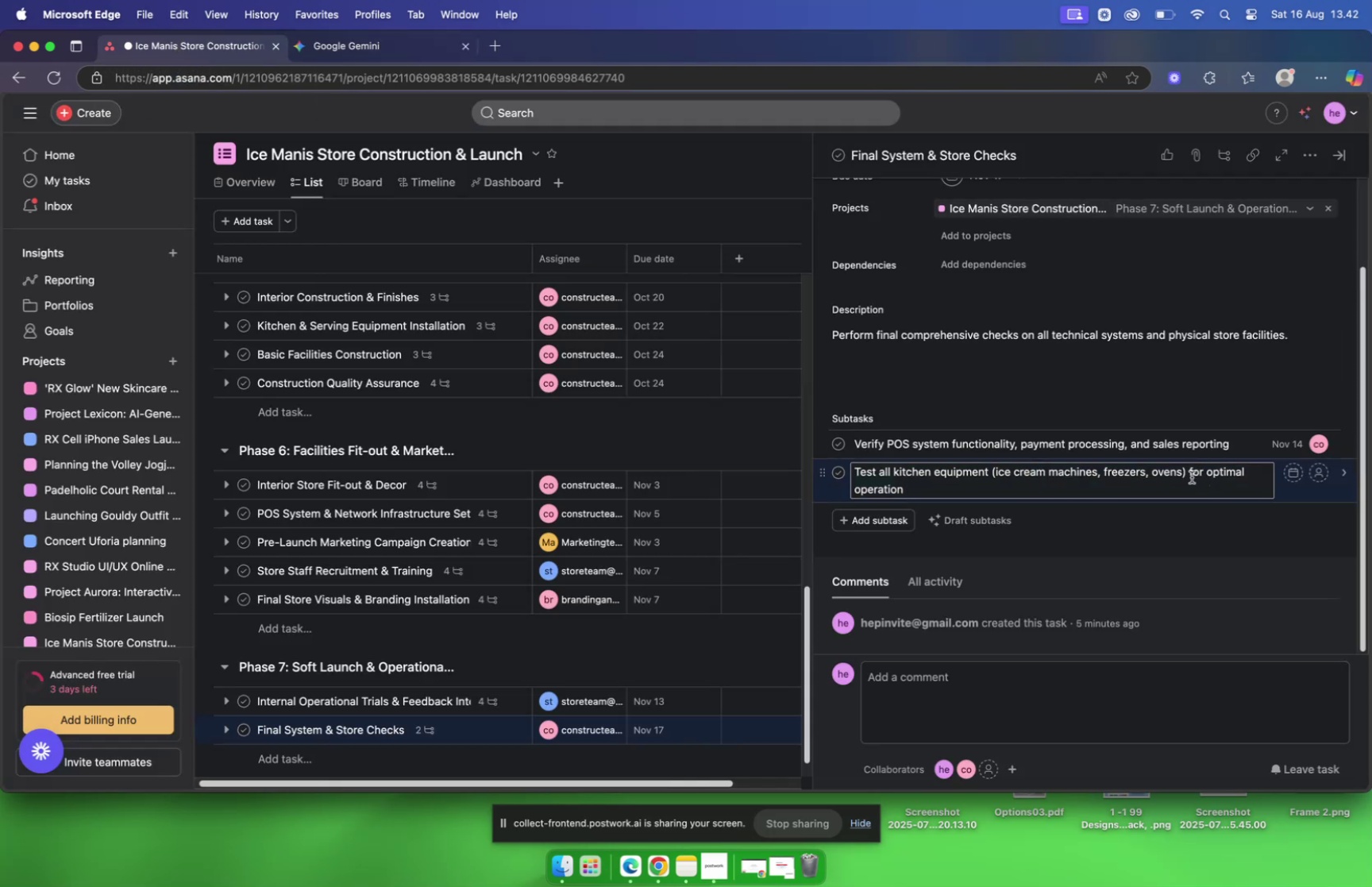 
left_click([1189, 476])
 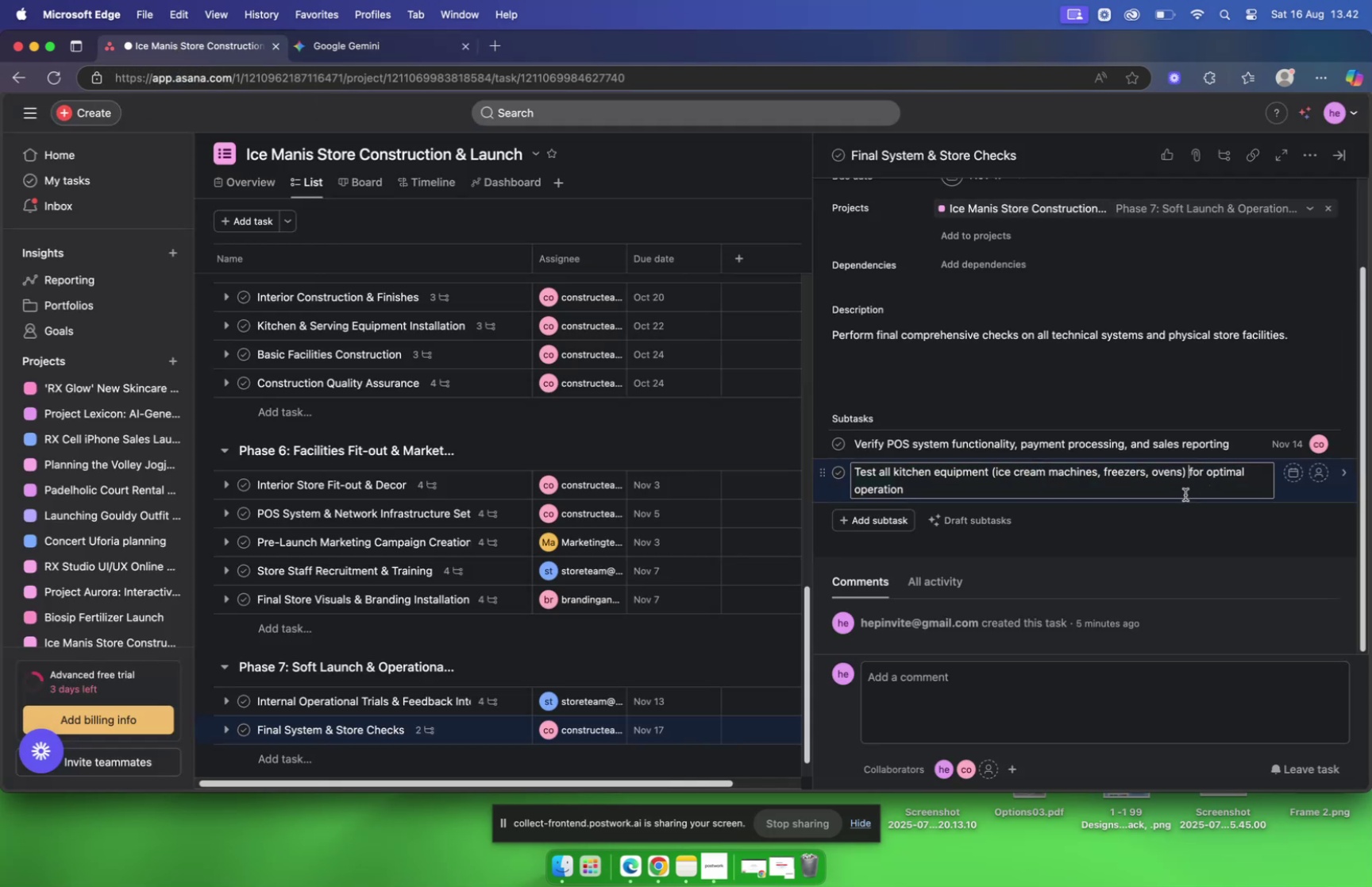 
hold_key(key=Backspace, duration=1.51)
 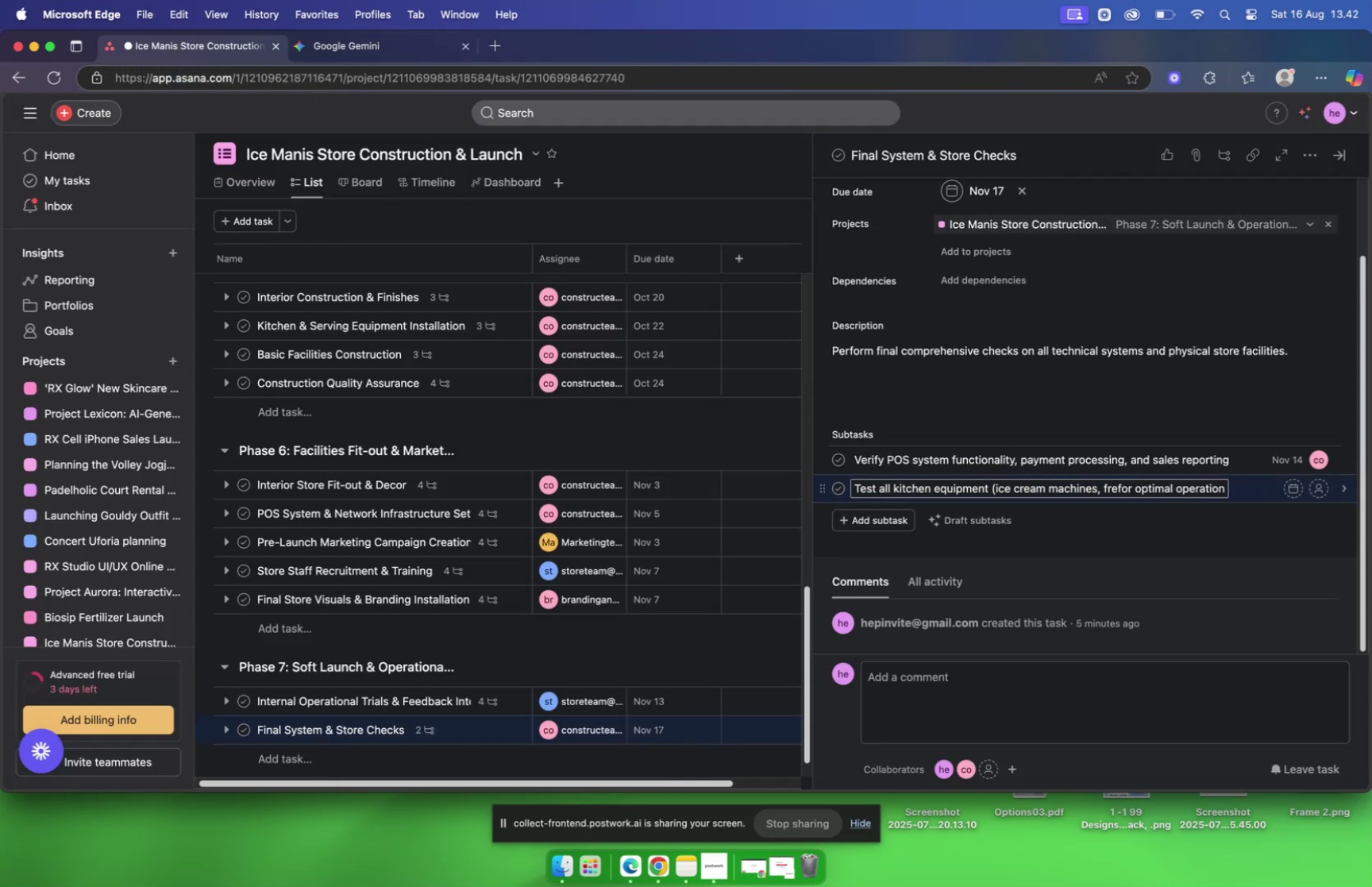 
key(Backspace)
 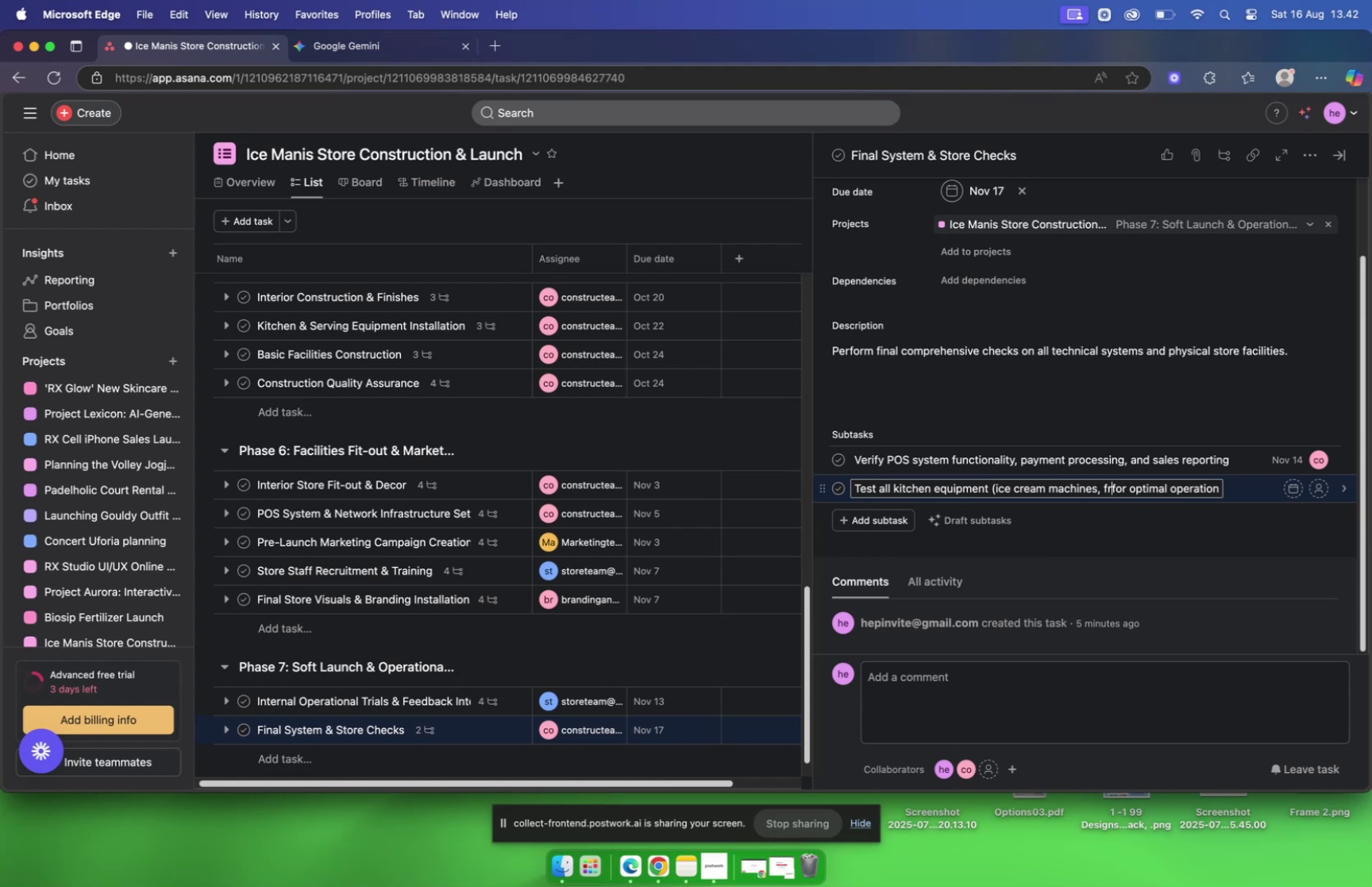 
hold_key(key=Backspace, duration=1.51)
 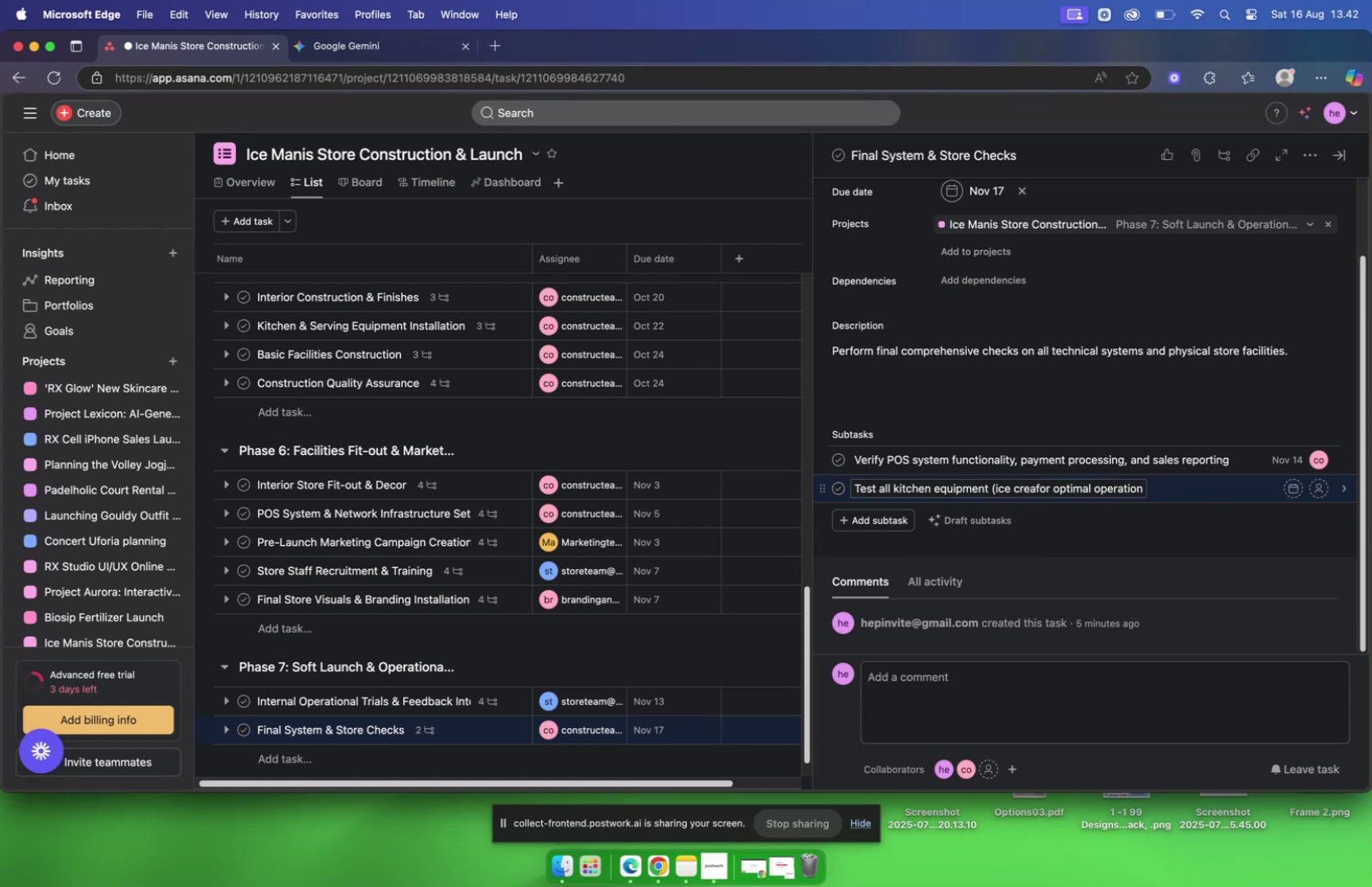 
key(Backspace)
 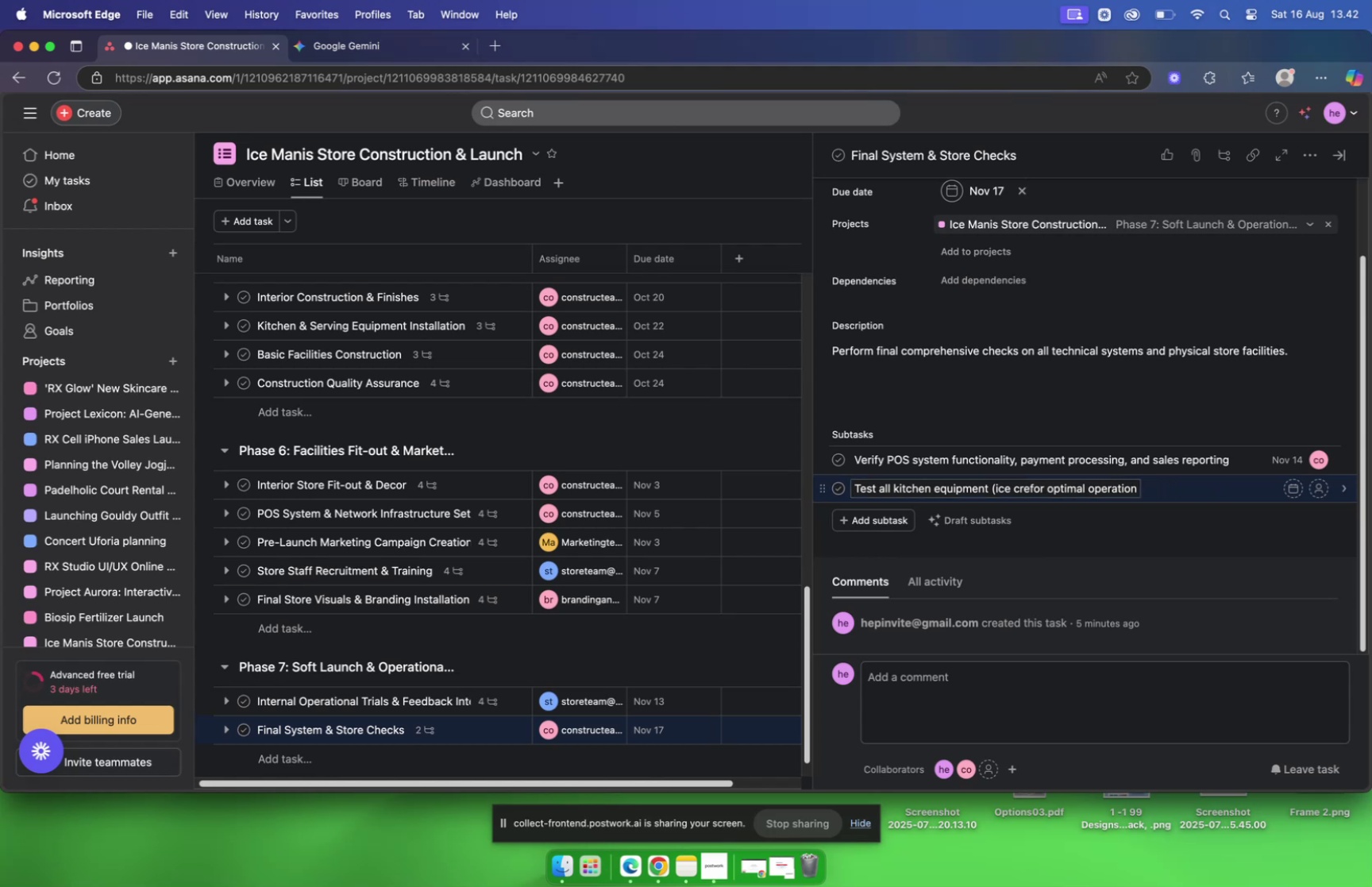 
key(Backspace)
 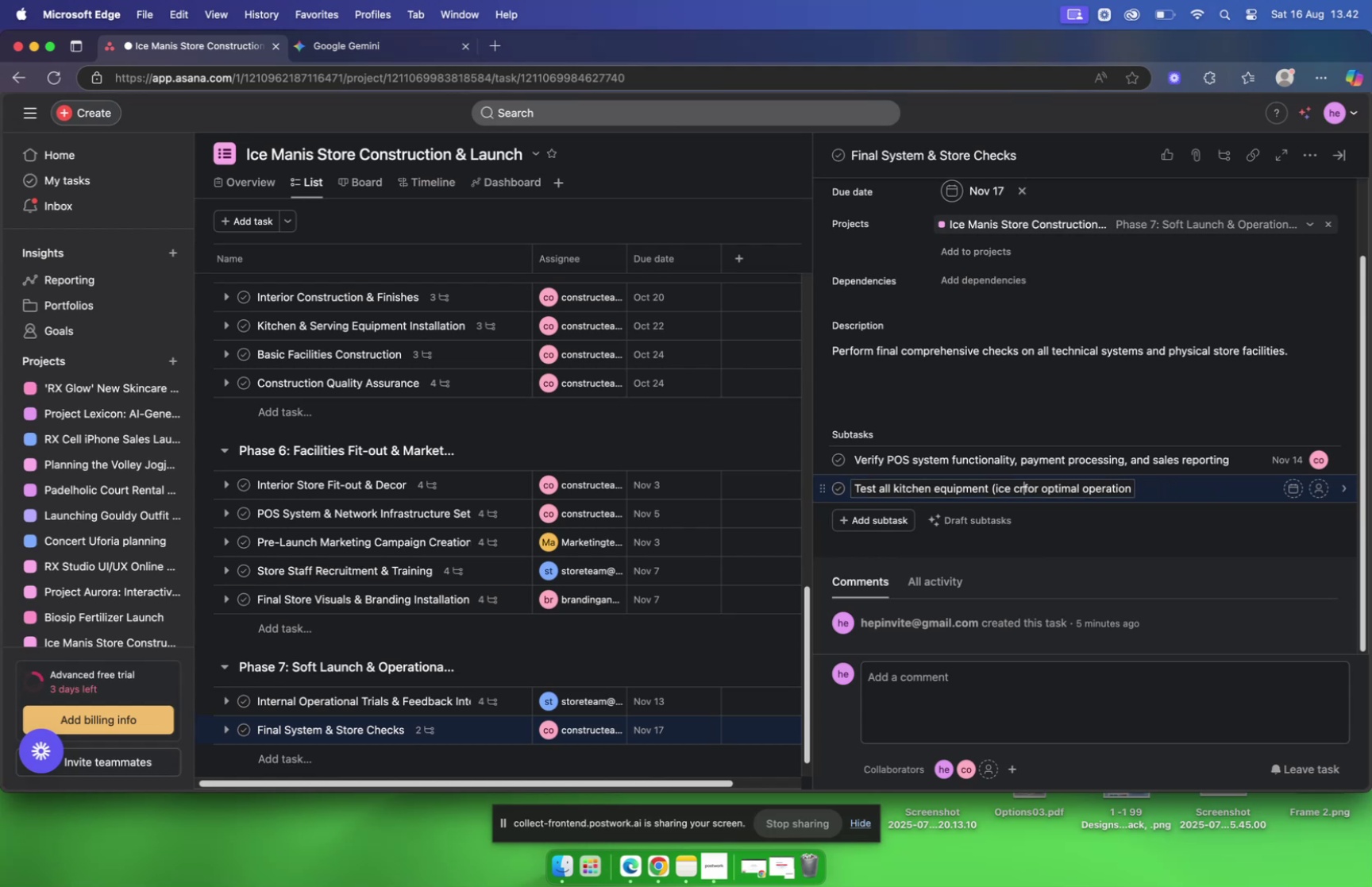 
key(Backspace)
 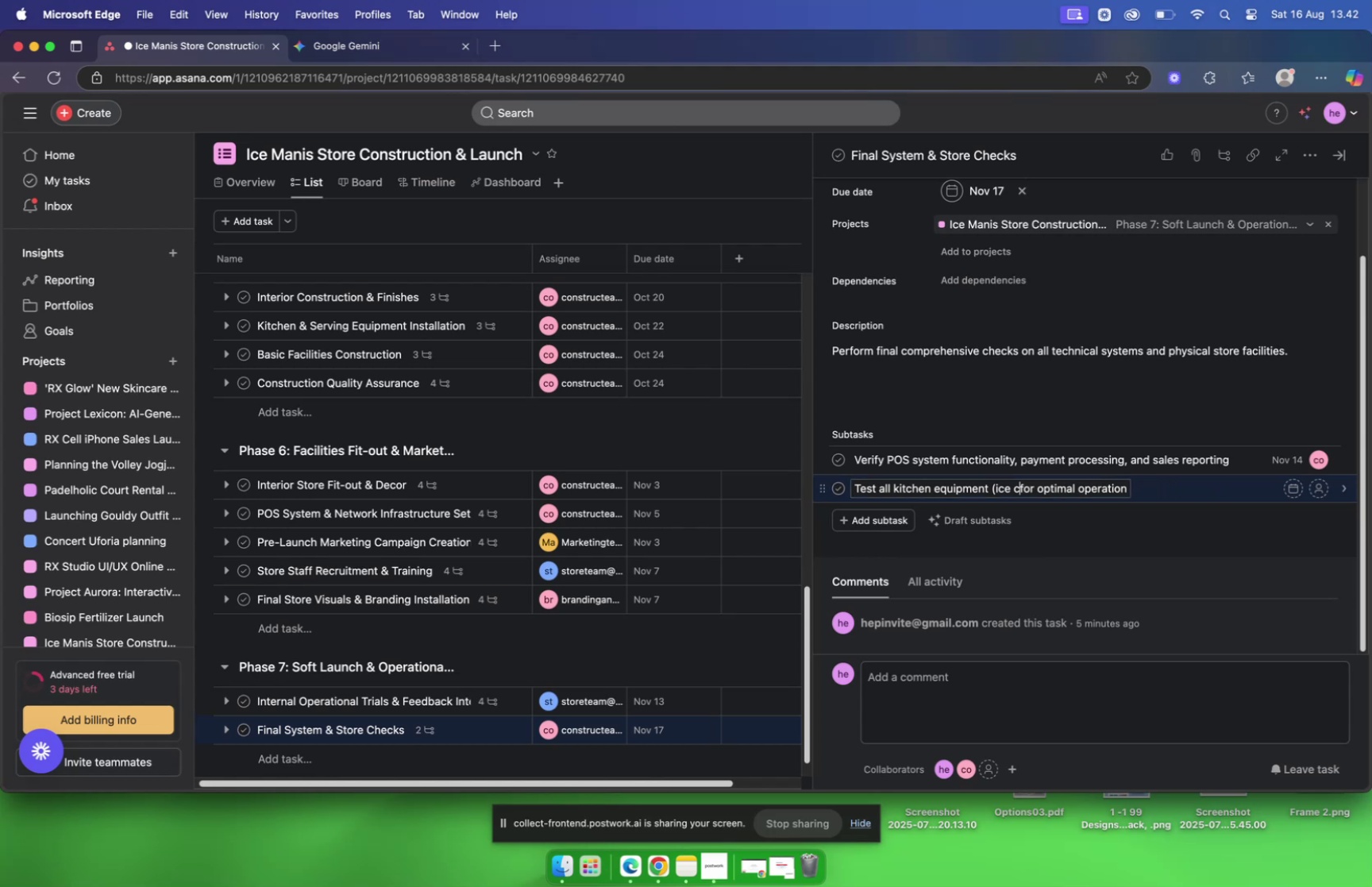 
key(Backspace)
 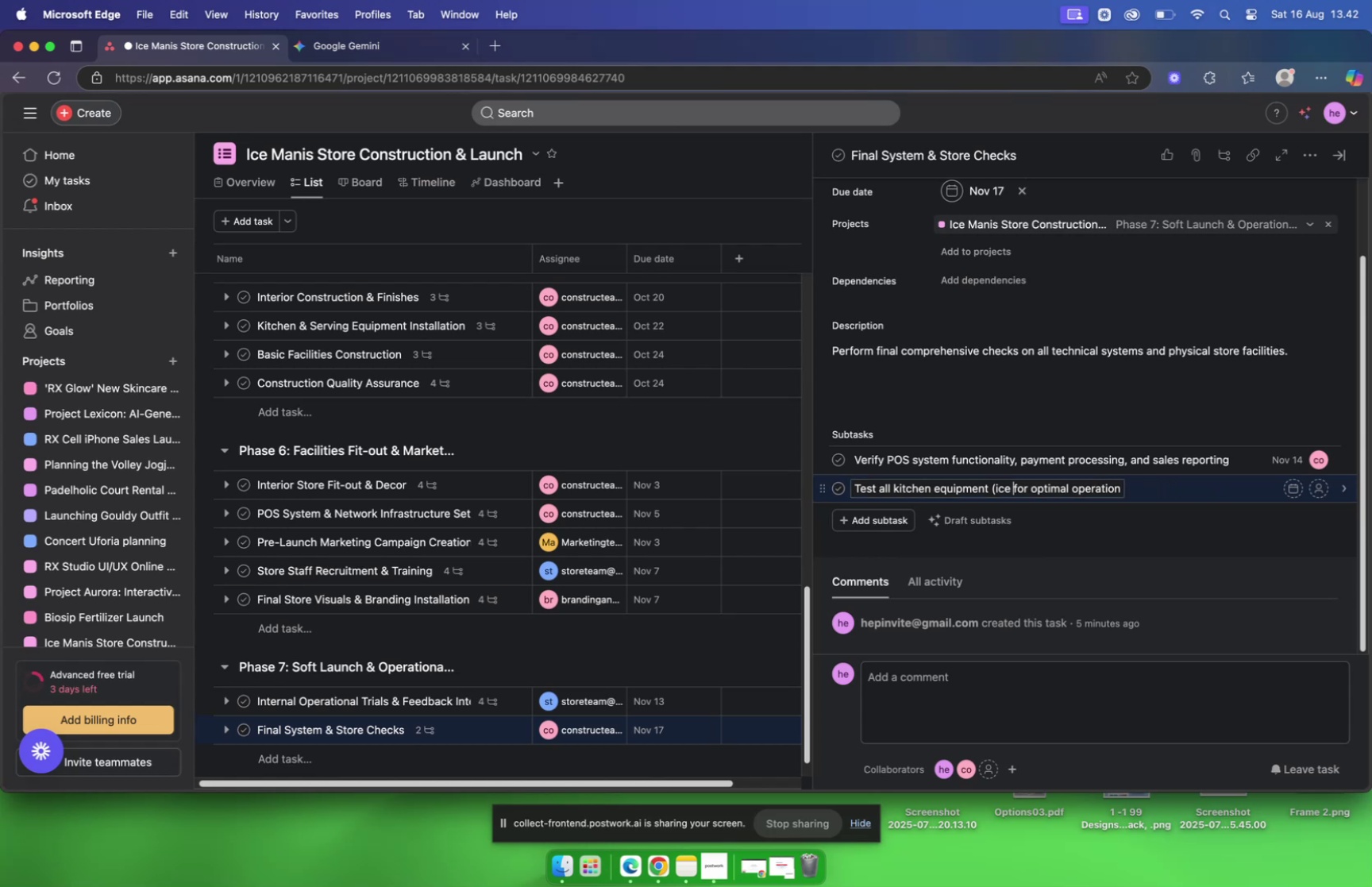 
key(Backspace)
 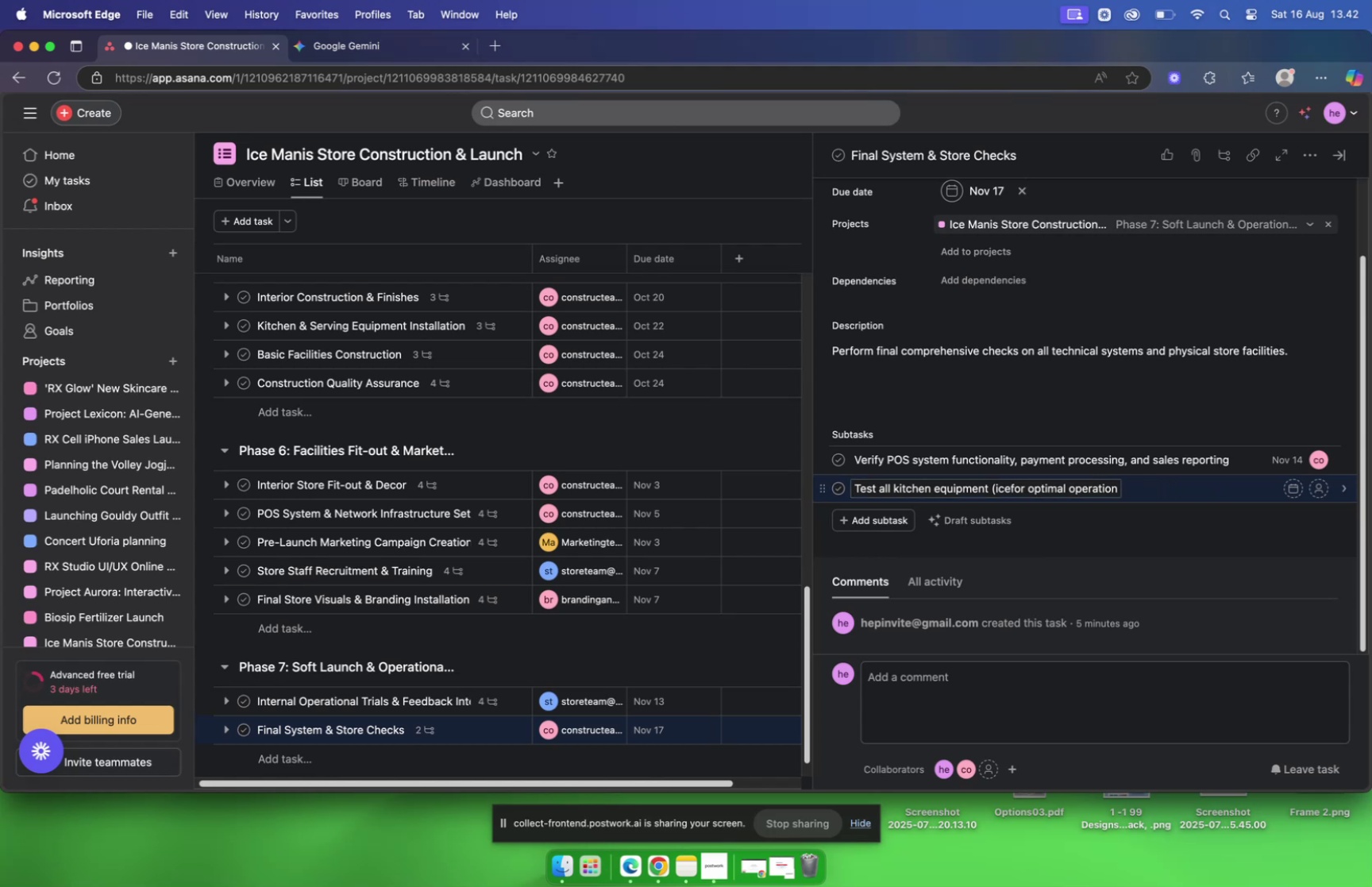 
key(Backspace)
 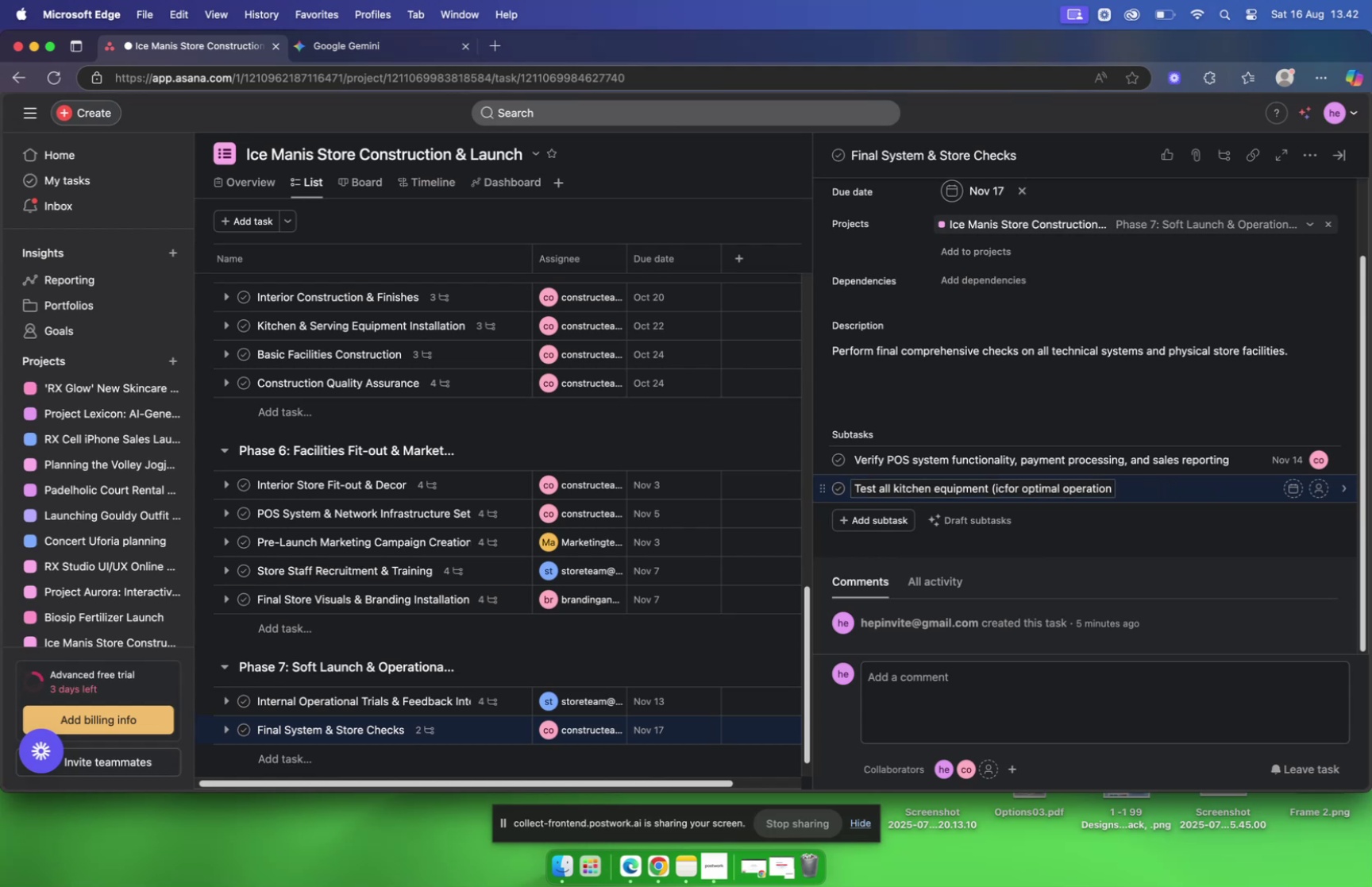 
key(Backspace)
 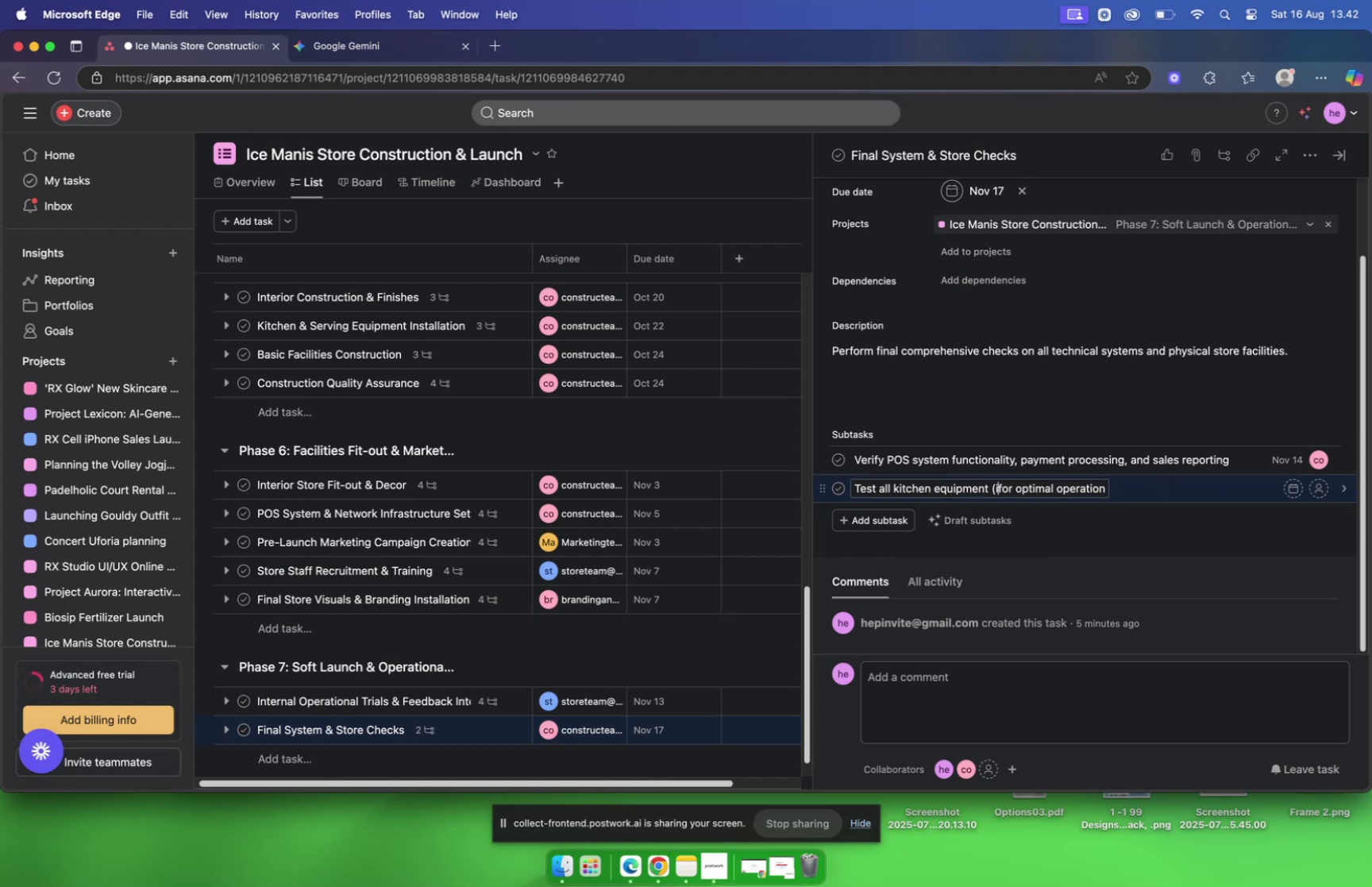 
key(Backspace)
 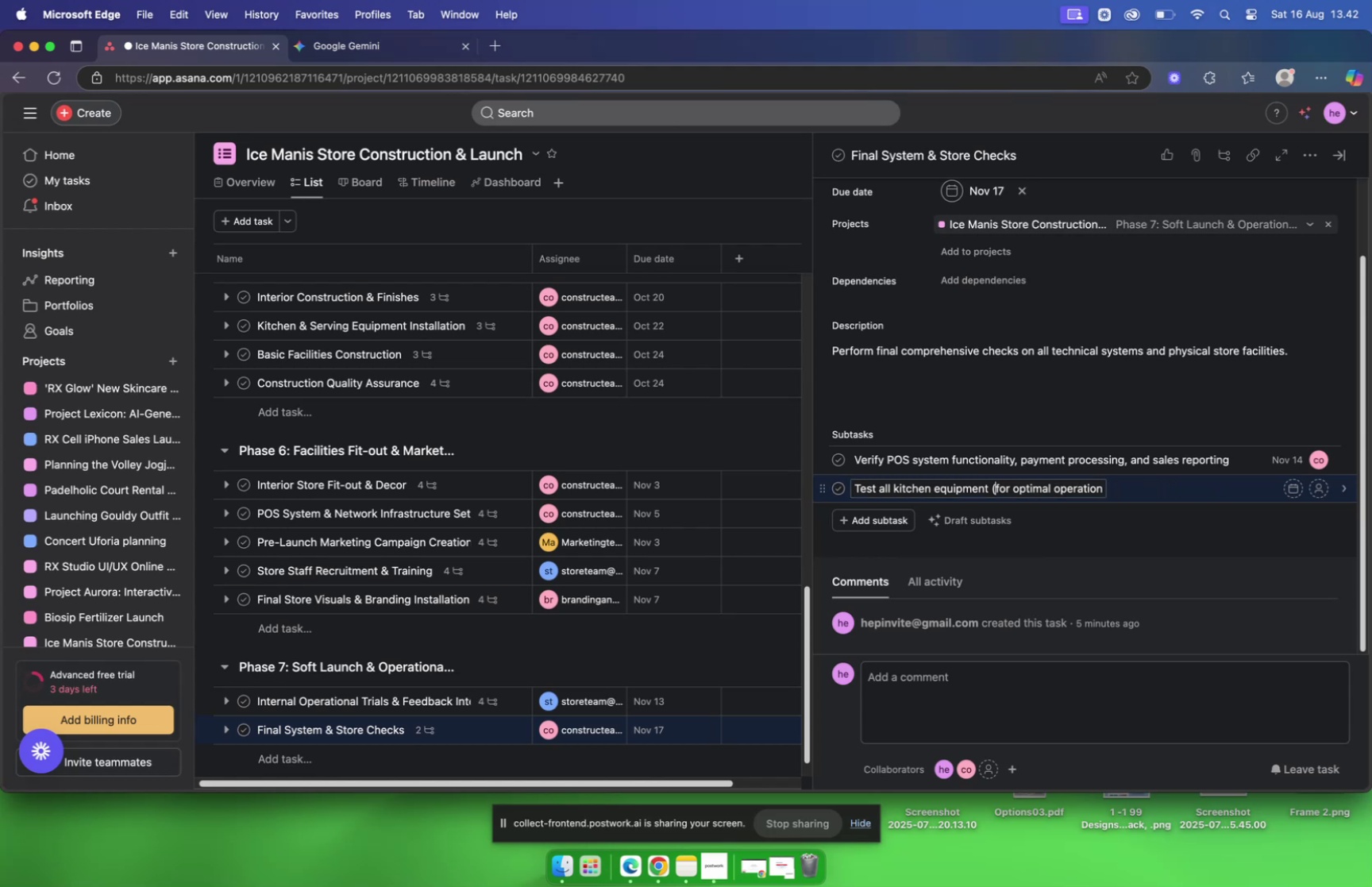 
key(Backspace)
 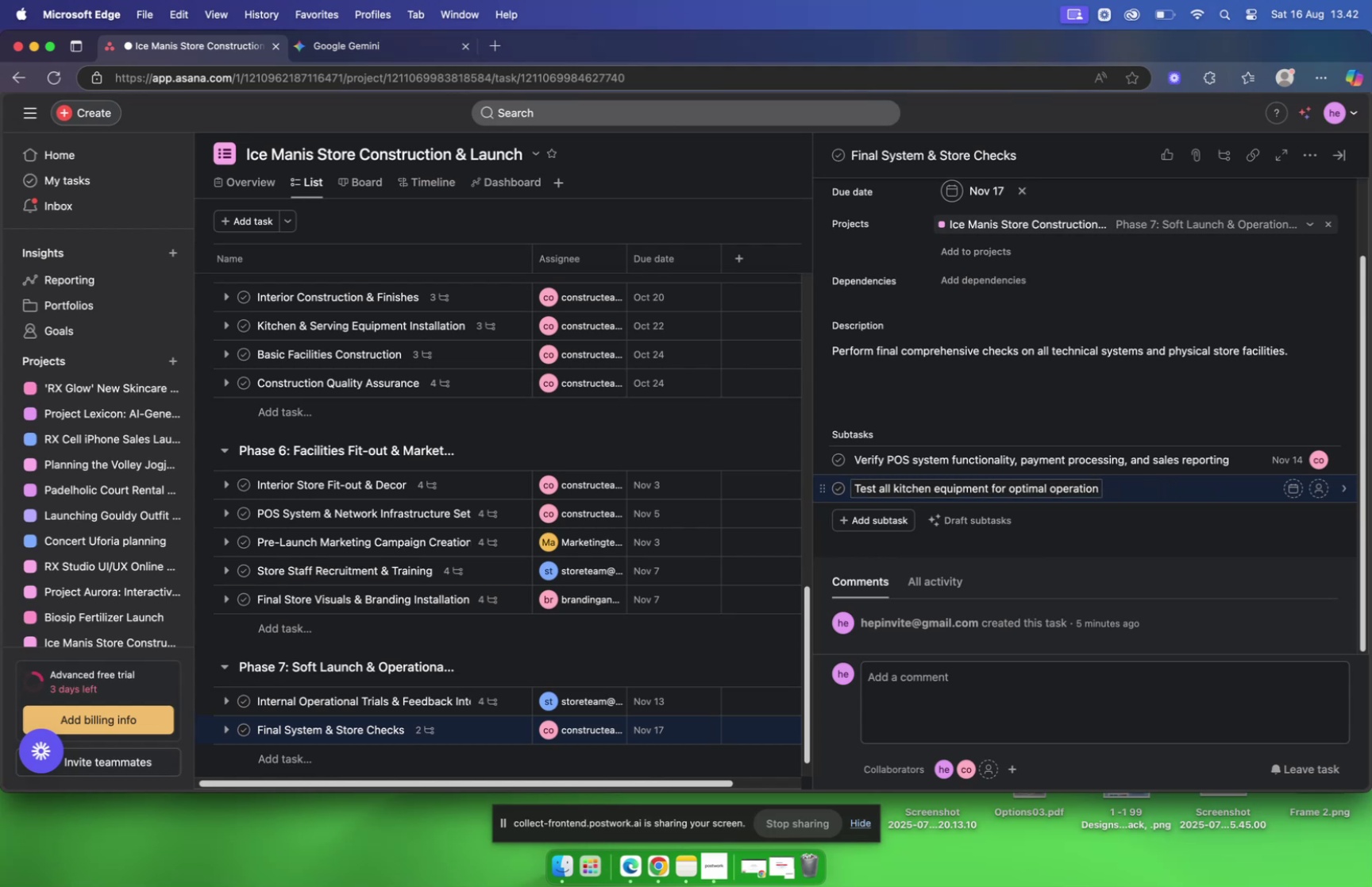 
key(Backspace)
 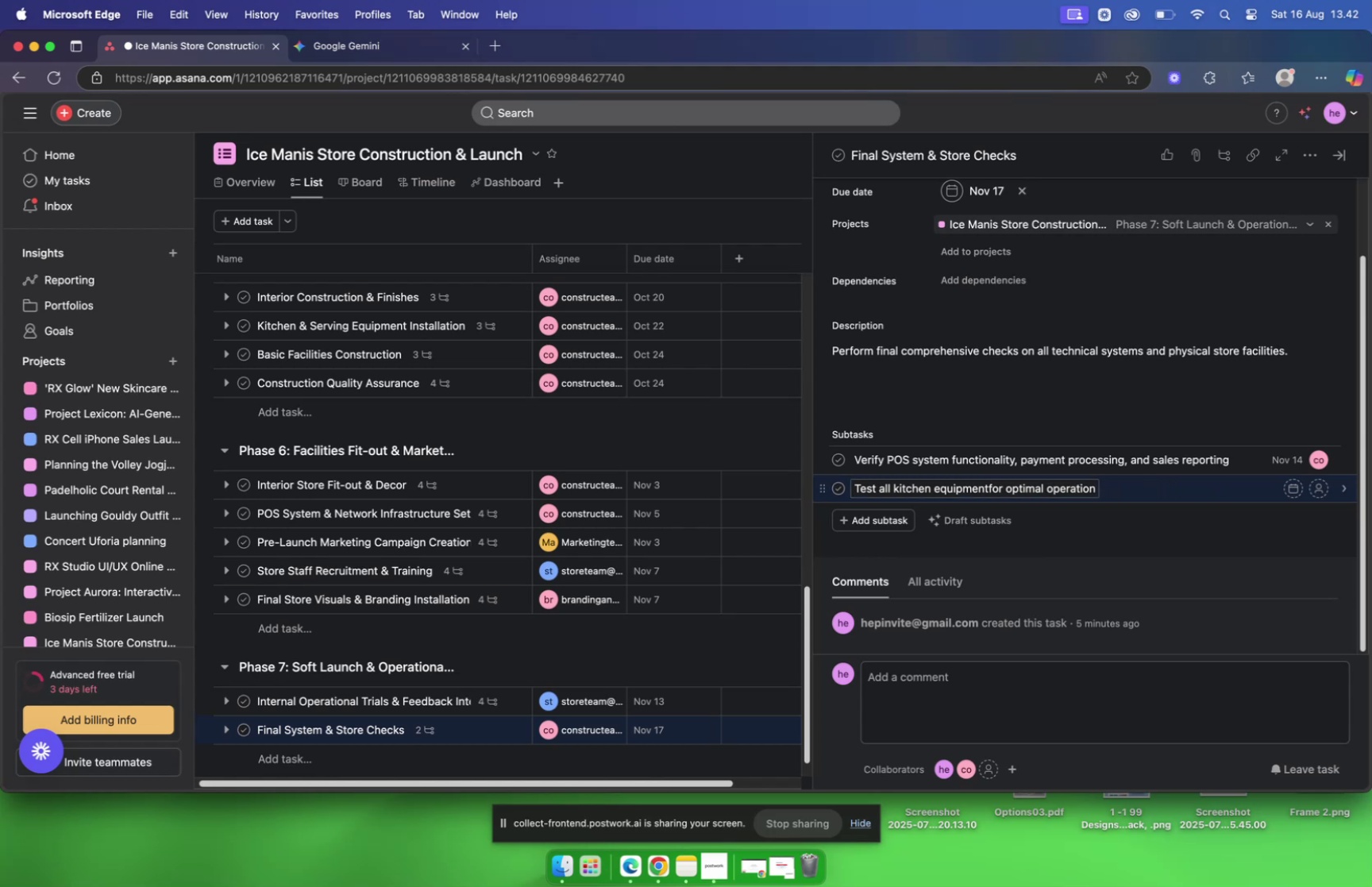 
key(Space)
 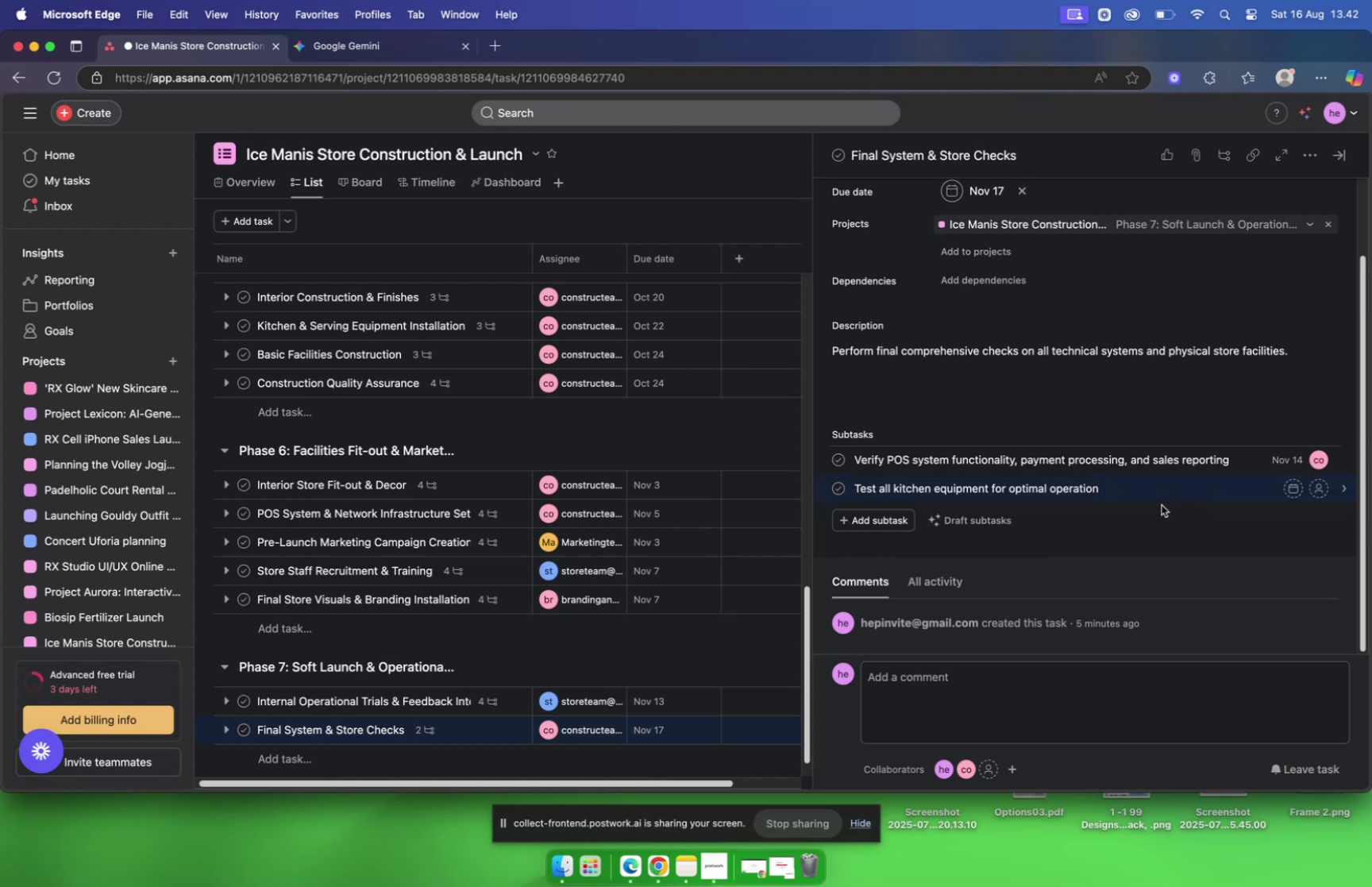 
left_click([1154, 496])
 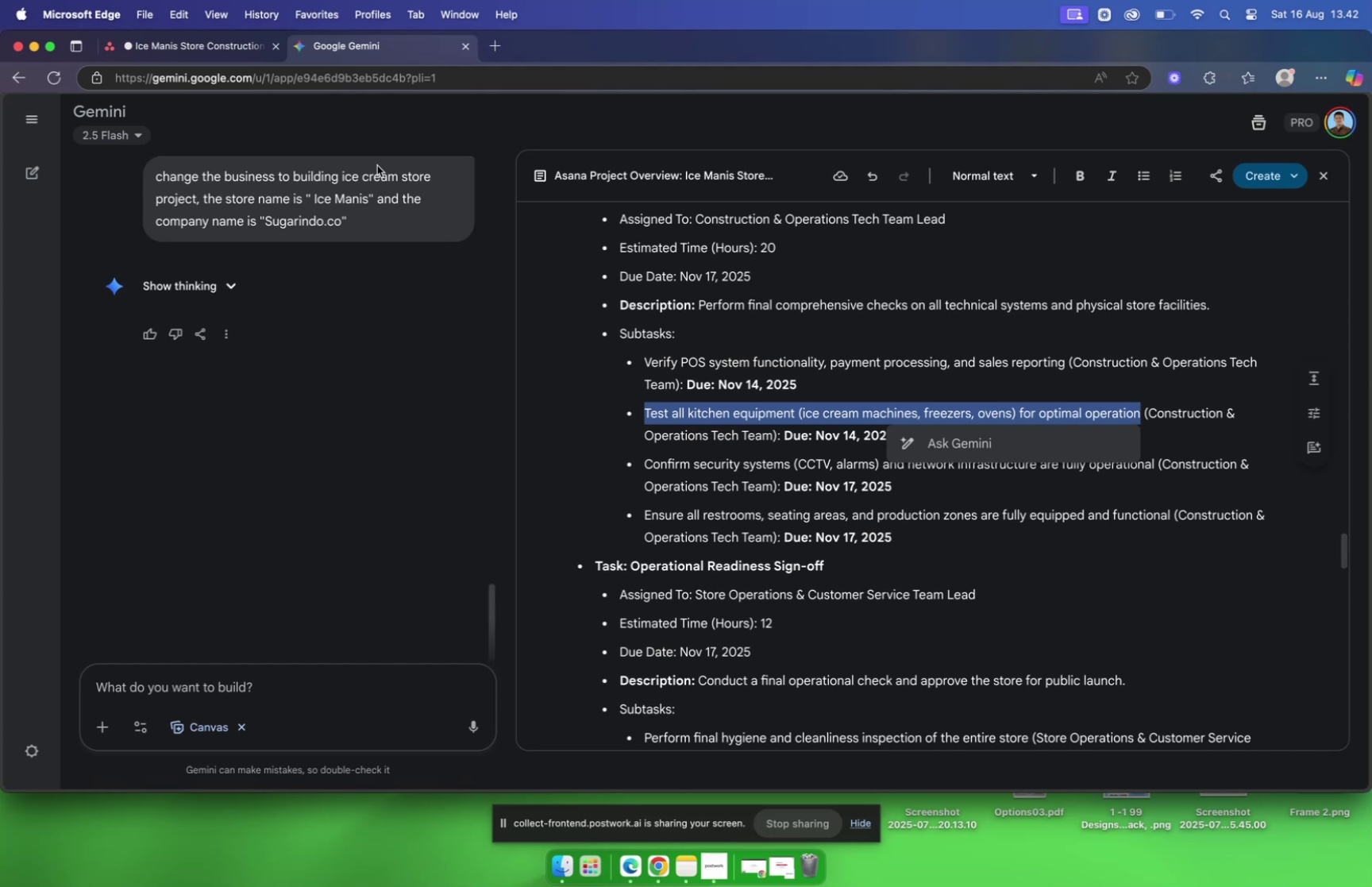 
wait(30.03)
 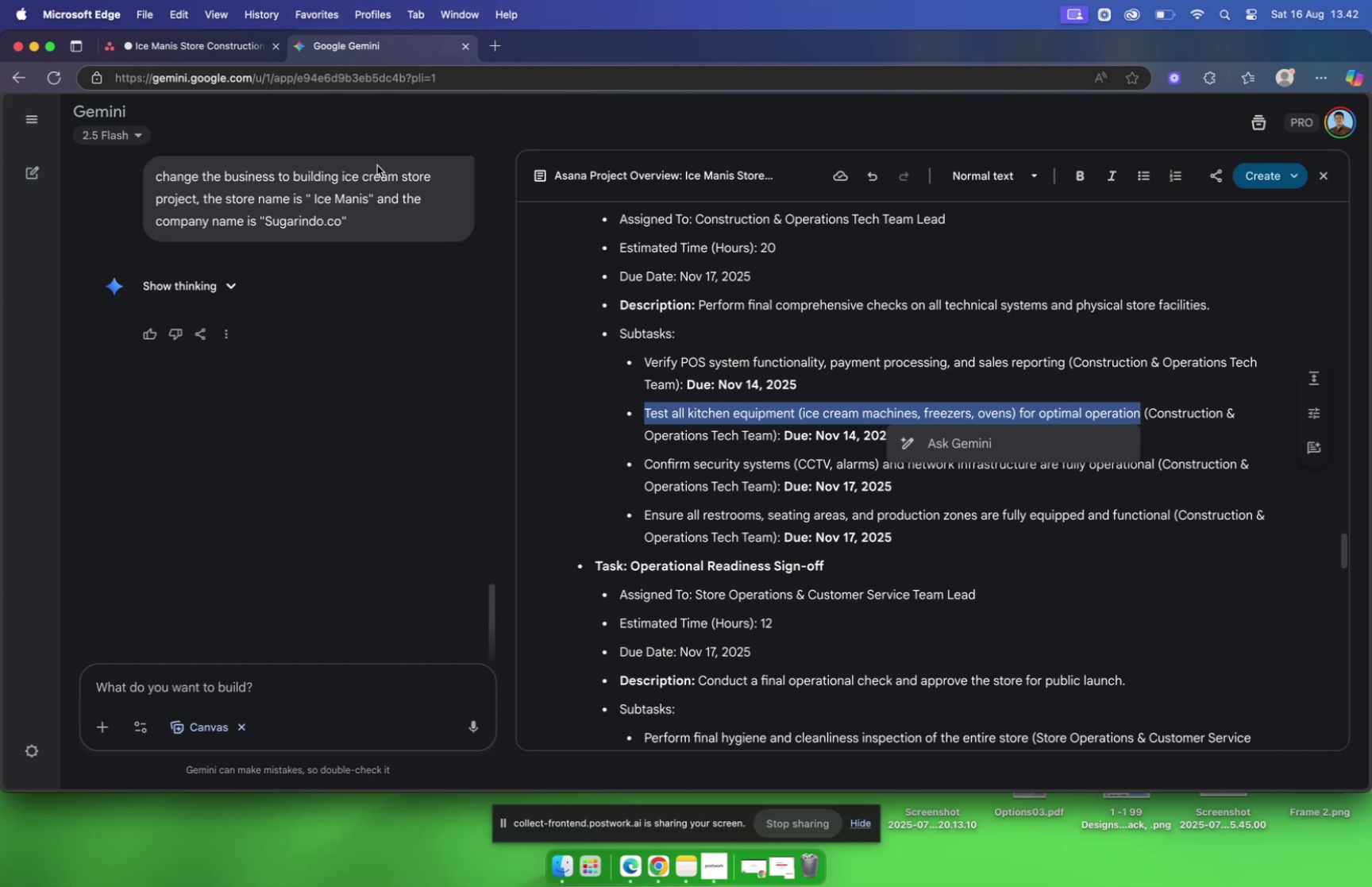 
left_click([180, 54])
 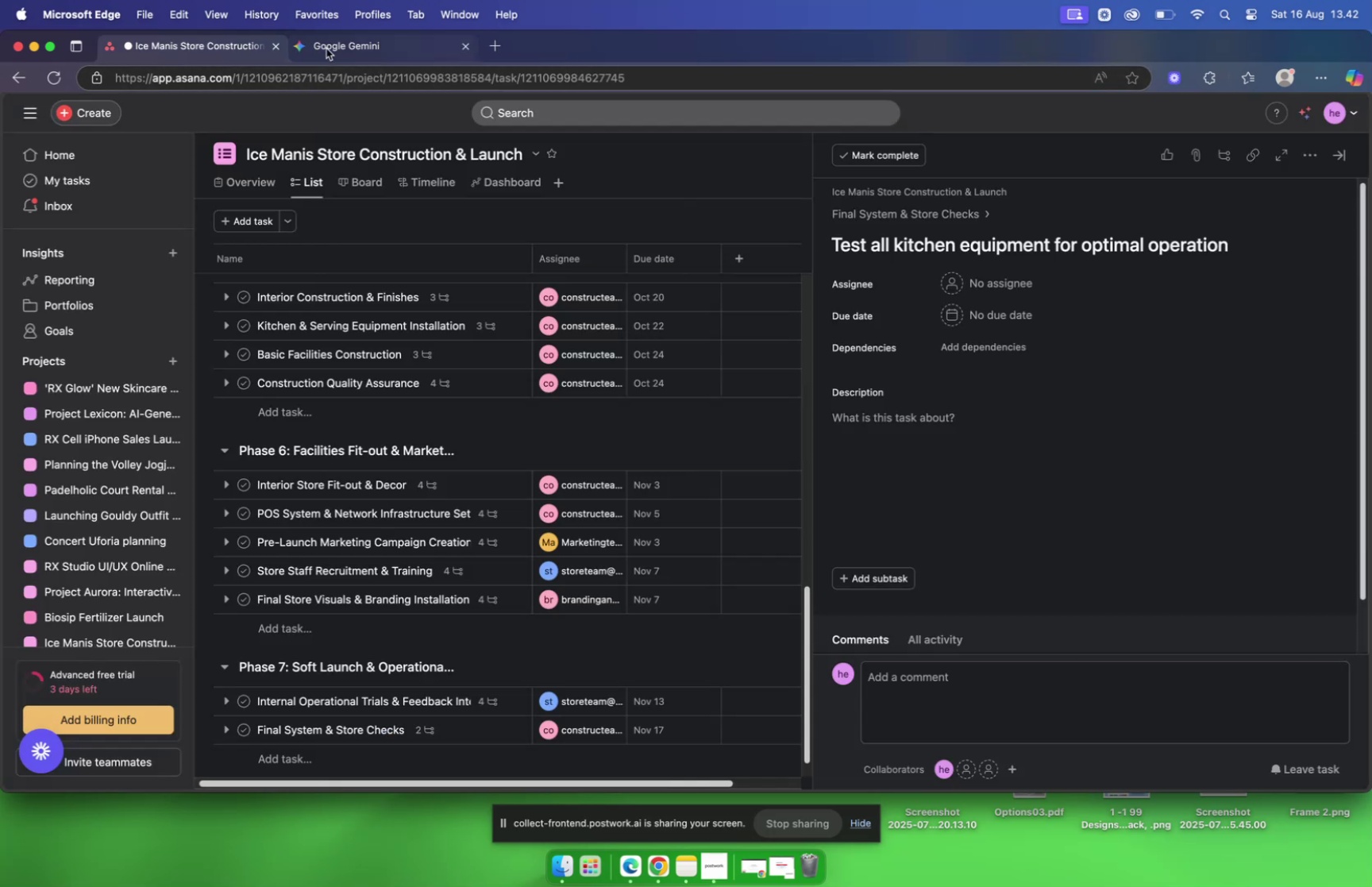 
left_click([326, 48])
 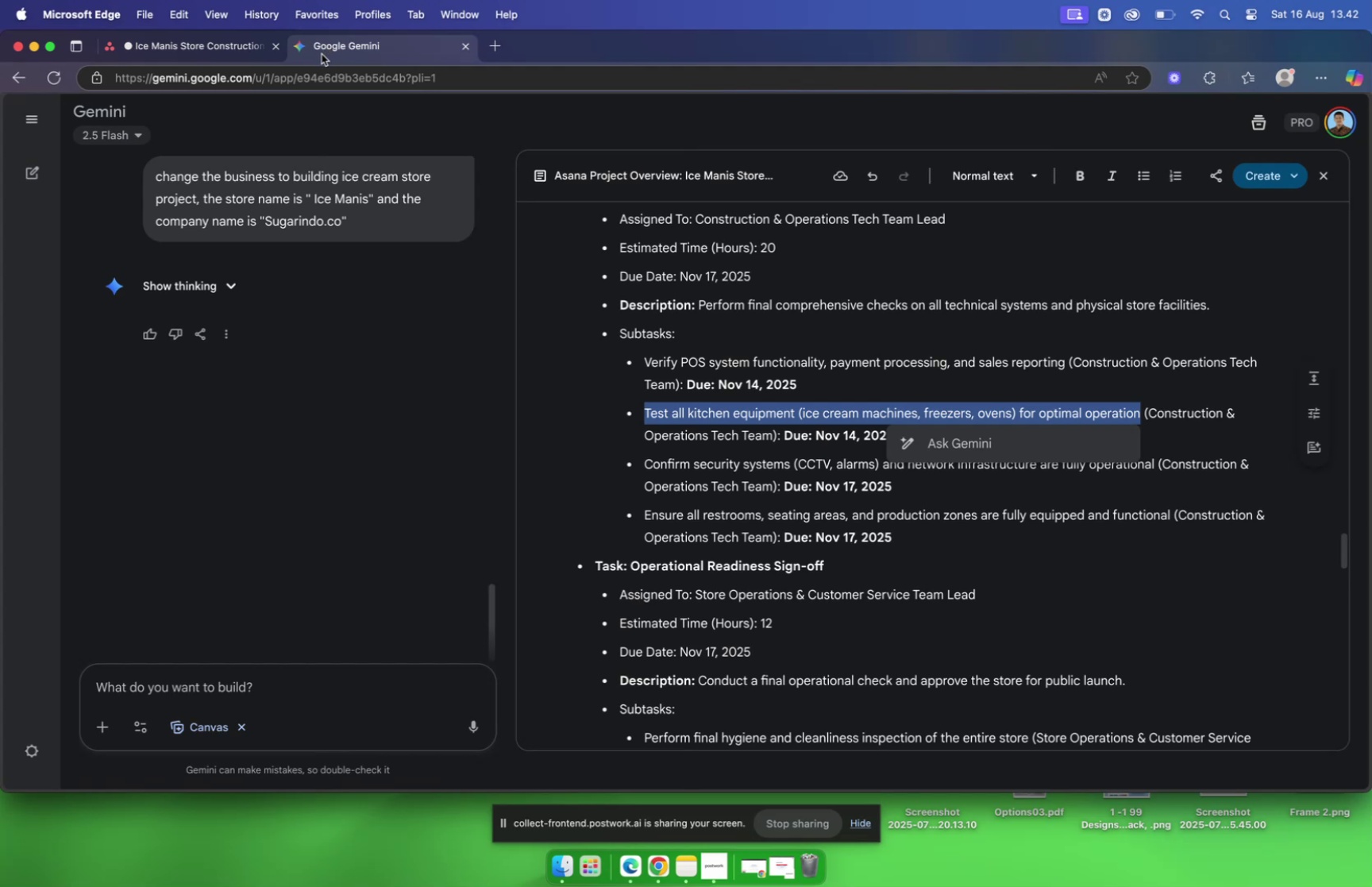 
wait(7.17)
 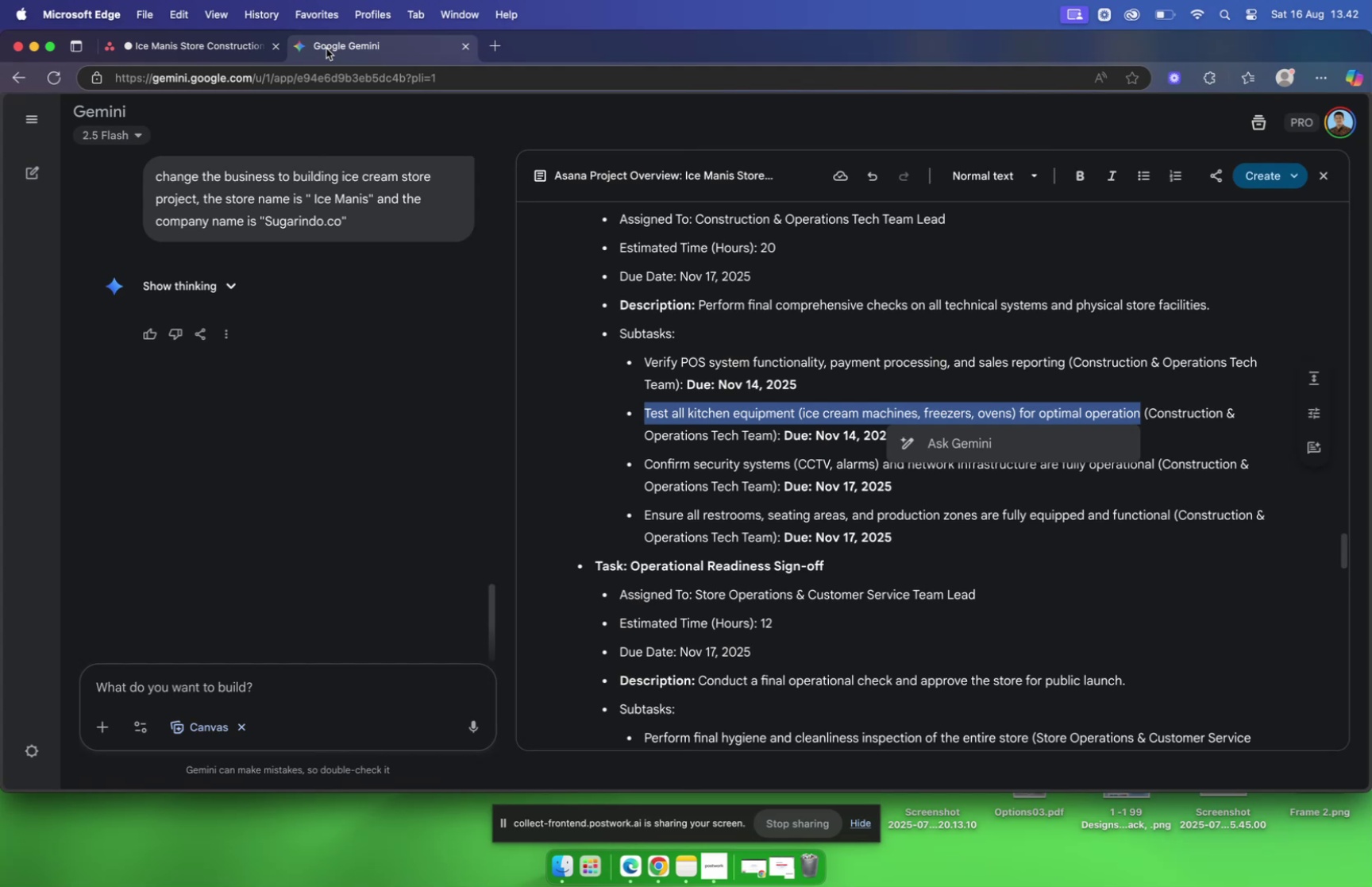 
left_click([148, 52])
 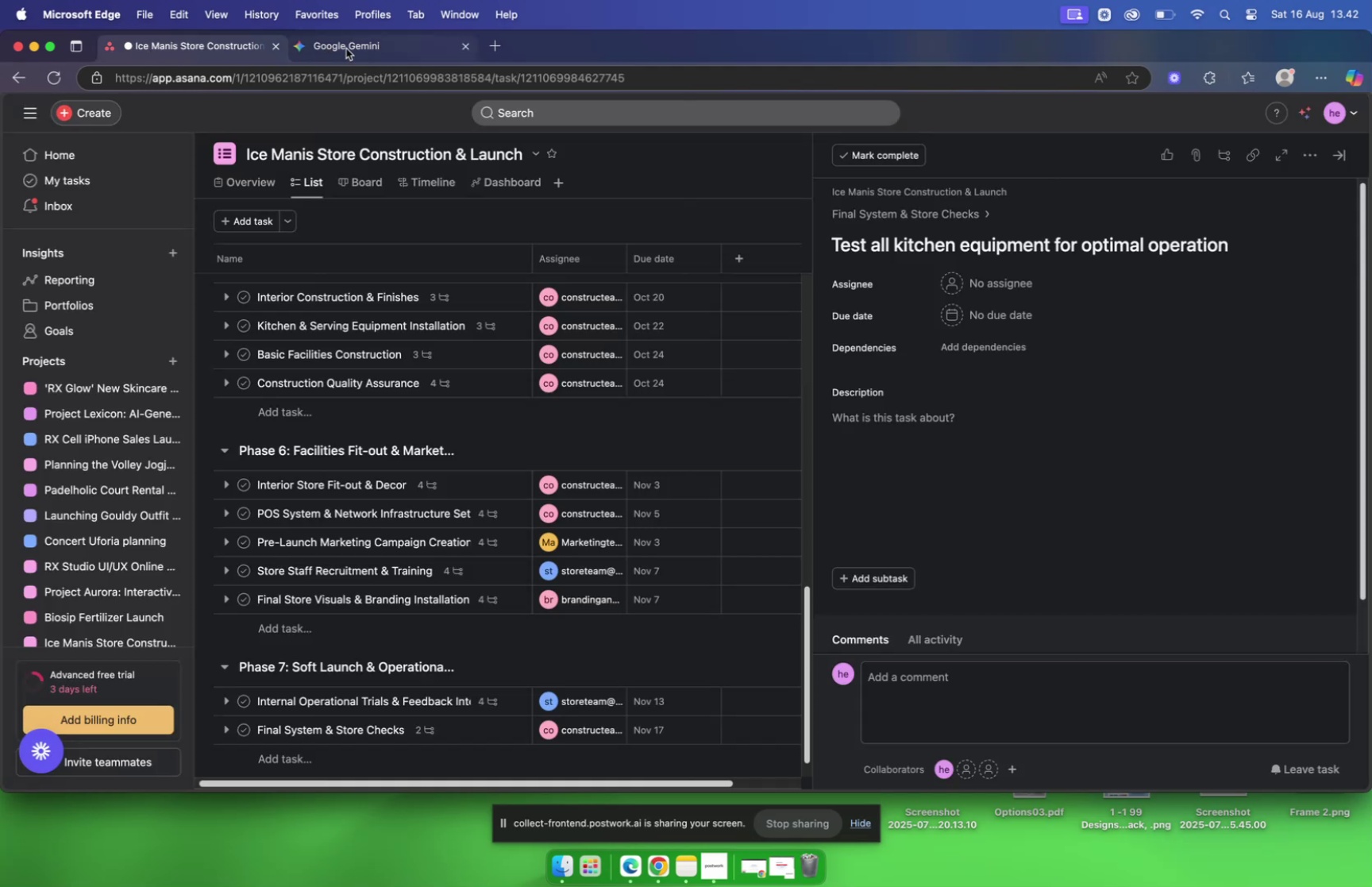 
left_click([346, 48])
 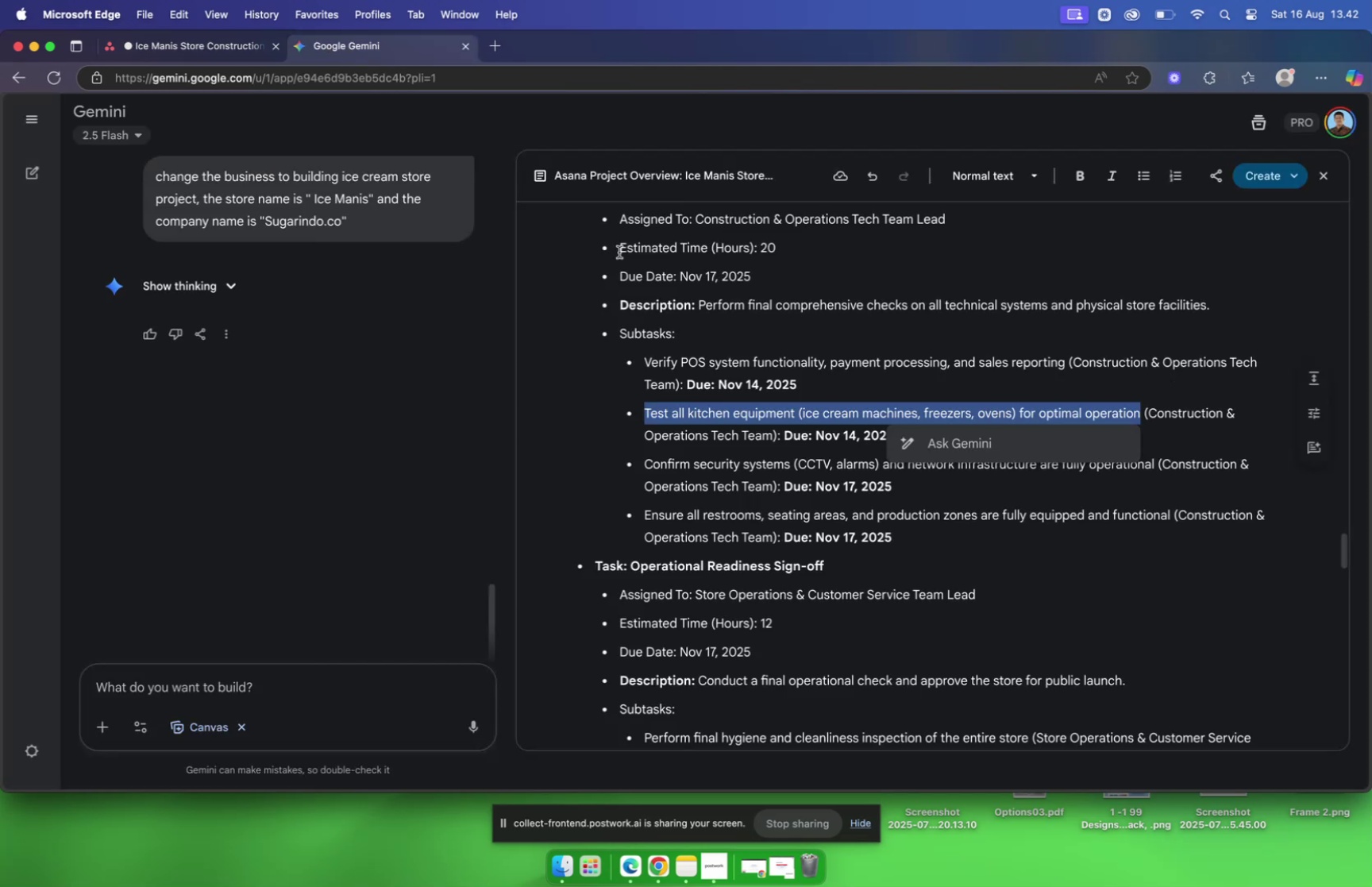 
left_click([205, 50])
 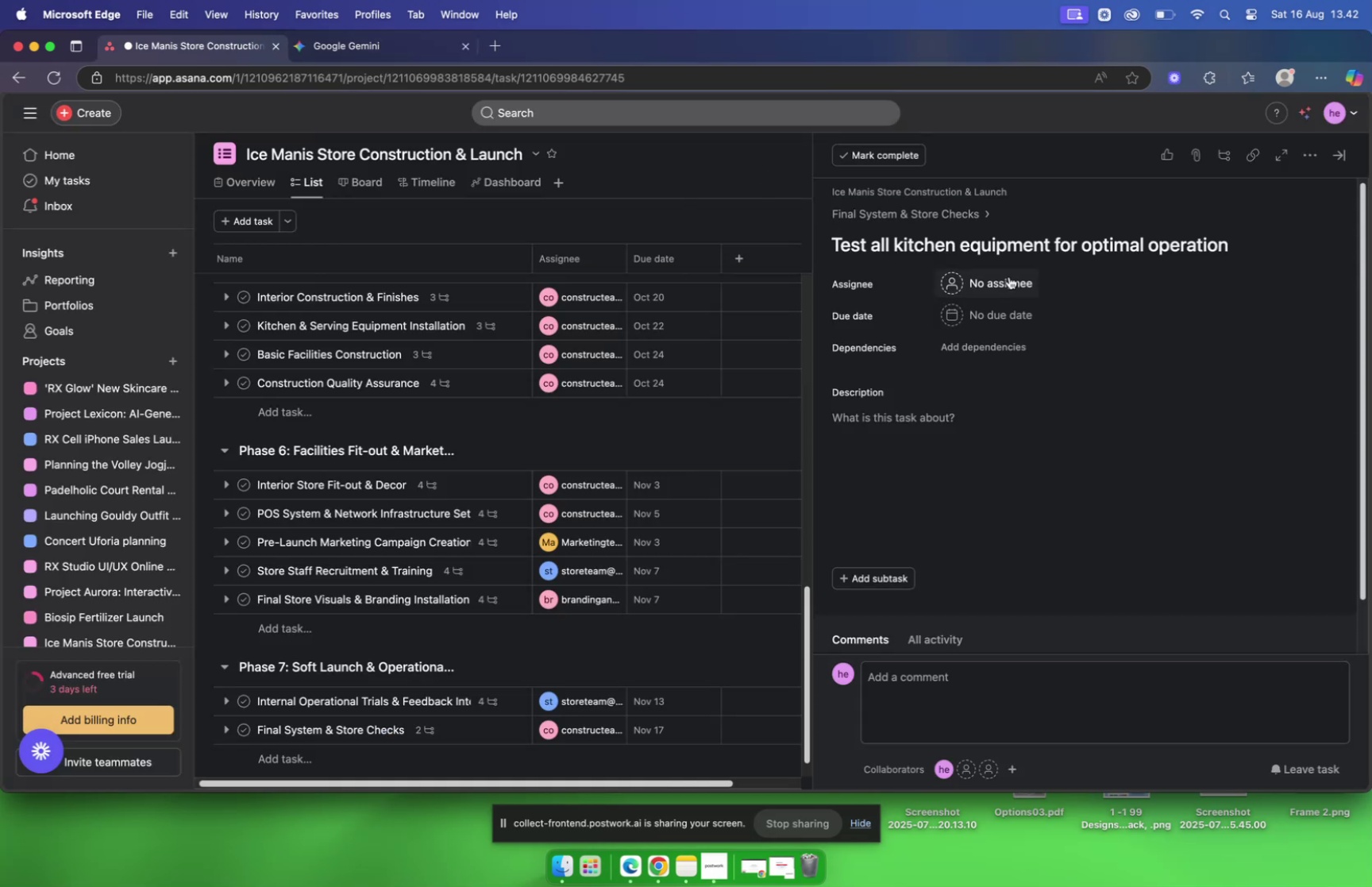 
type(const)
 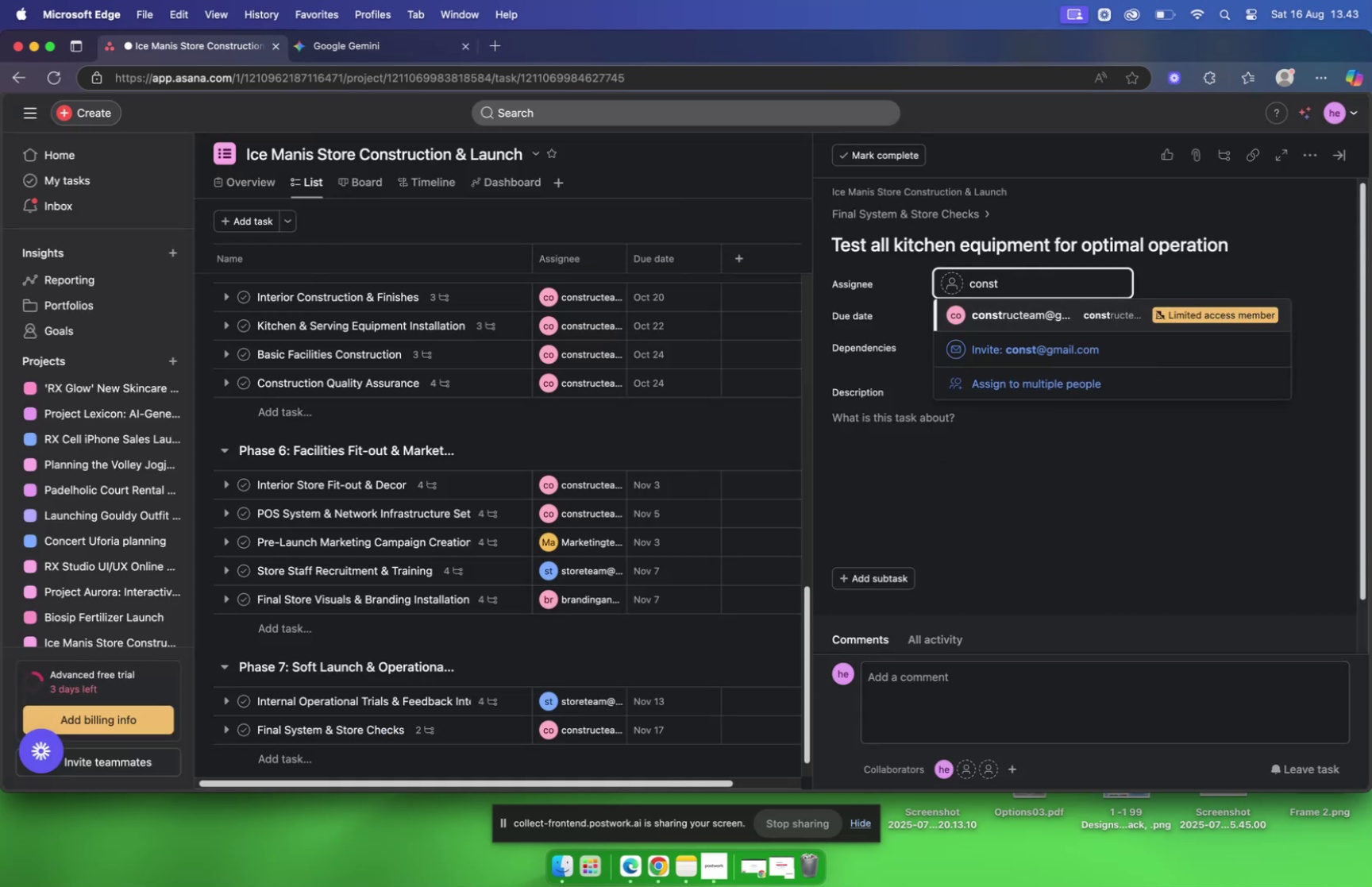 
key(Enter)
 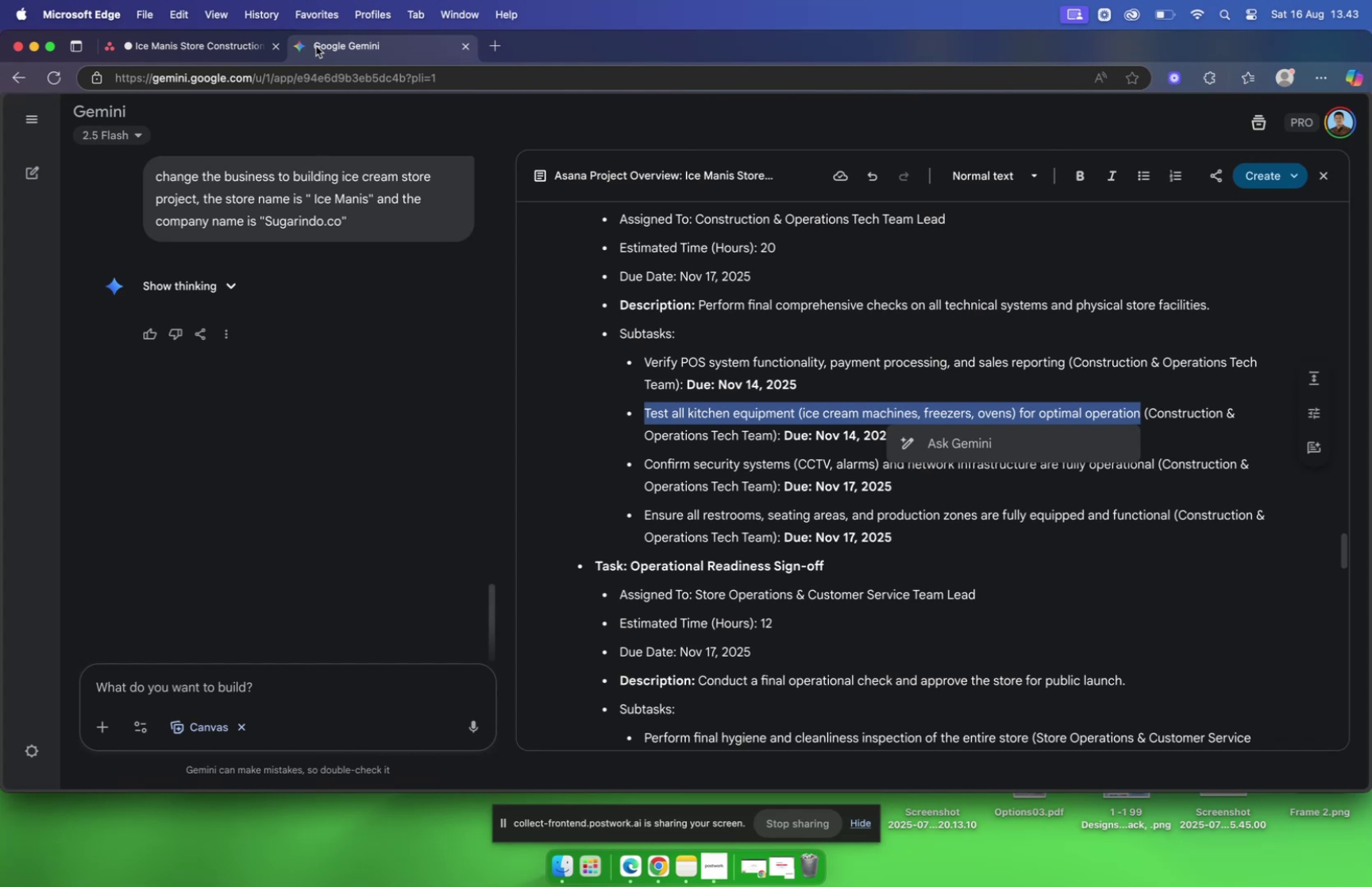 
wait(6.61)
 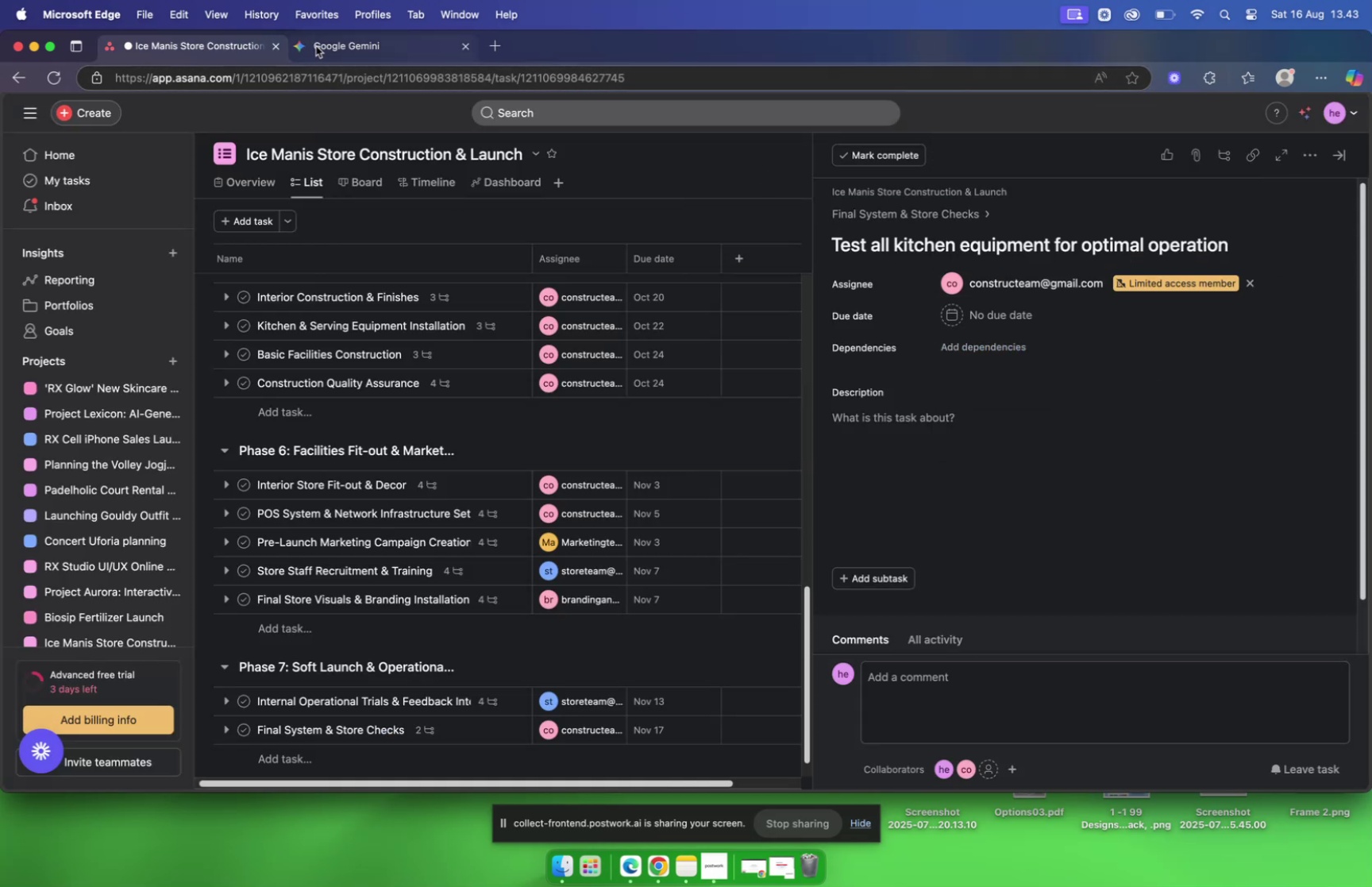 
left_click([151, 48])
 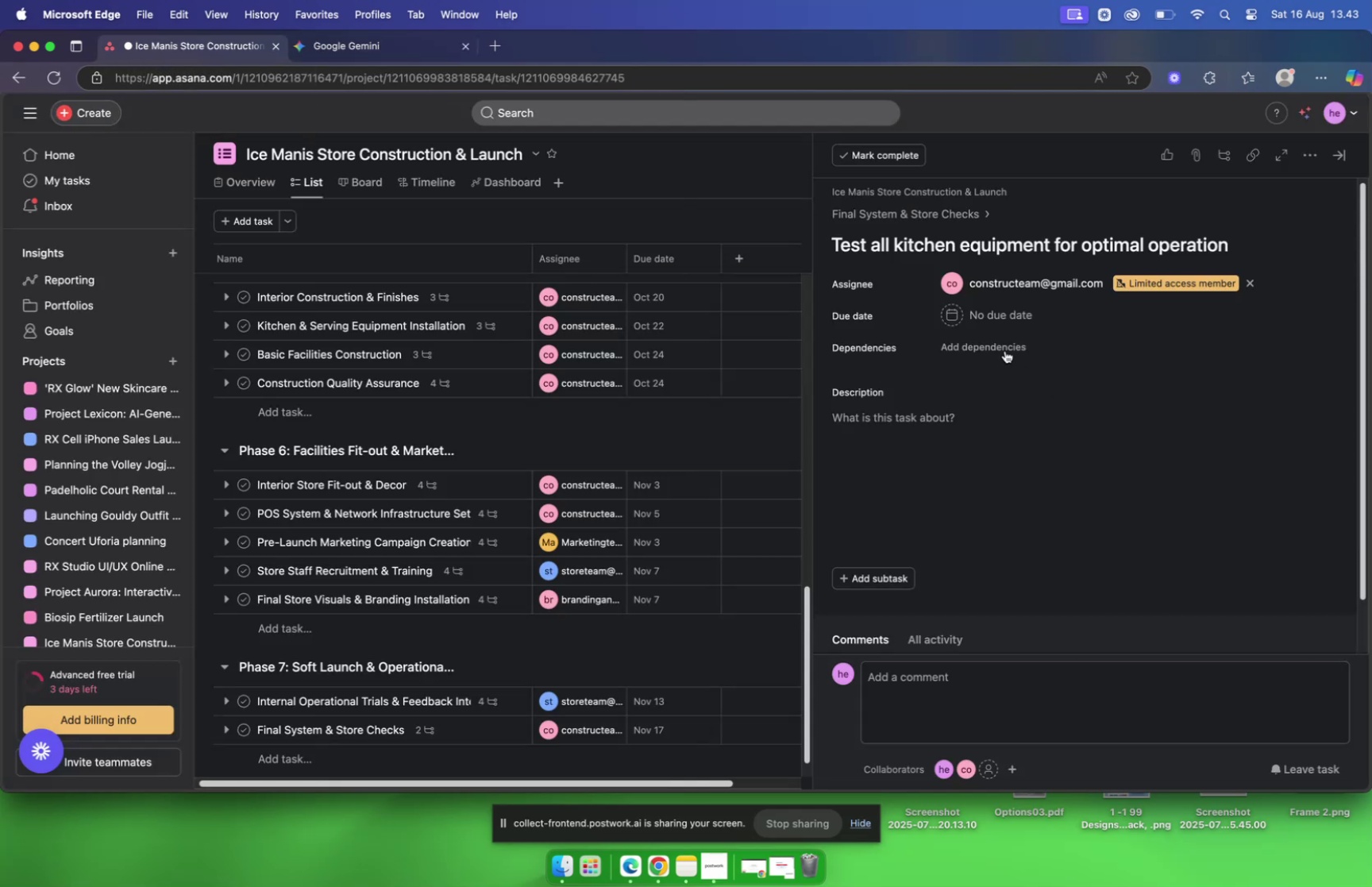 
left_click([987, 315])
 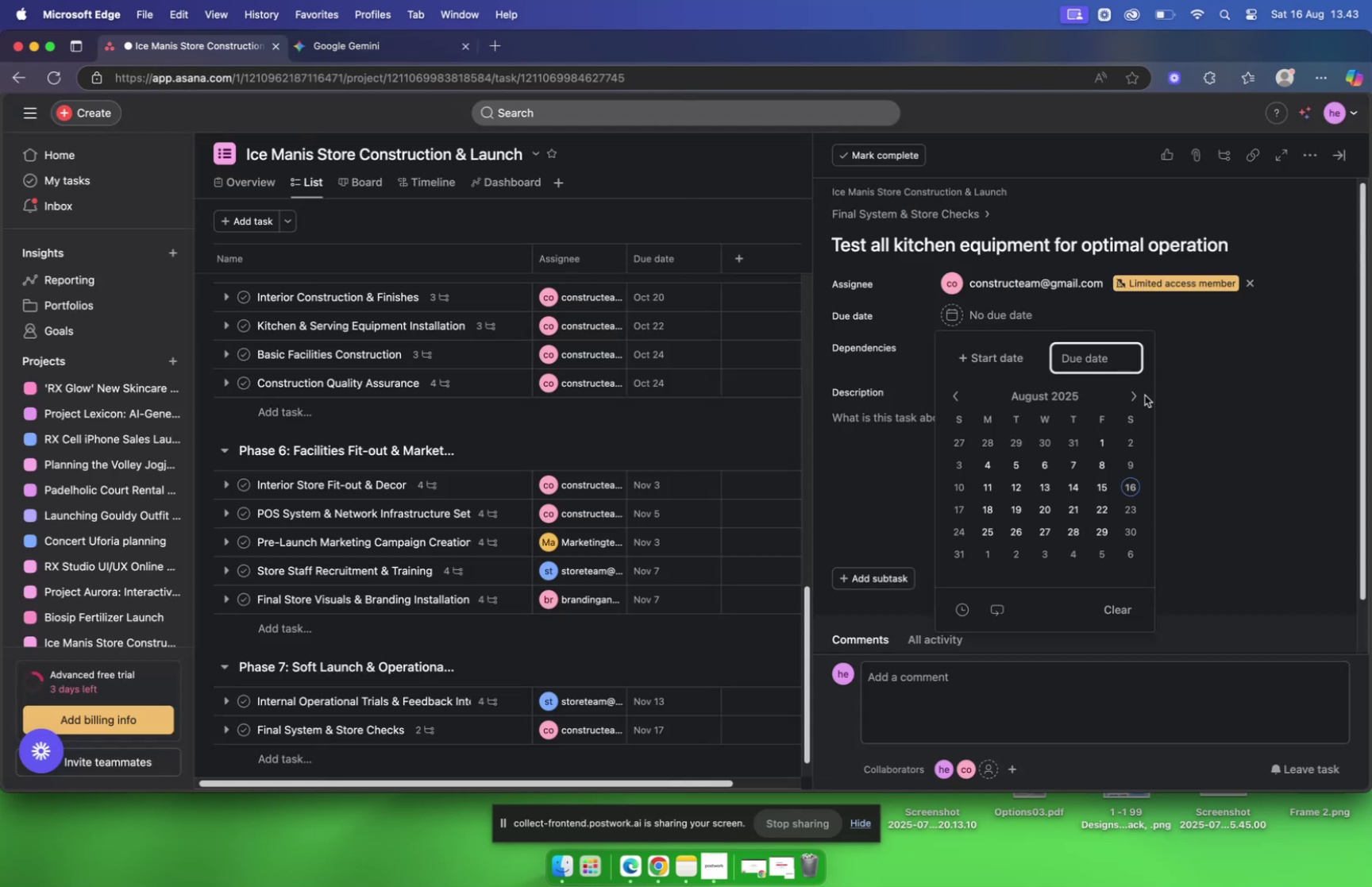 
left_click([1138, 395])
 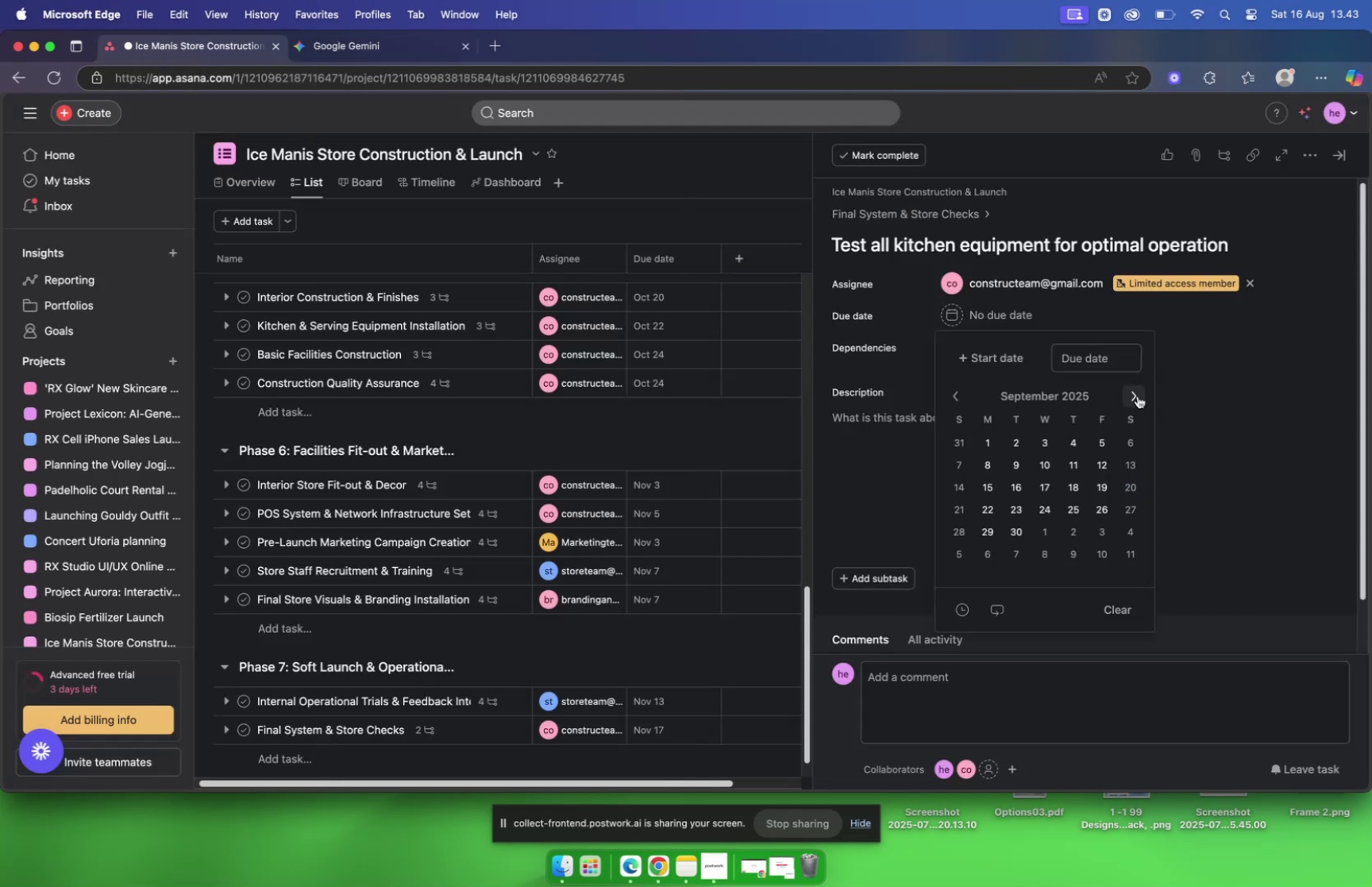 
left_click([1138, 395])
 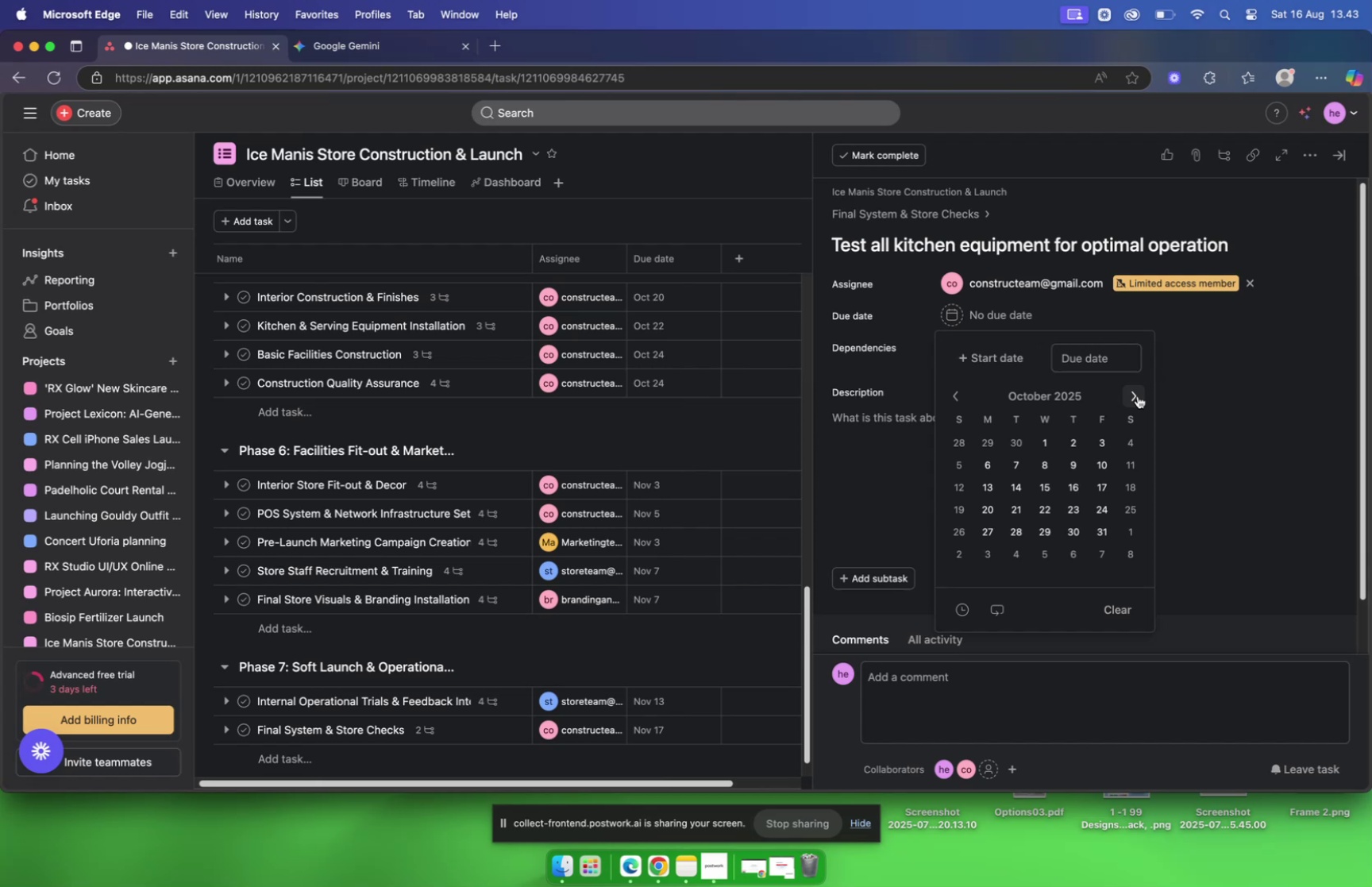 
left_click([1138, 395])
 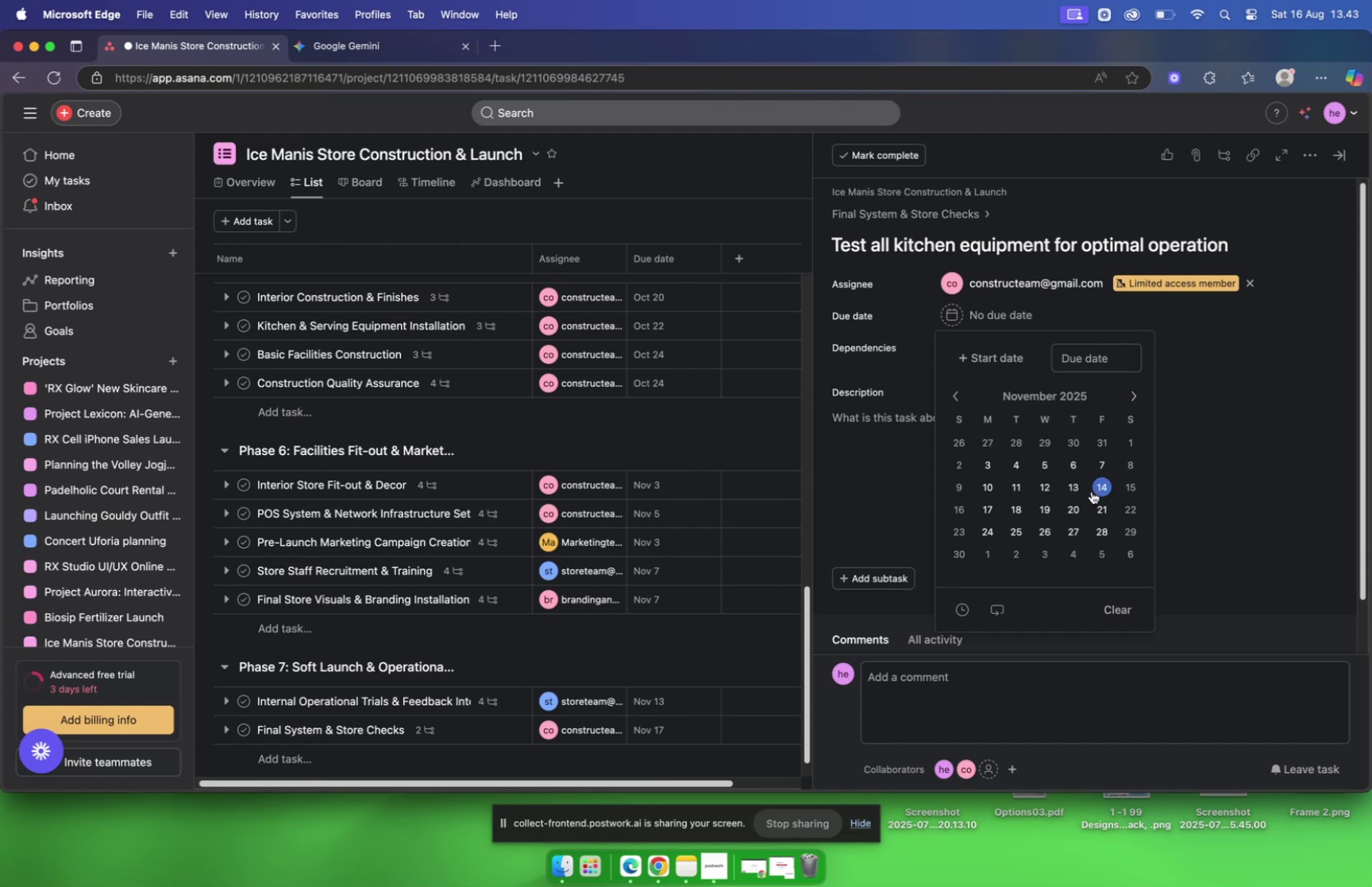 
left_click([881, 464])
 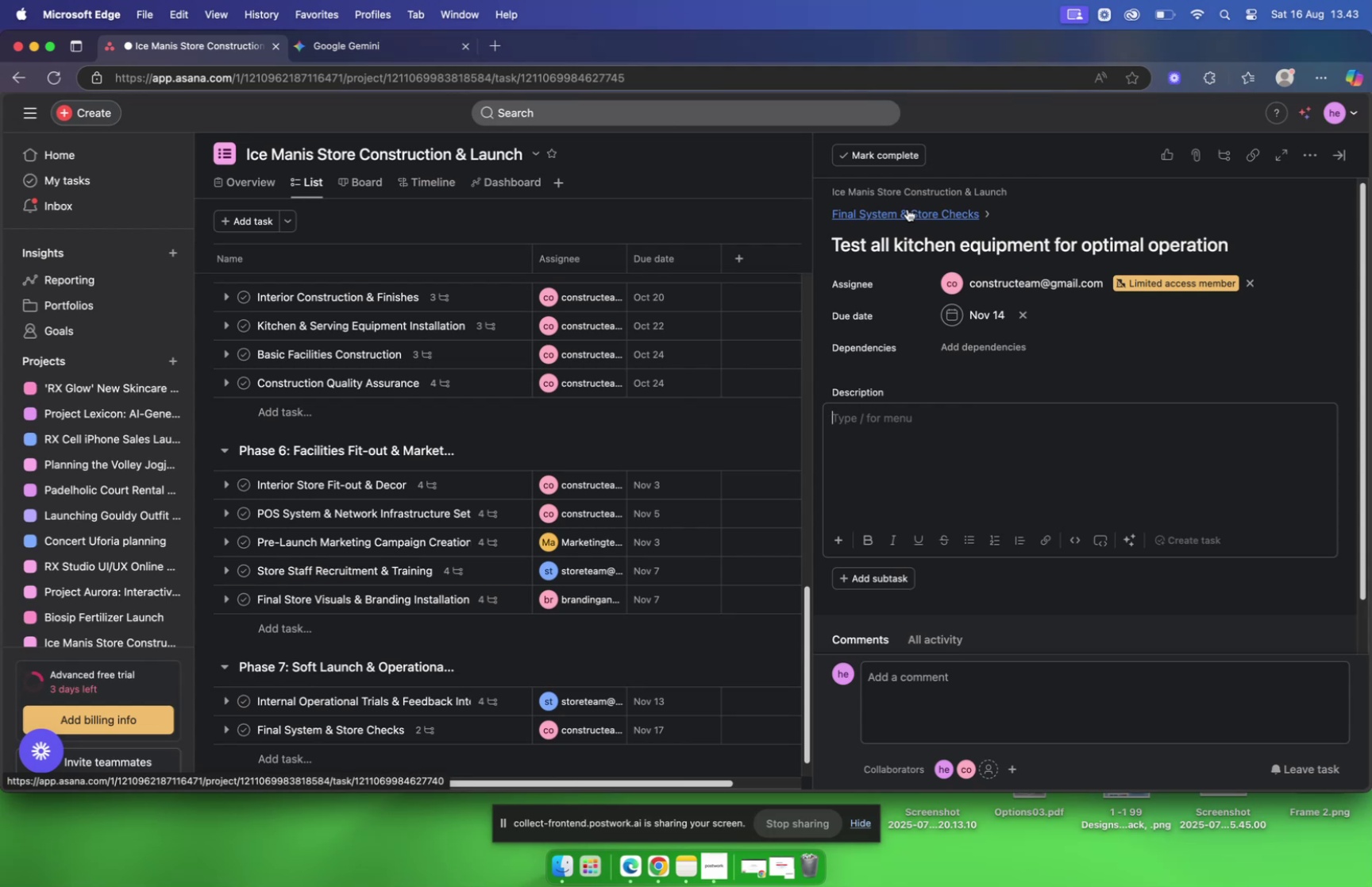 
wait(11.14)
 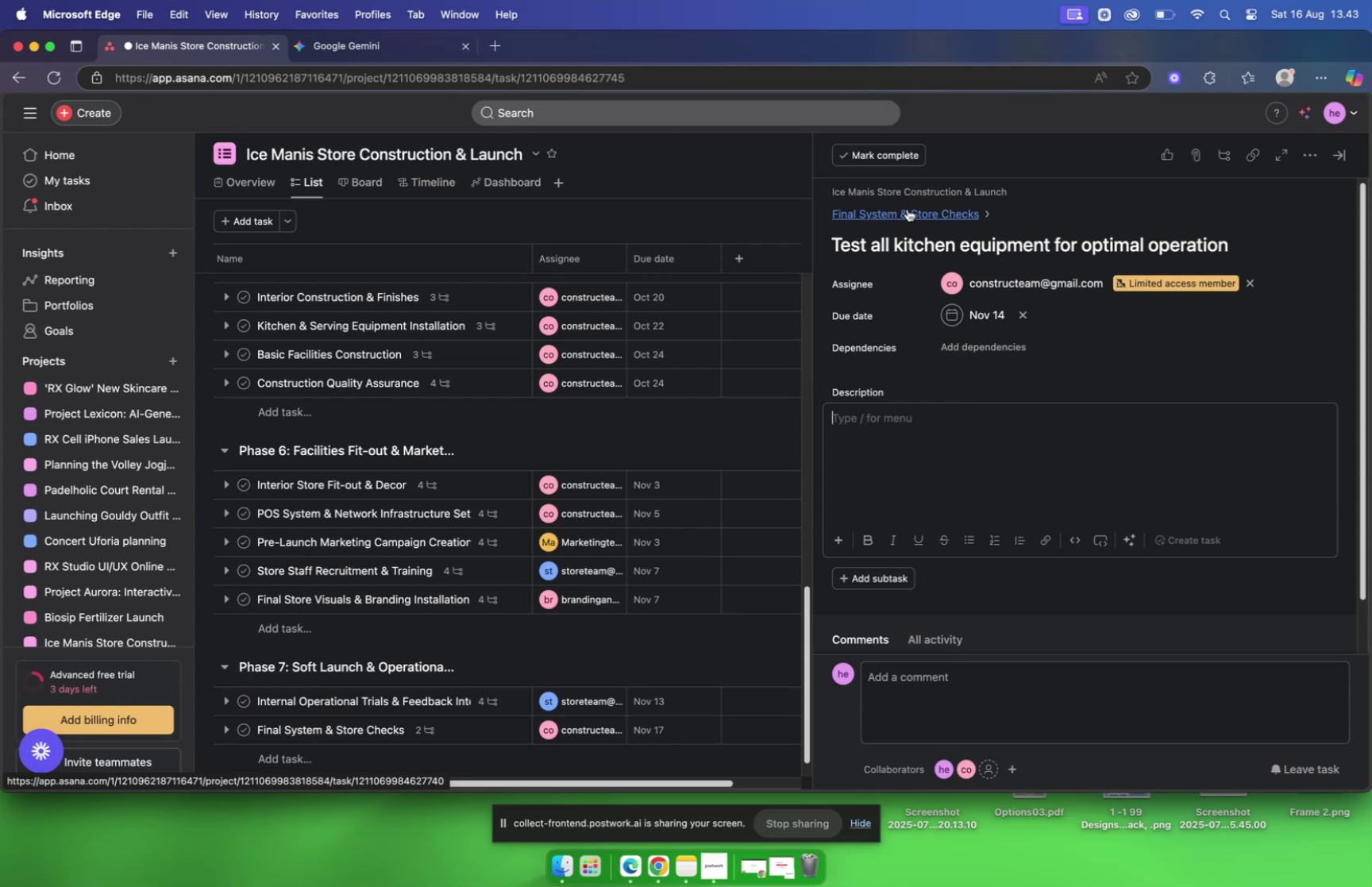 
left_click([908, 210])
 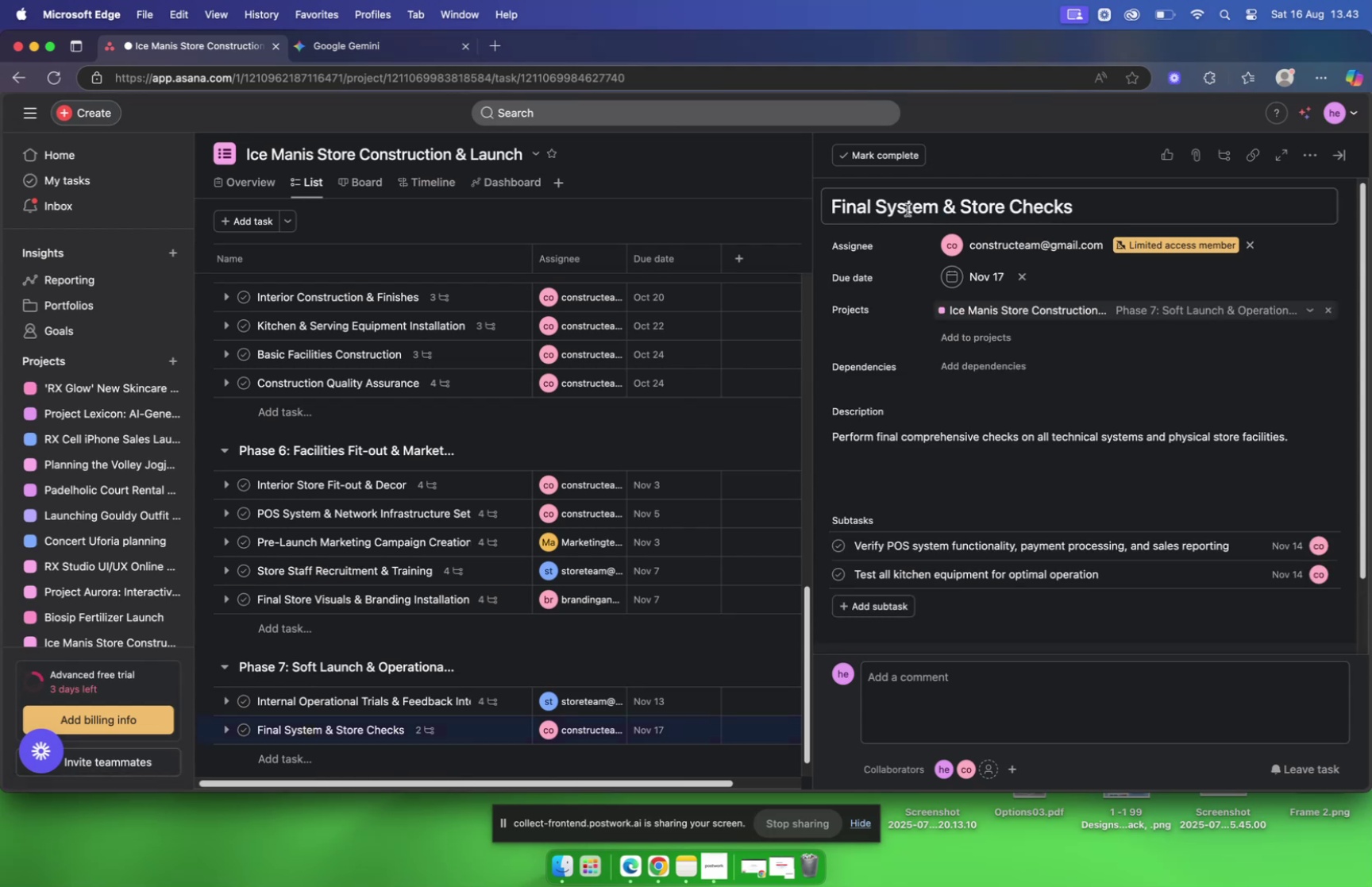 
scroll: coordinate [908, 212], scroll_direction: down, amount: 13.0
 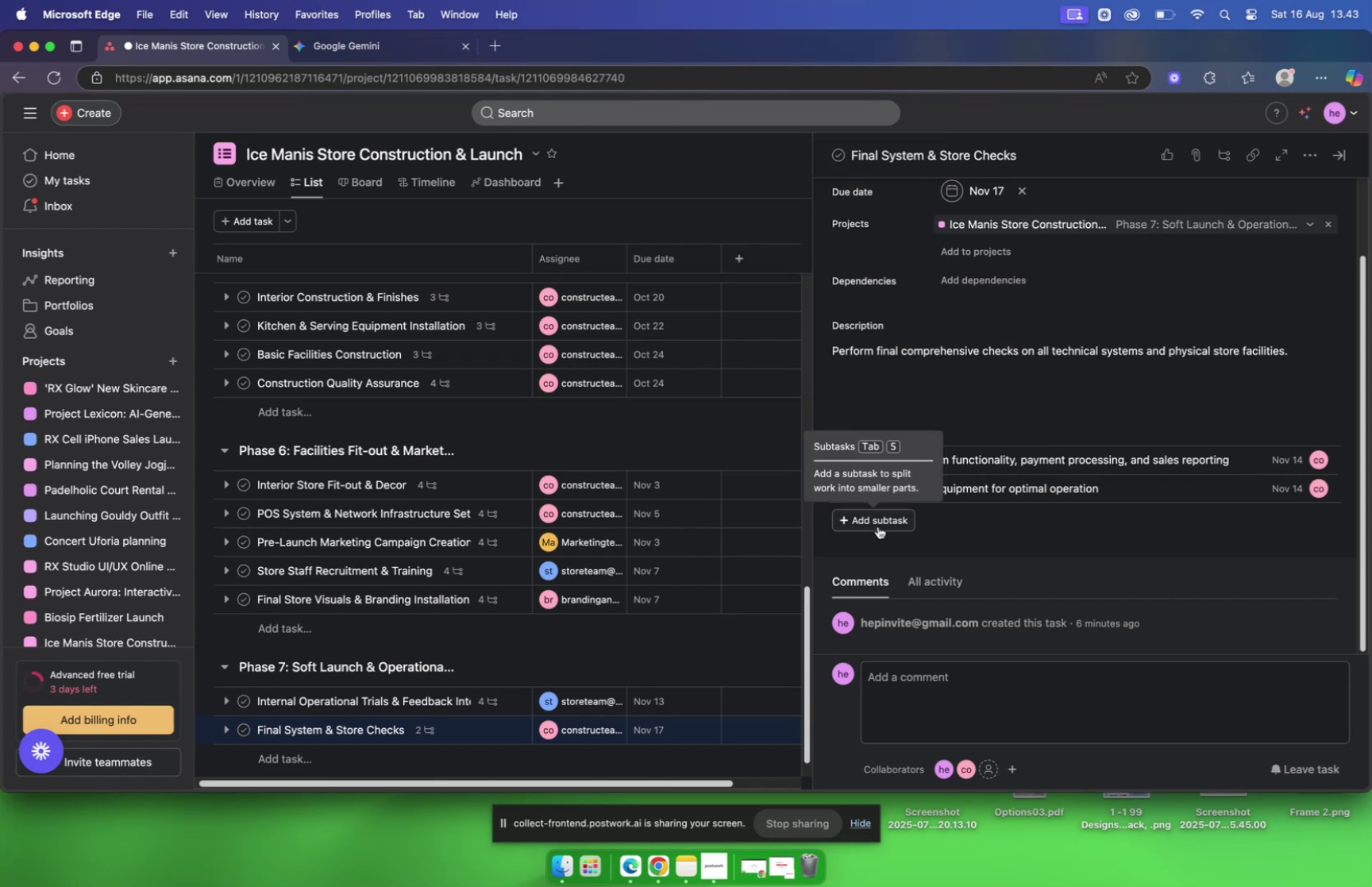 
wait(7.03)
 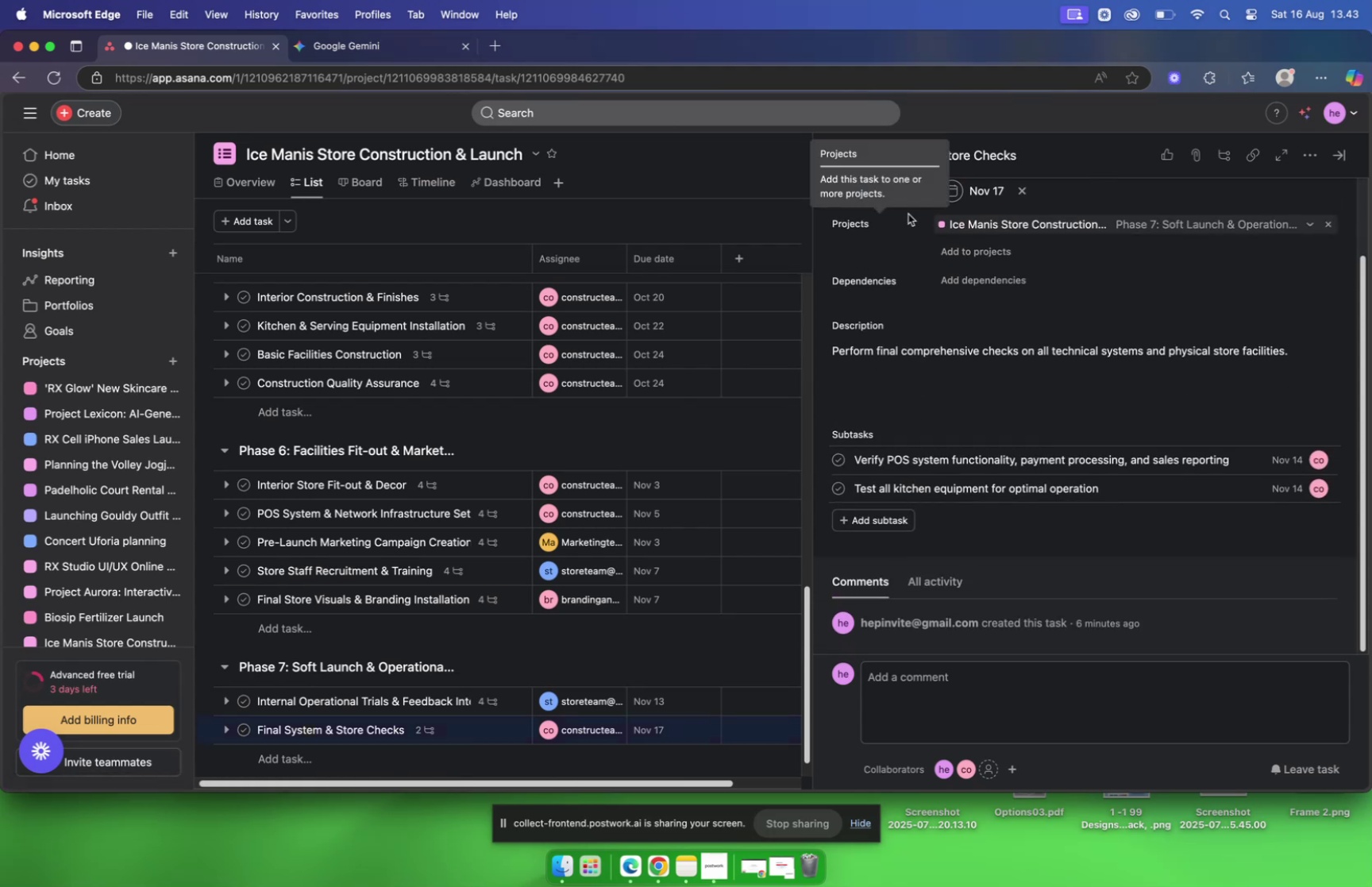 
left_click([877, 523])
 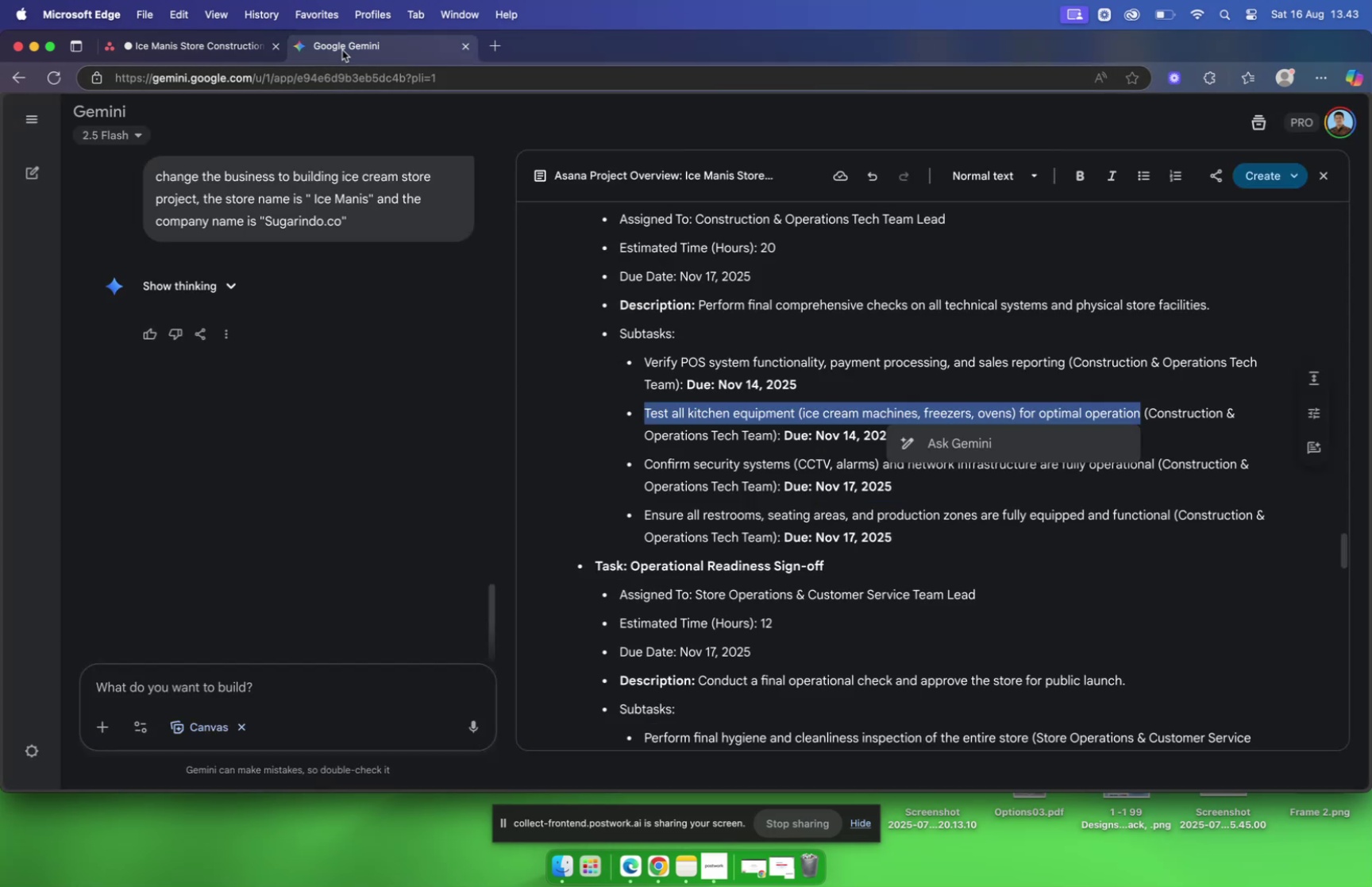 
wait(6.69)
 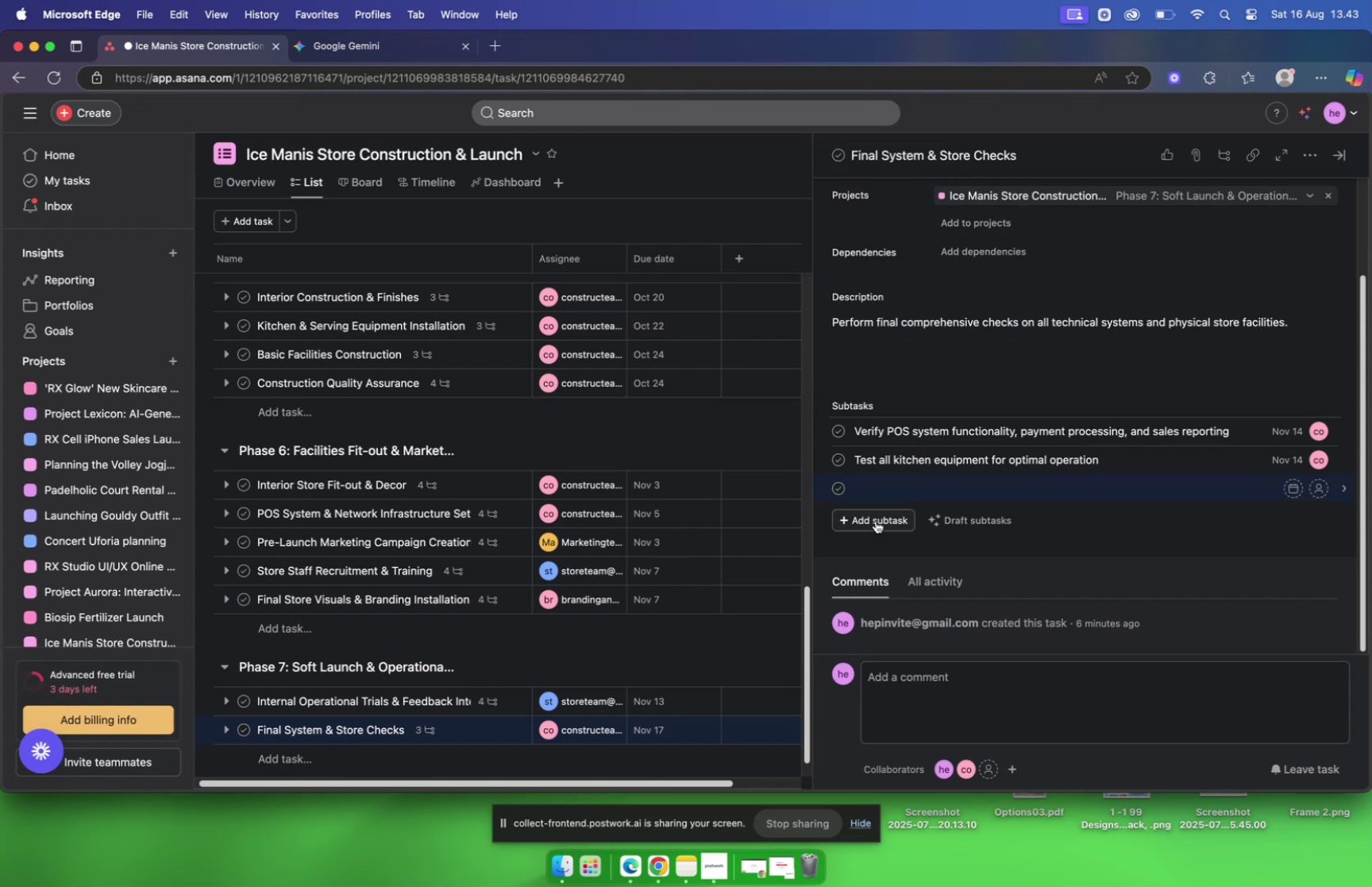 
scroll: coordinate [818, 364], scroll_direction: down, amount: 4.0
 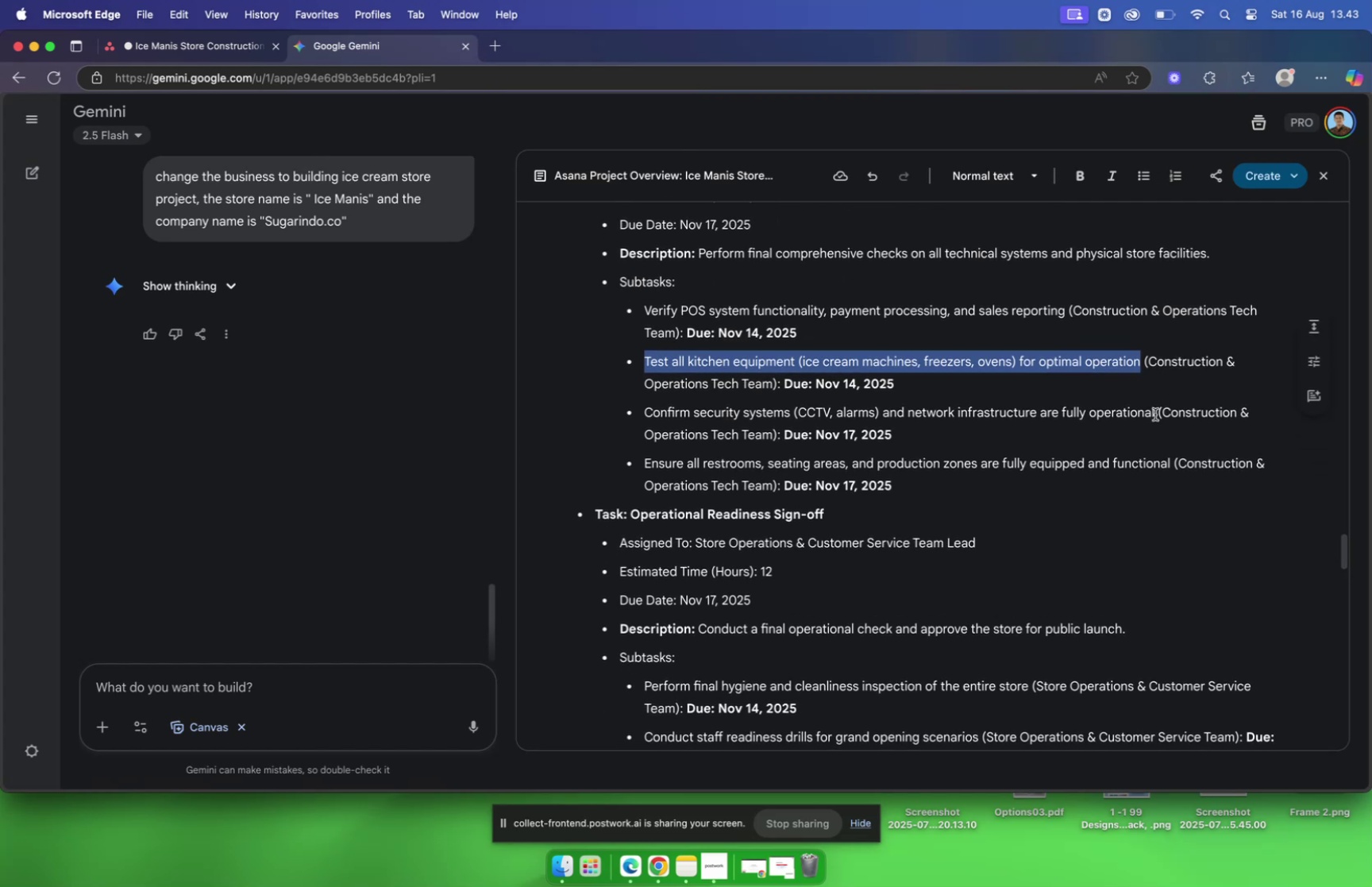 
left_click([1155, 414])
 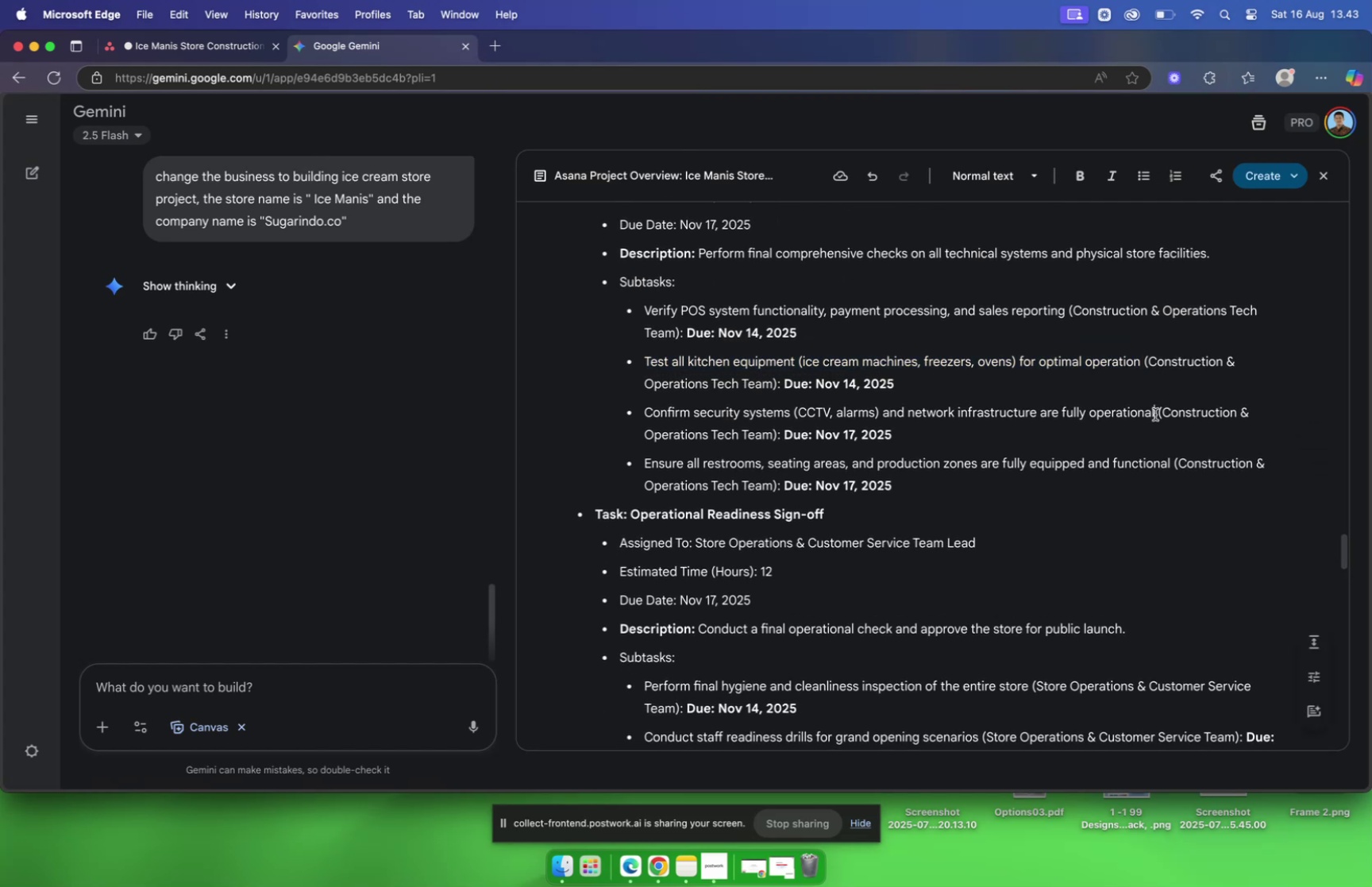 
left_click_drag(start_coordinate=[1155, 414], to_coordinate=[646, 408])
 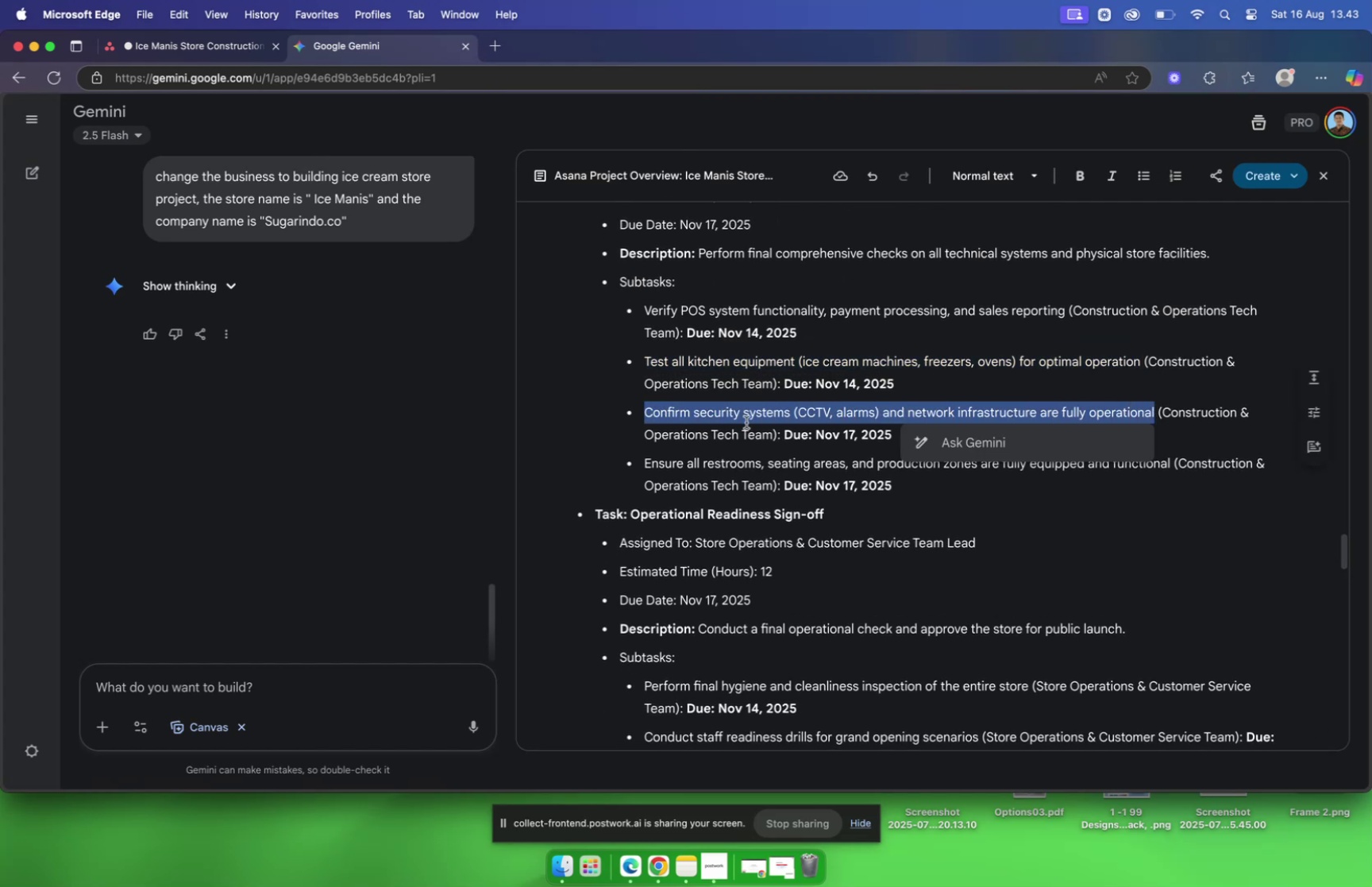 
key(Meta+C)
 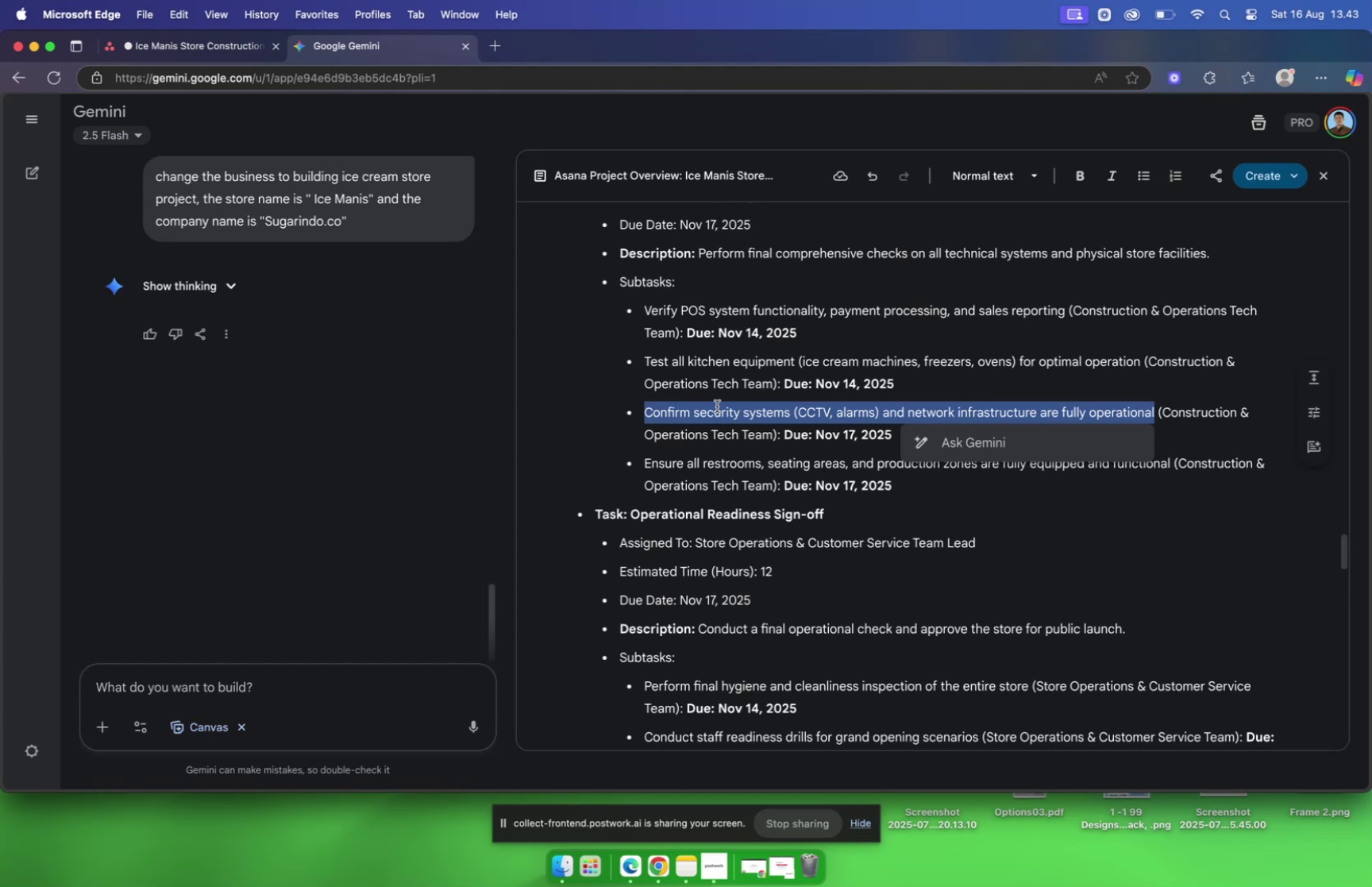 
wait(7.64)
 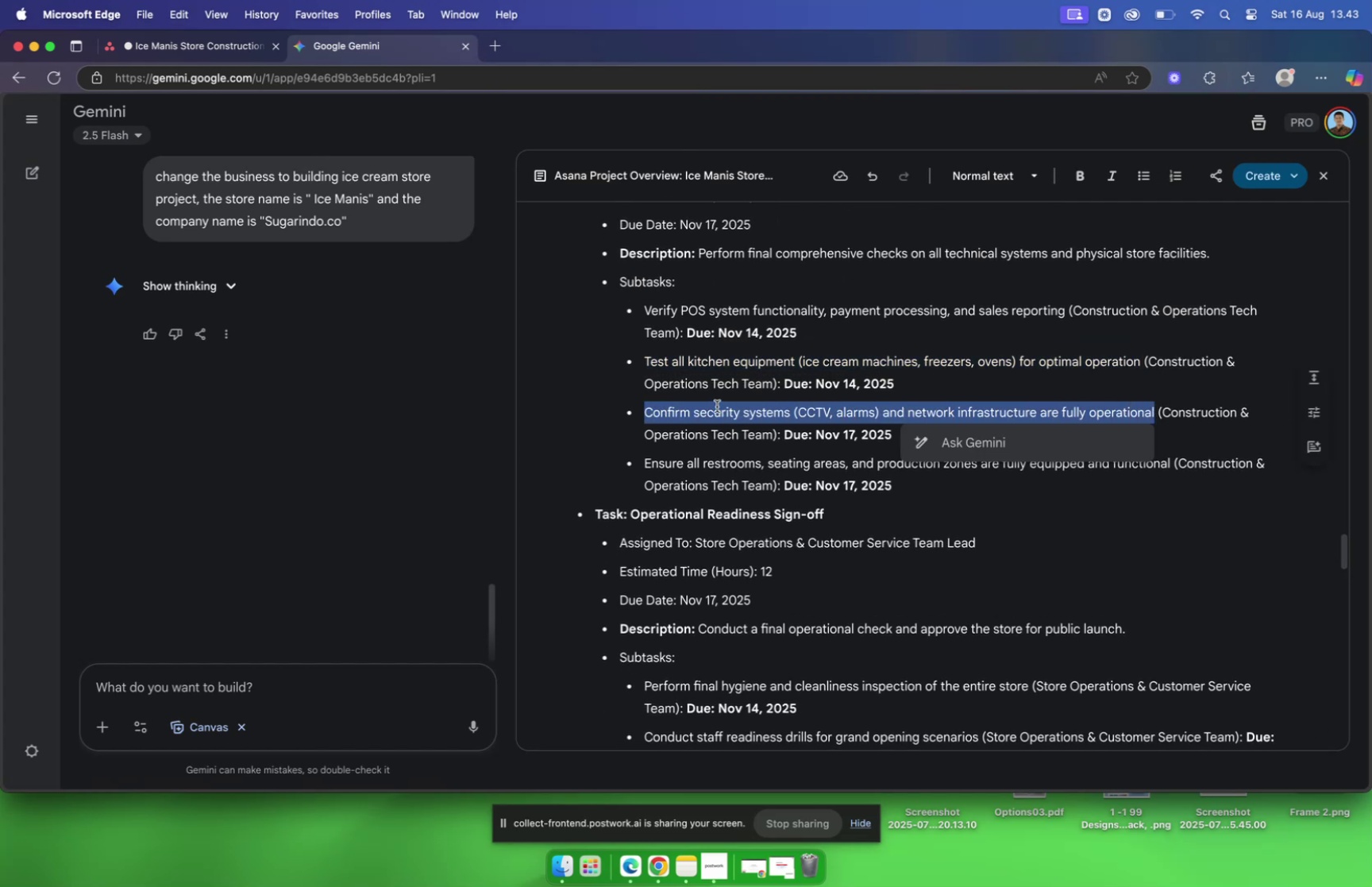 
left_click([186, 54])
 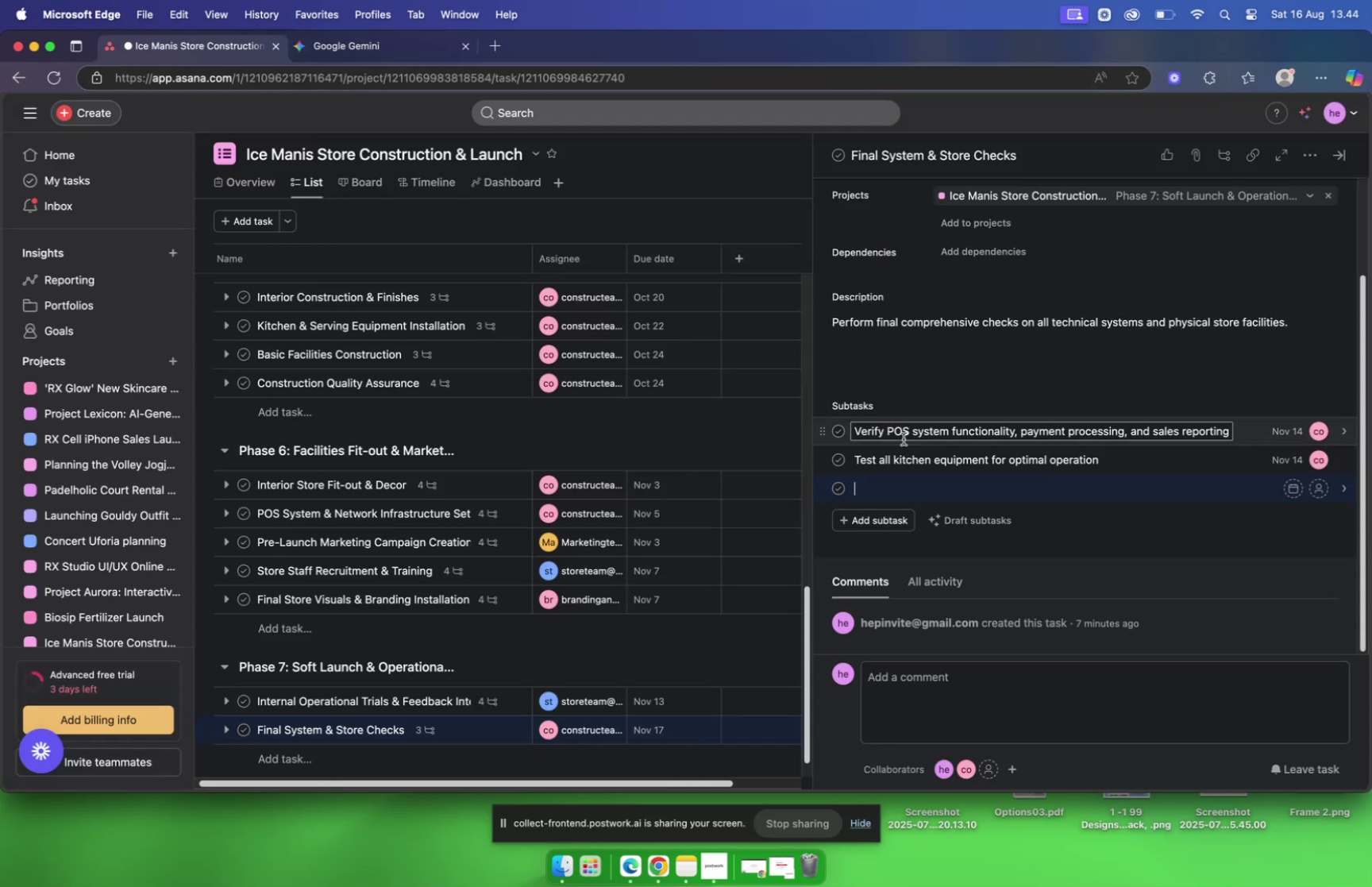 
key(Meta+CommandLeft)
 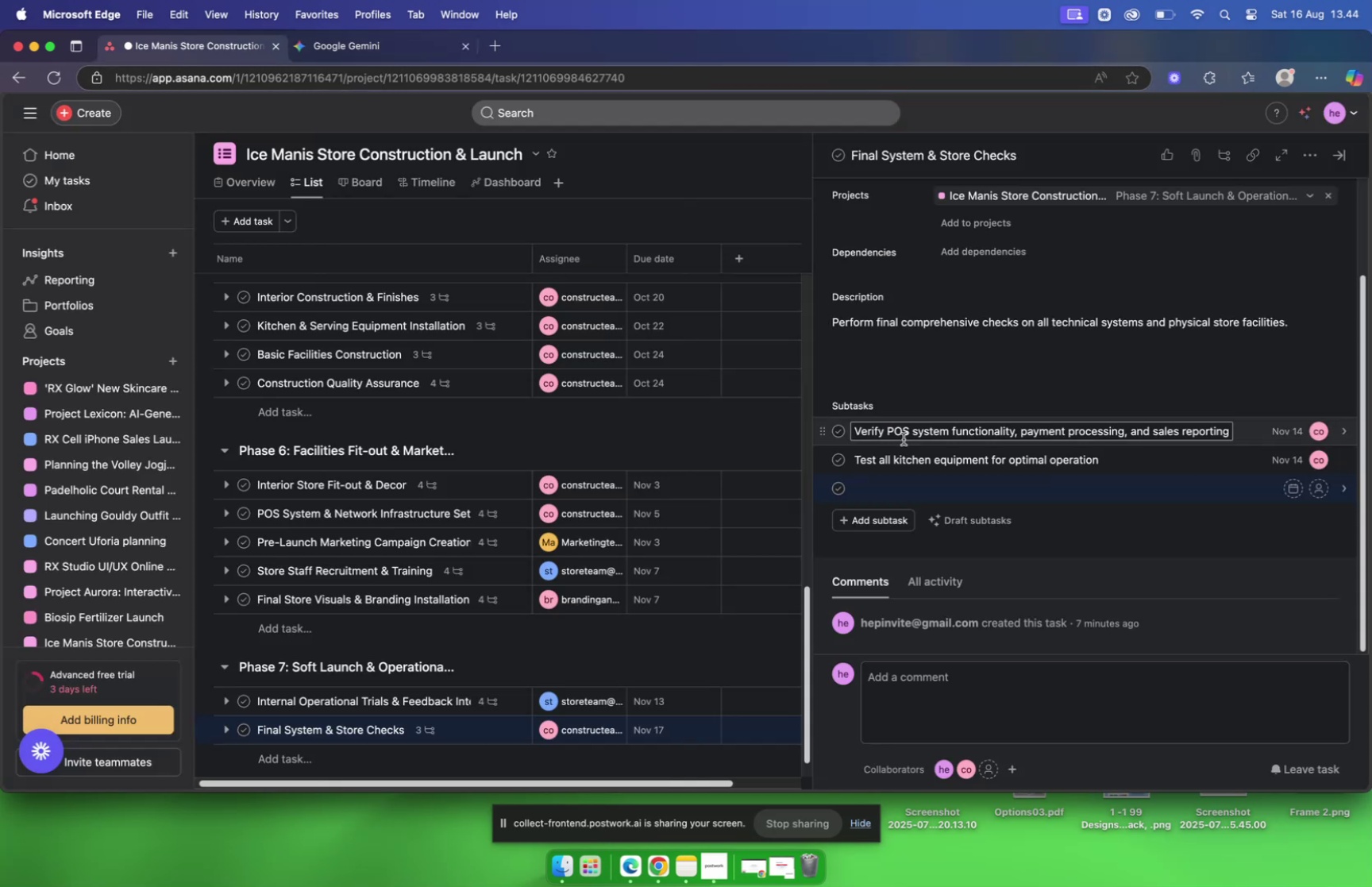 
key(Meta+V)
 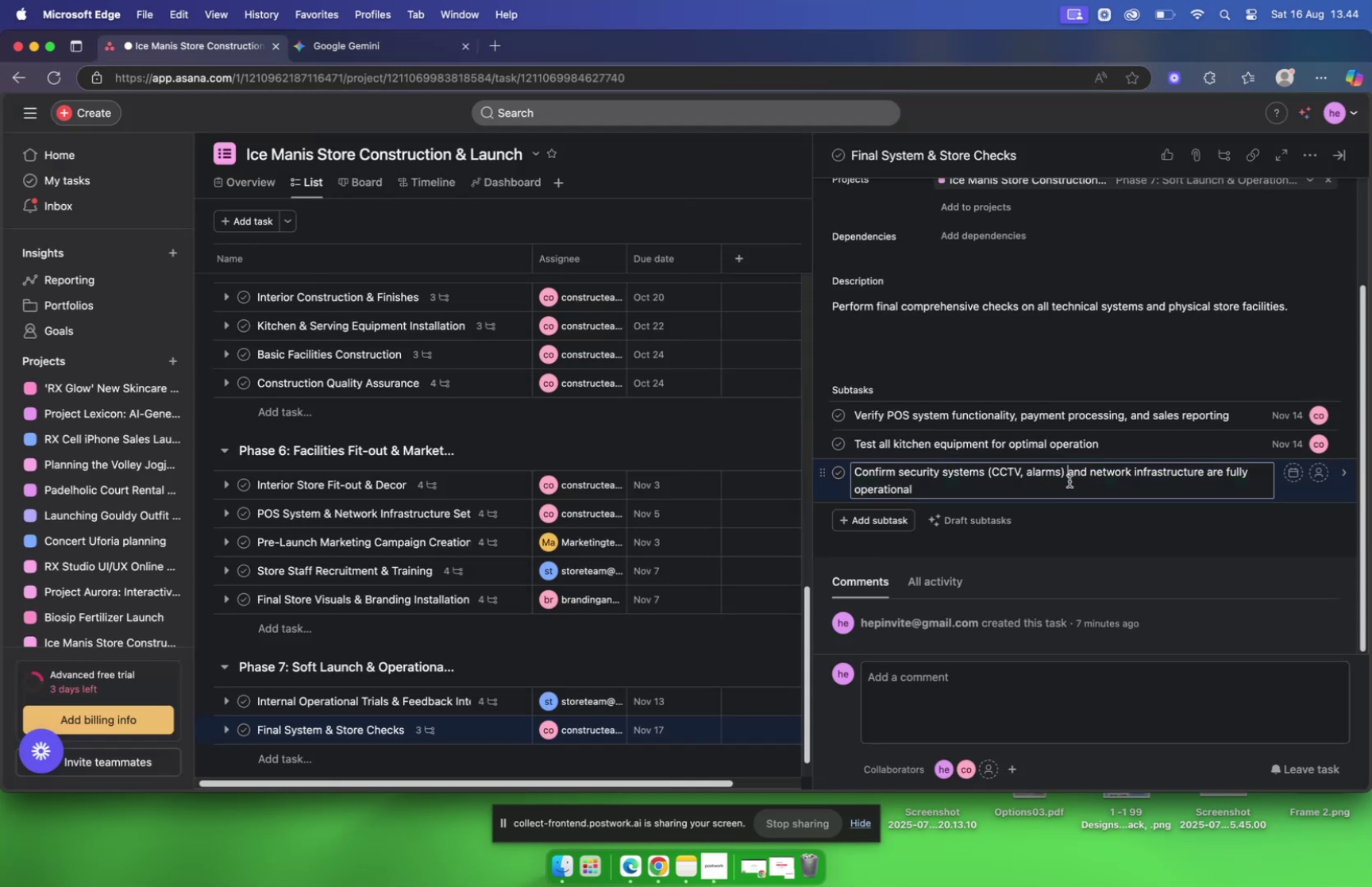 
key(ArrowLeft)
 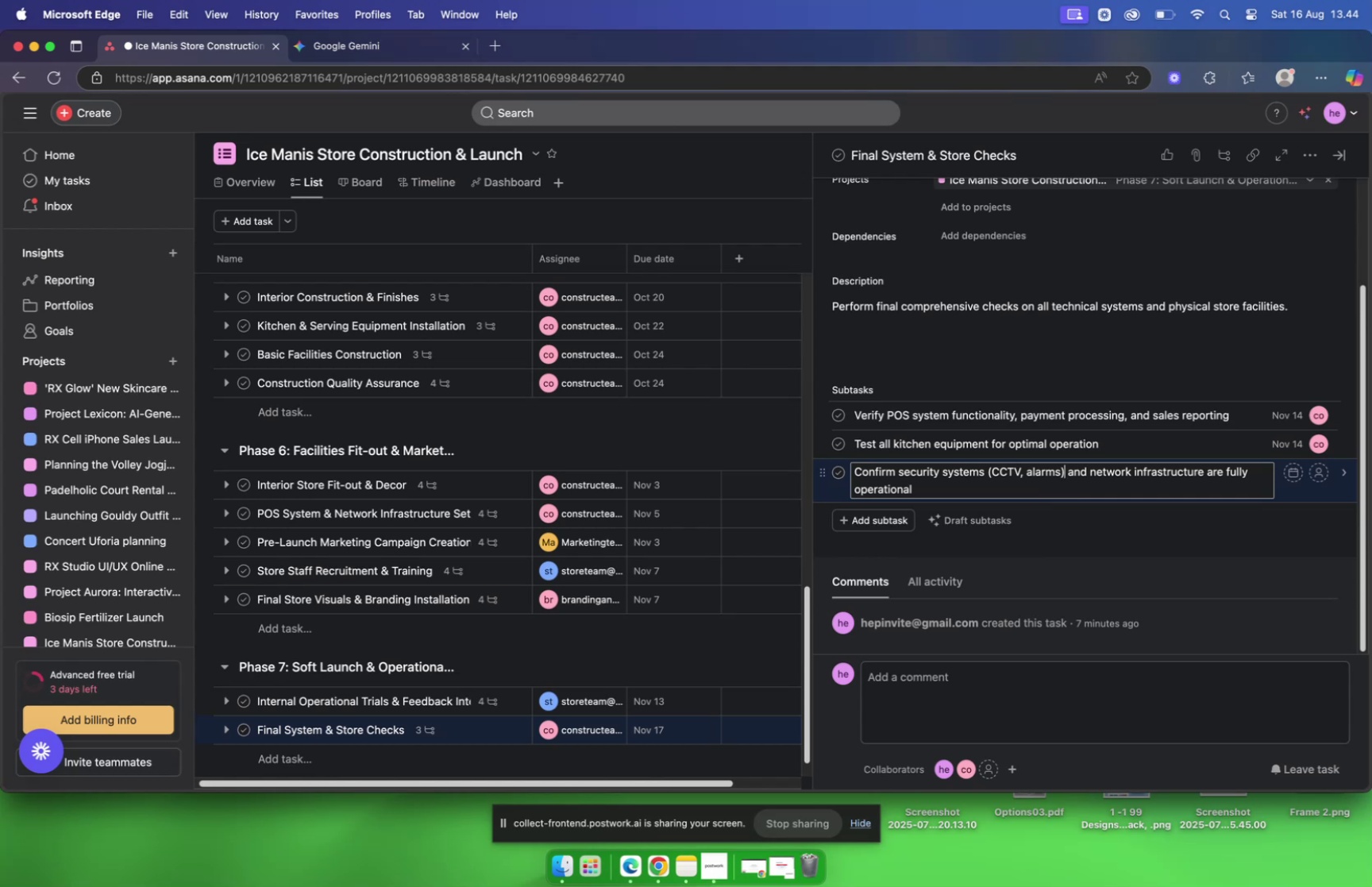 
hold_key(key=Backspace, duration=1.06)
 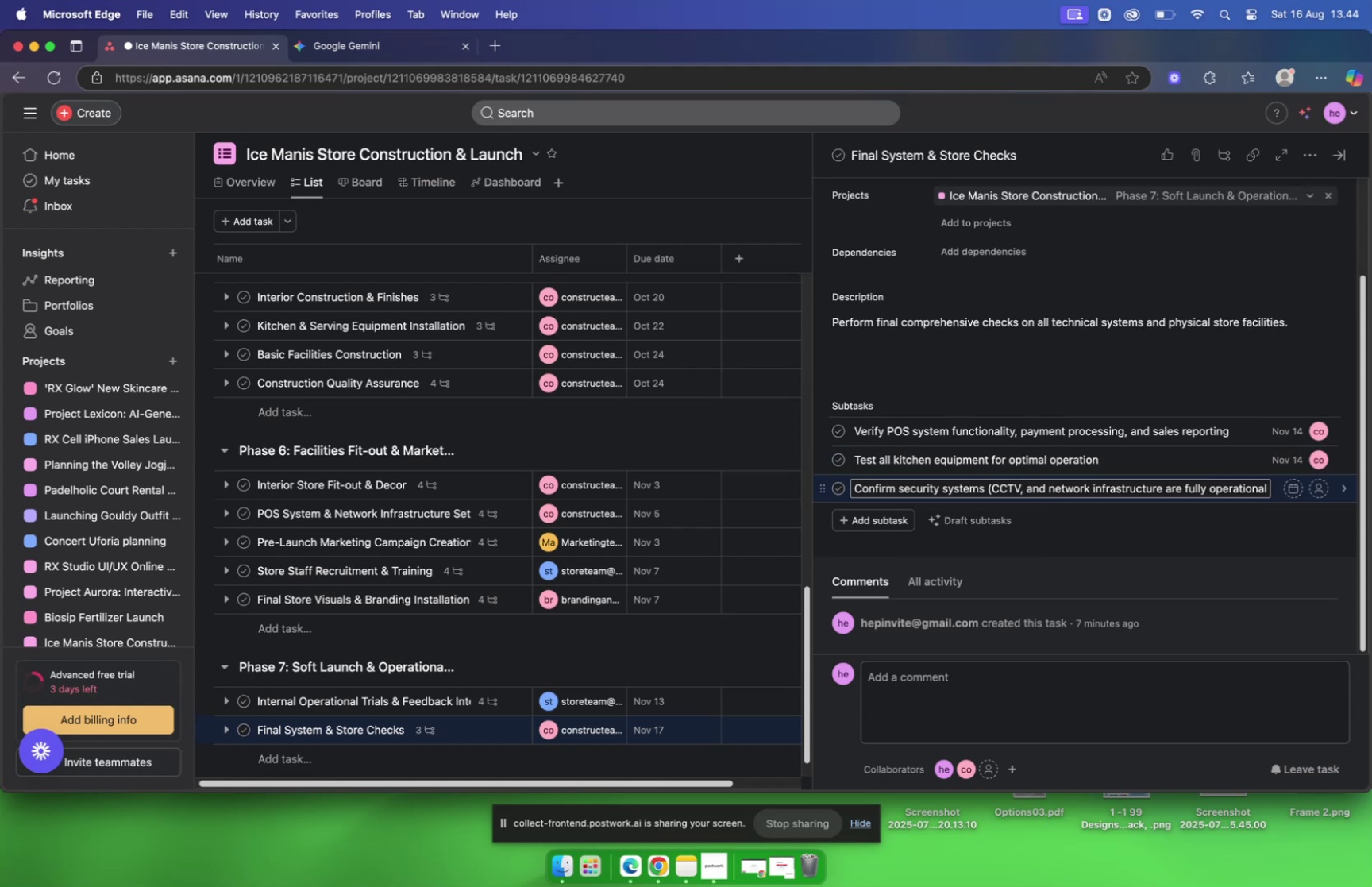 
key(Backspace)
 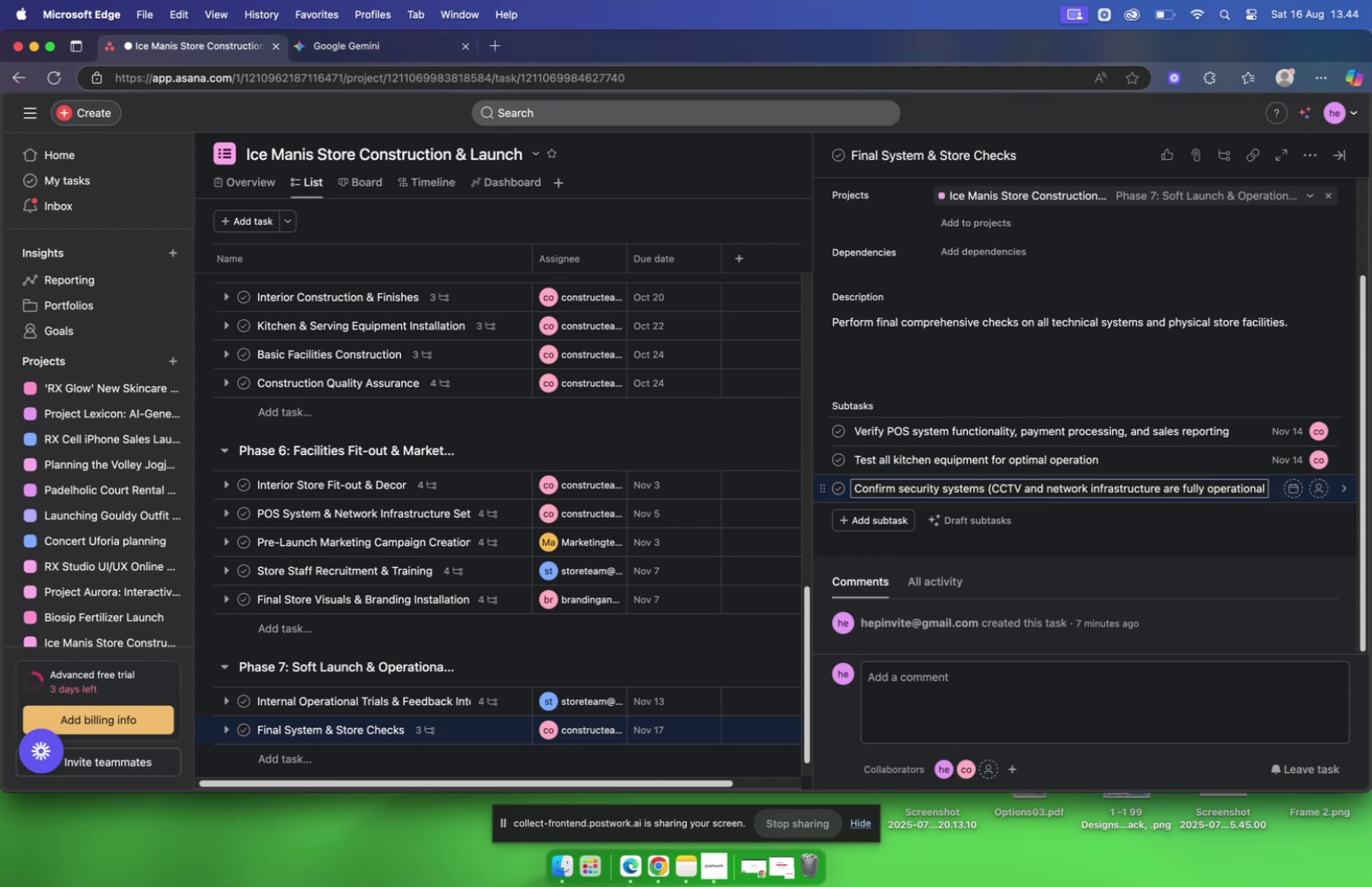 
key(Backspace)
 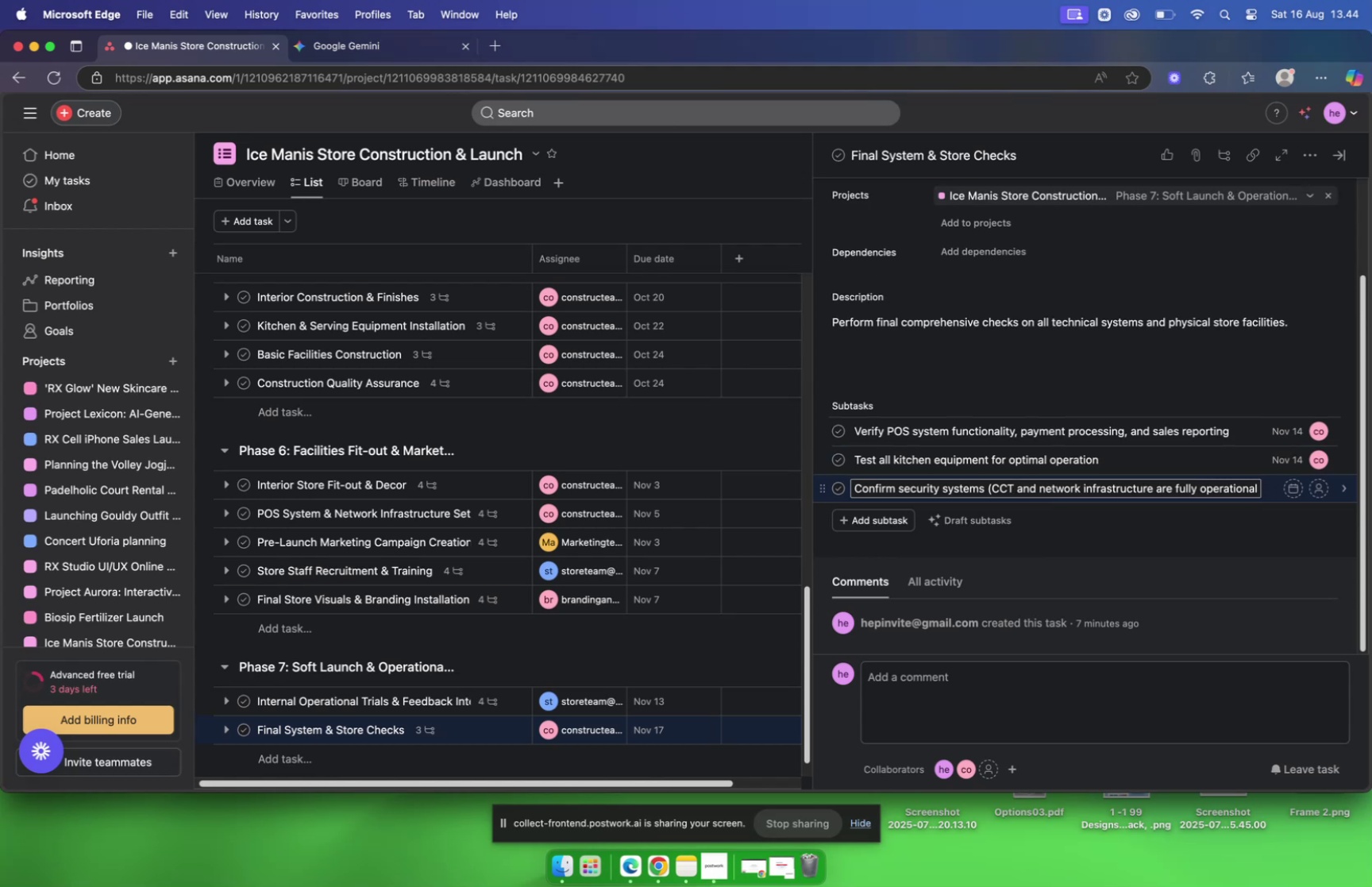 
key(Backspace)
 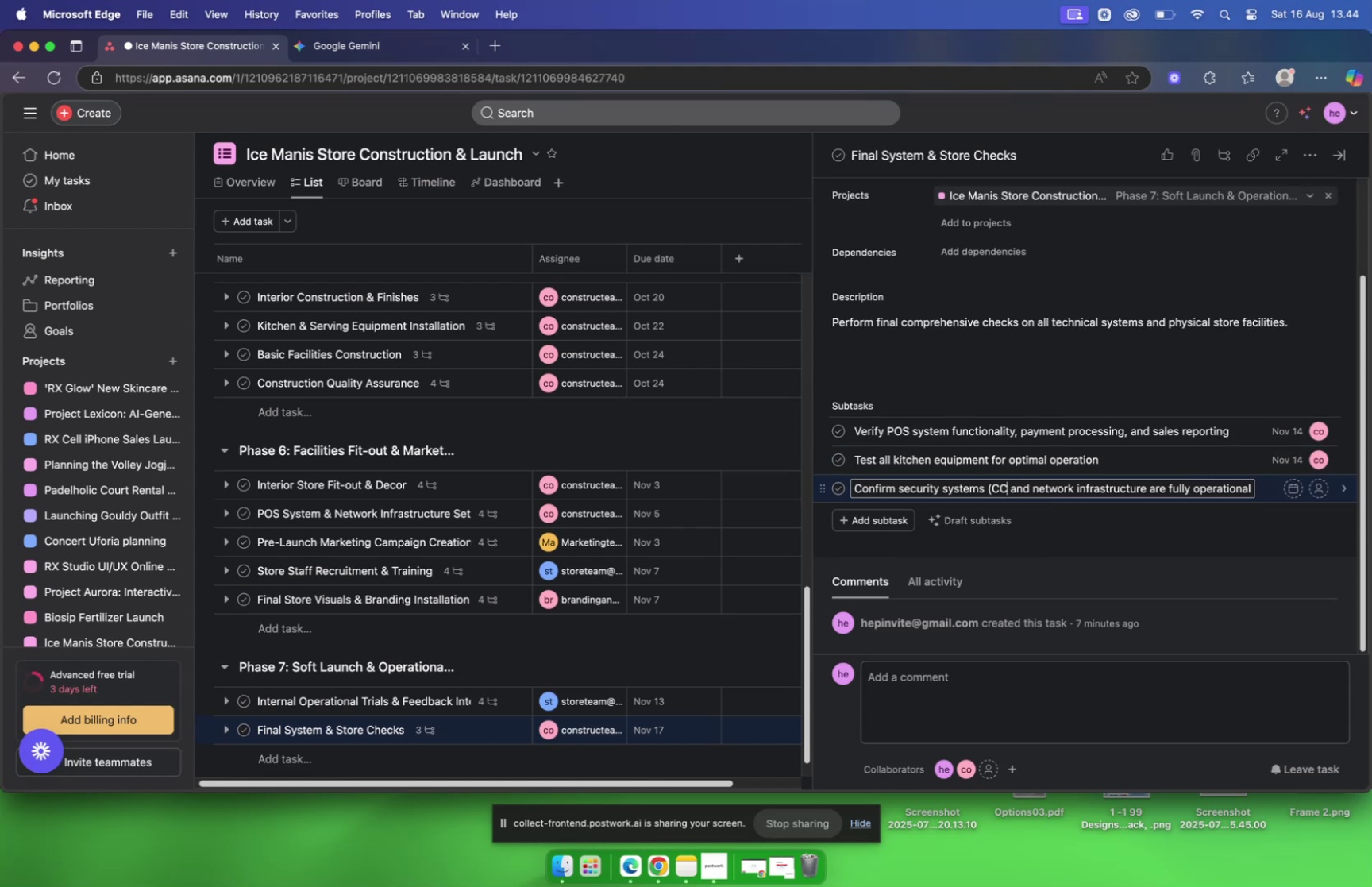 
key(Backspace)
 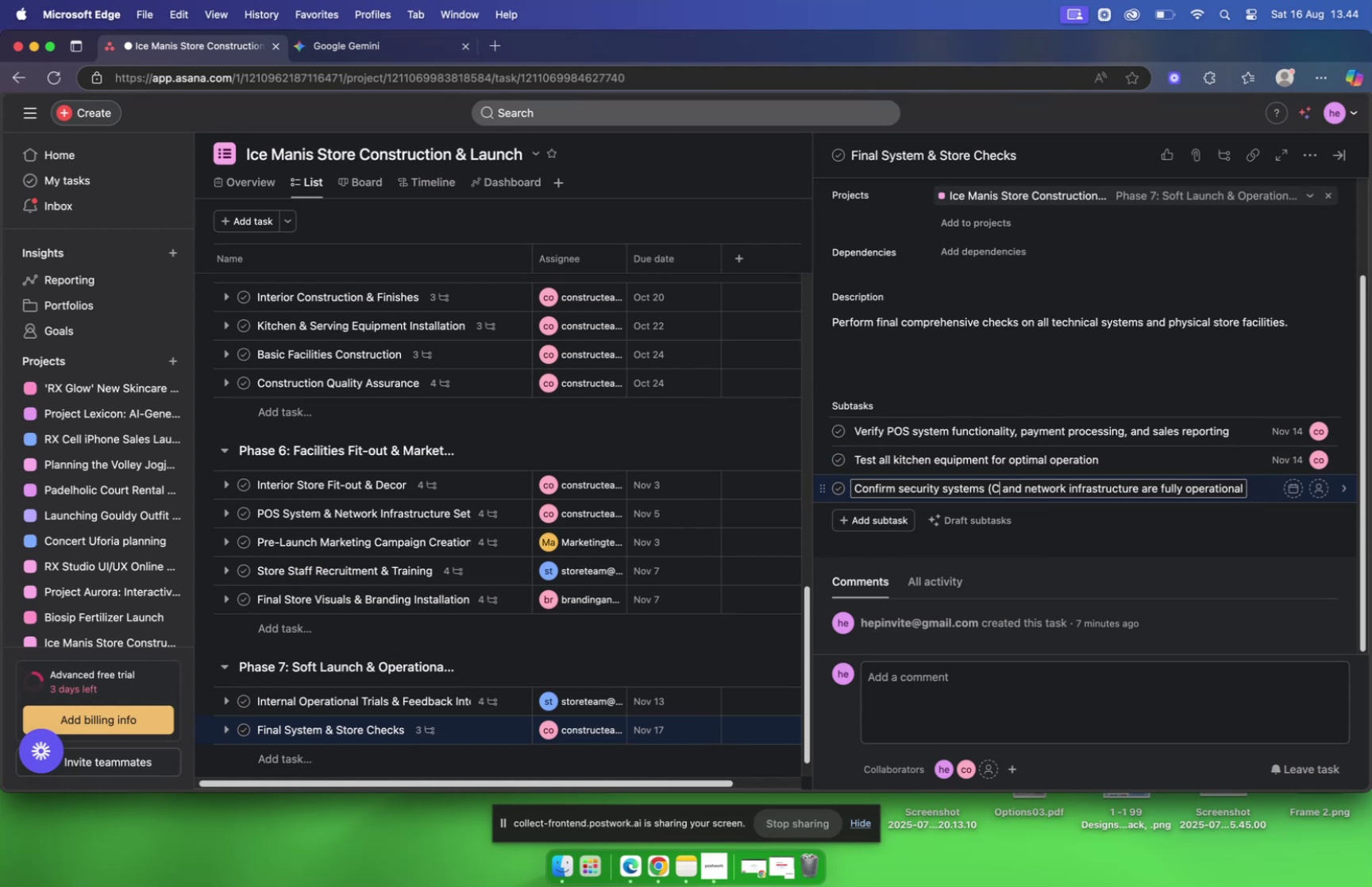 
key(Backspace)
 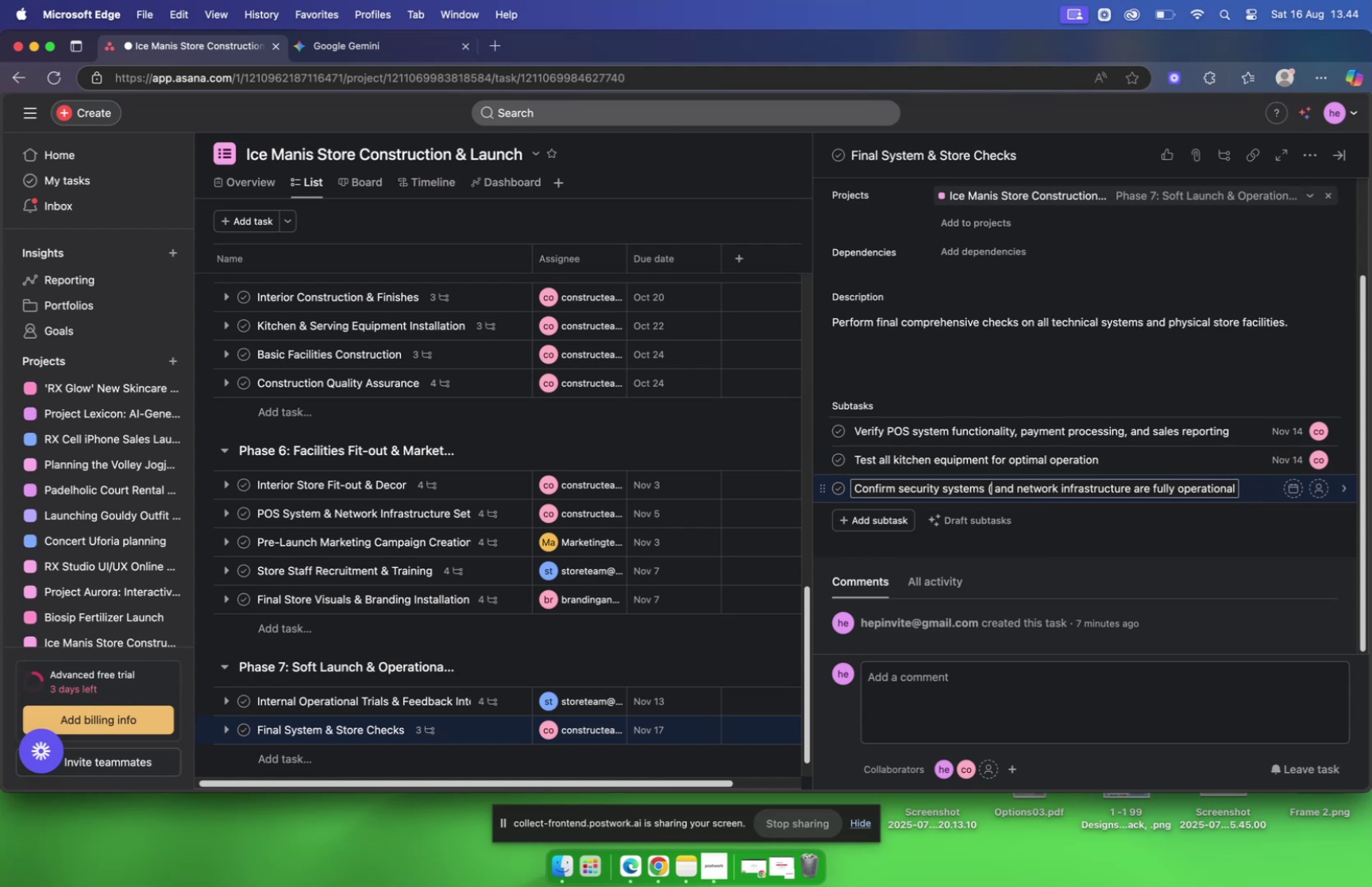 
key(Backspace)
 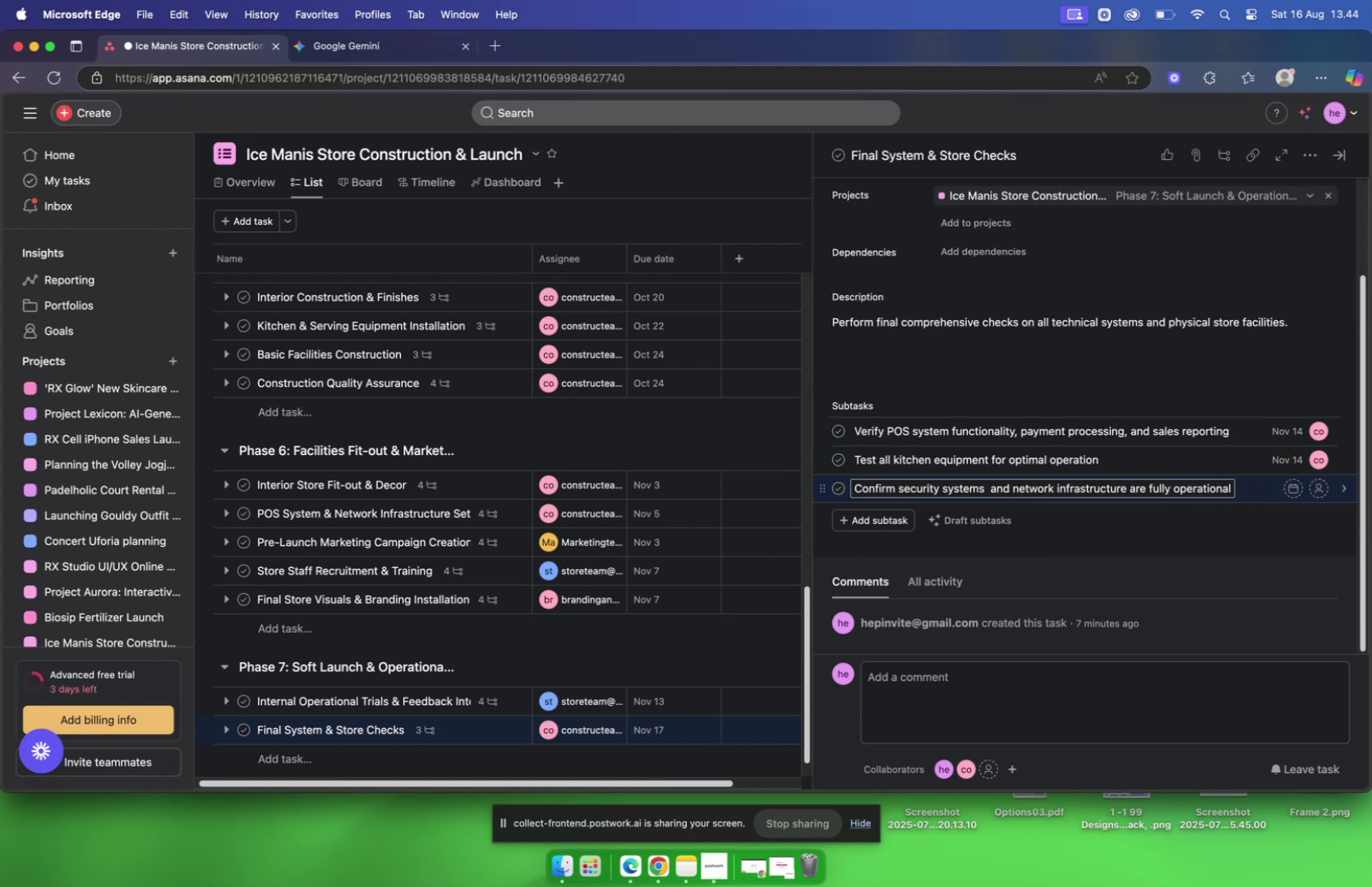 
key(Backspace)
 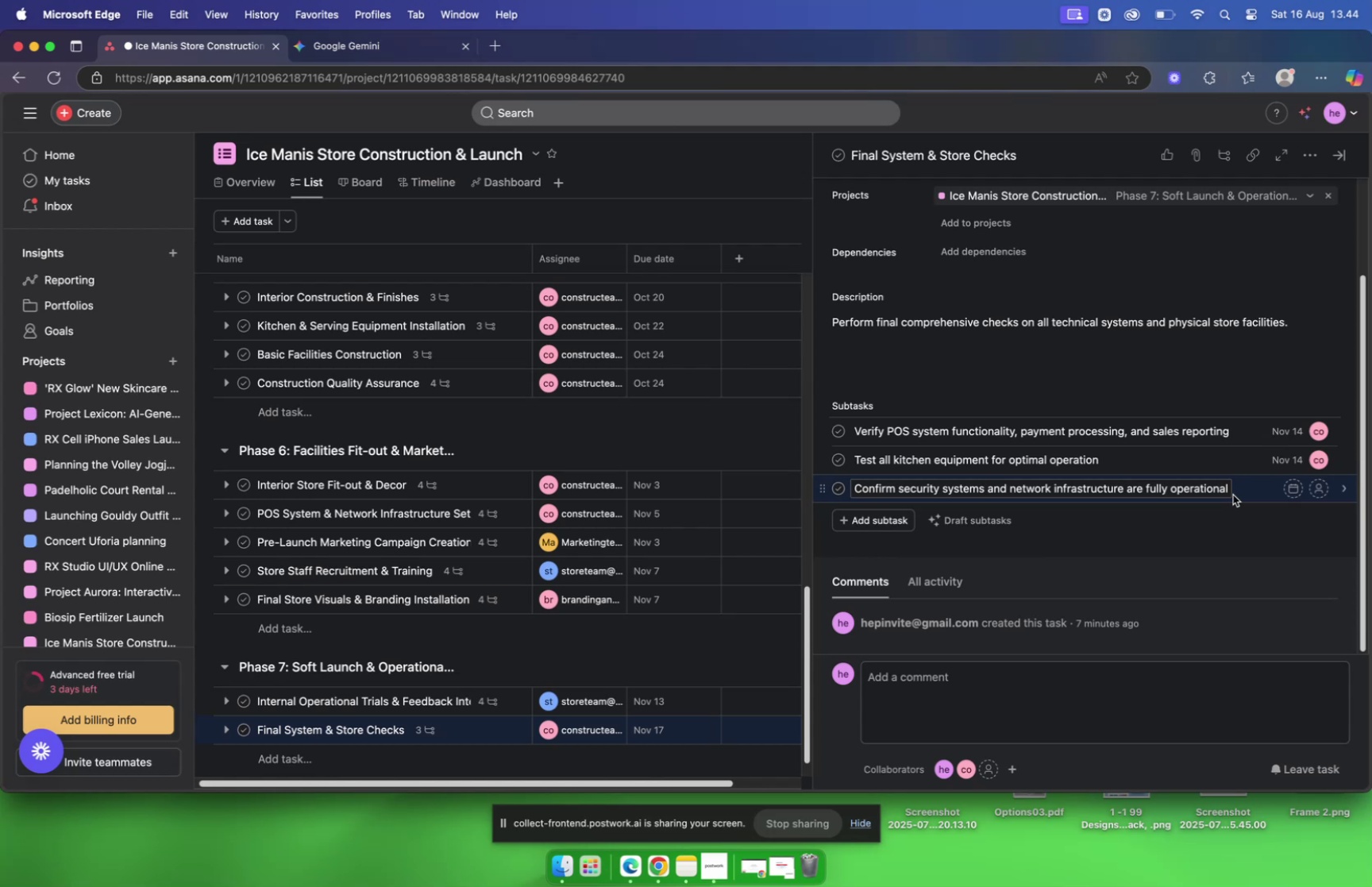 
wait(20.65)
 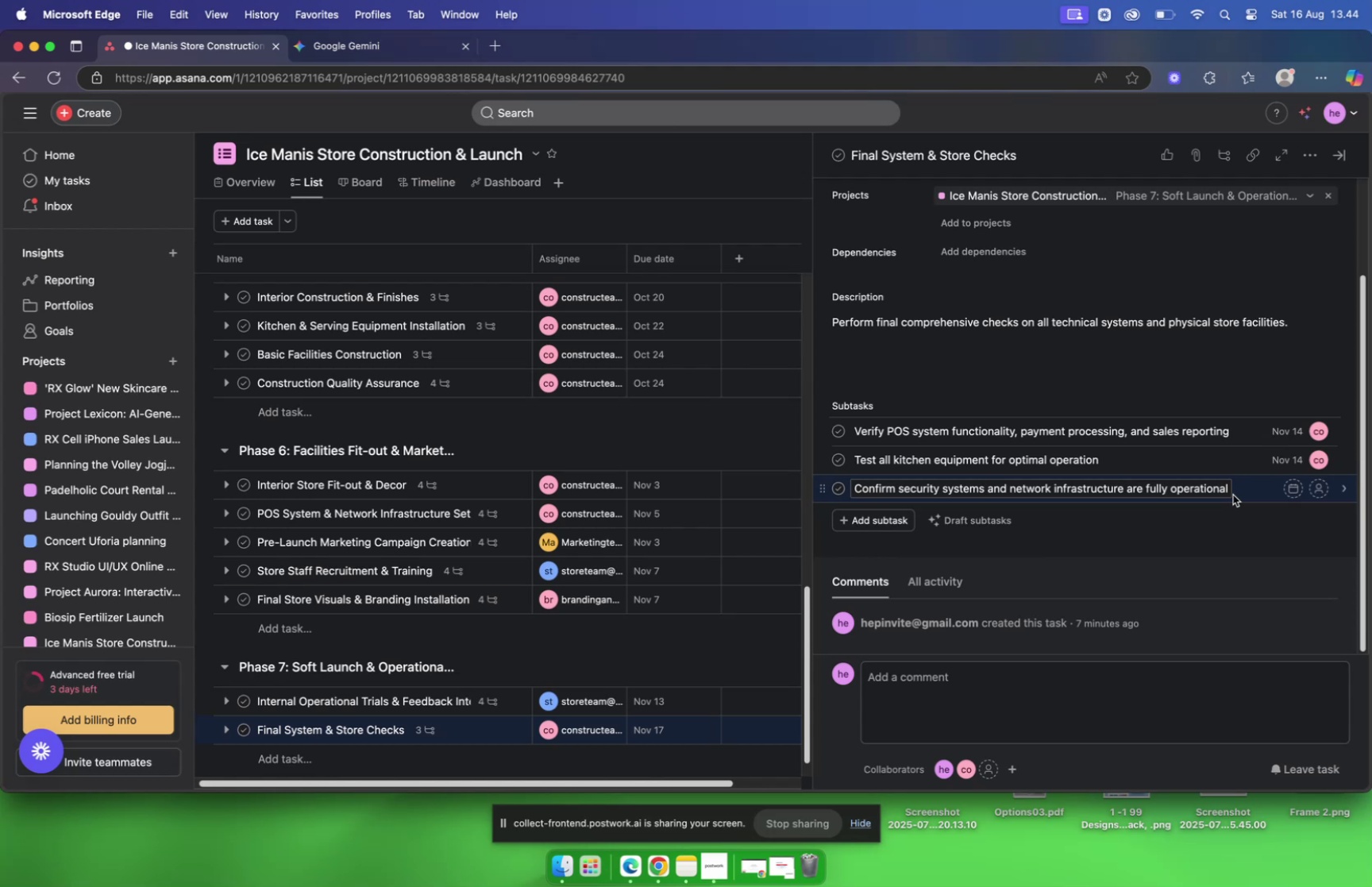 
scroll: coordinate [1027, 439], scroll_direction: up, amount: 22.0
 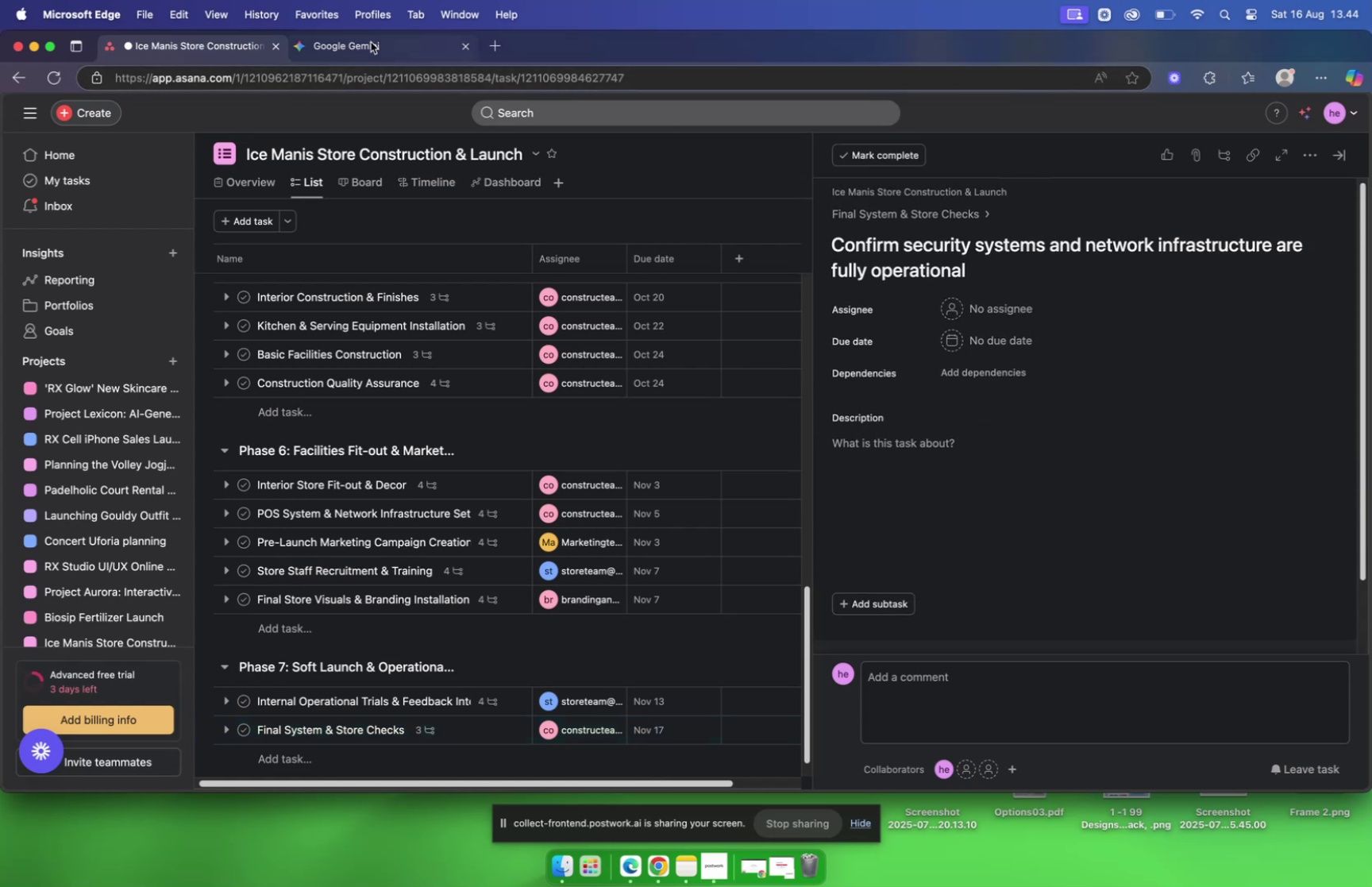 
left_click([371, 42])
 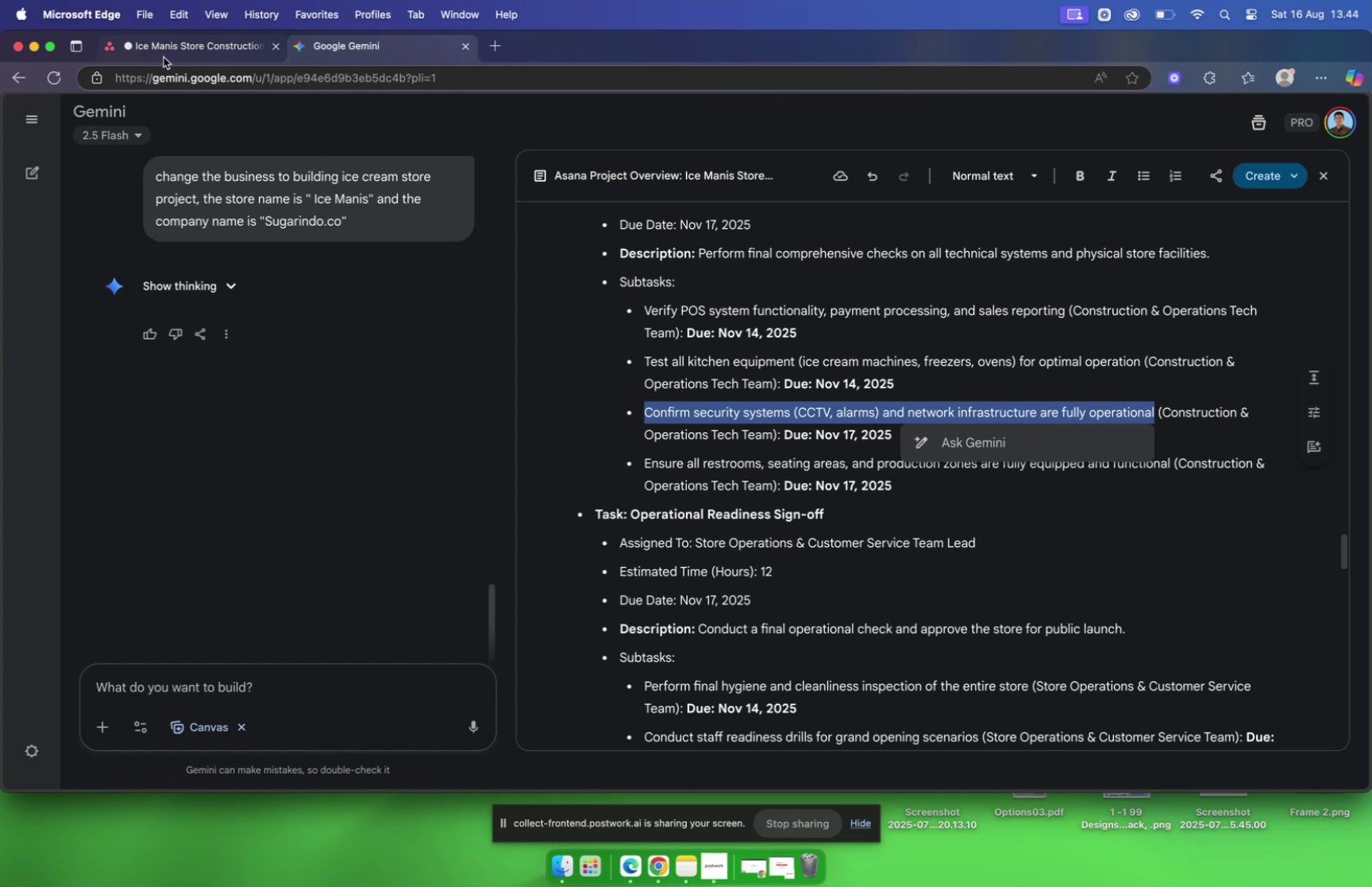 
wait(6.37)
 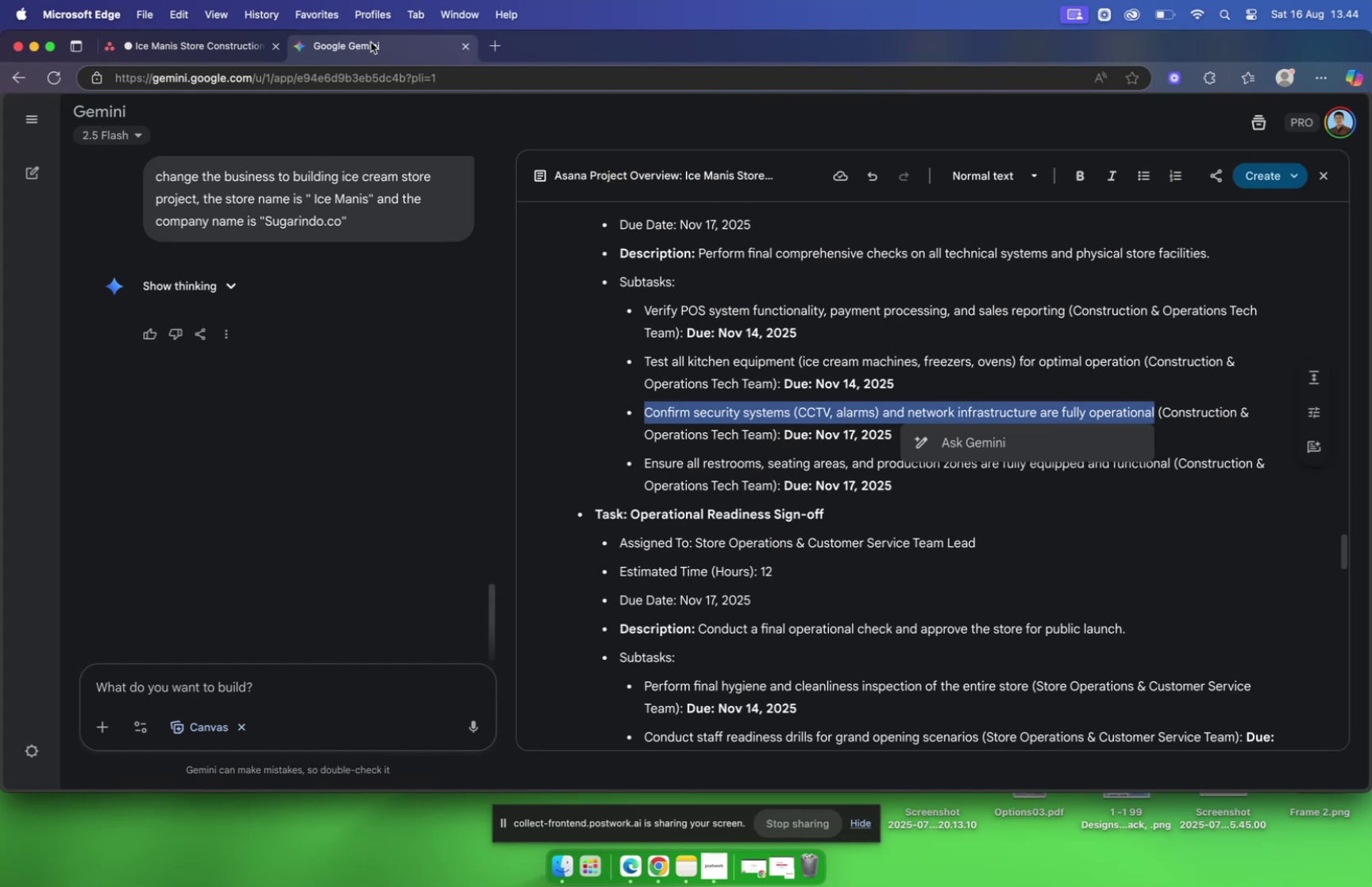 
left_click([164, 57])
 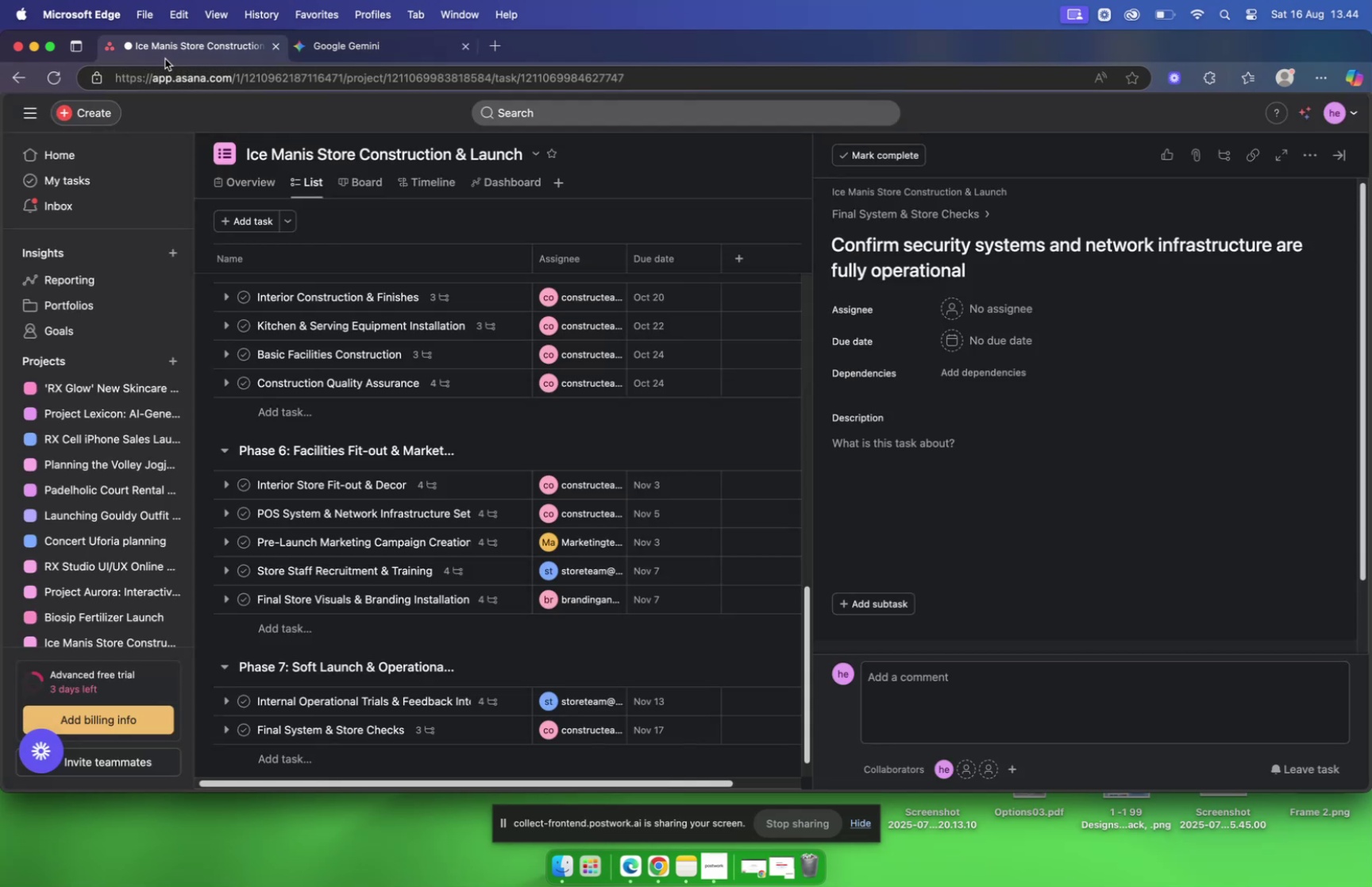 
wait(8.52)
 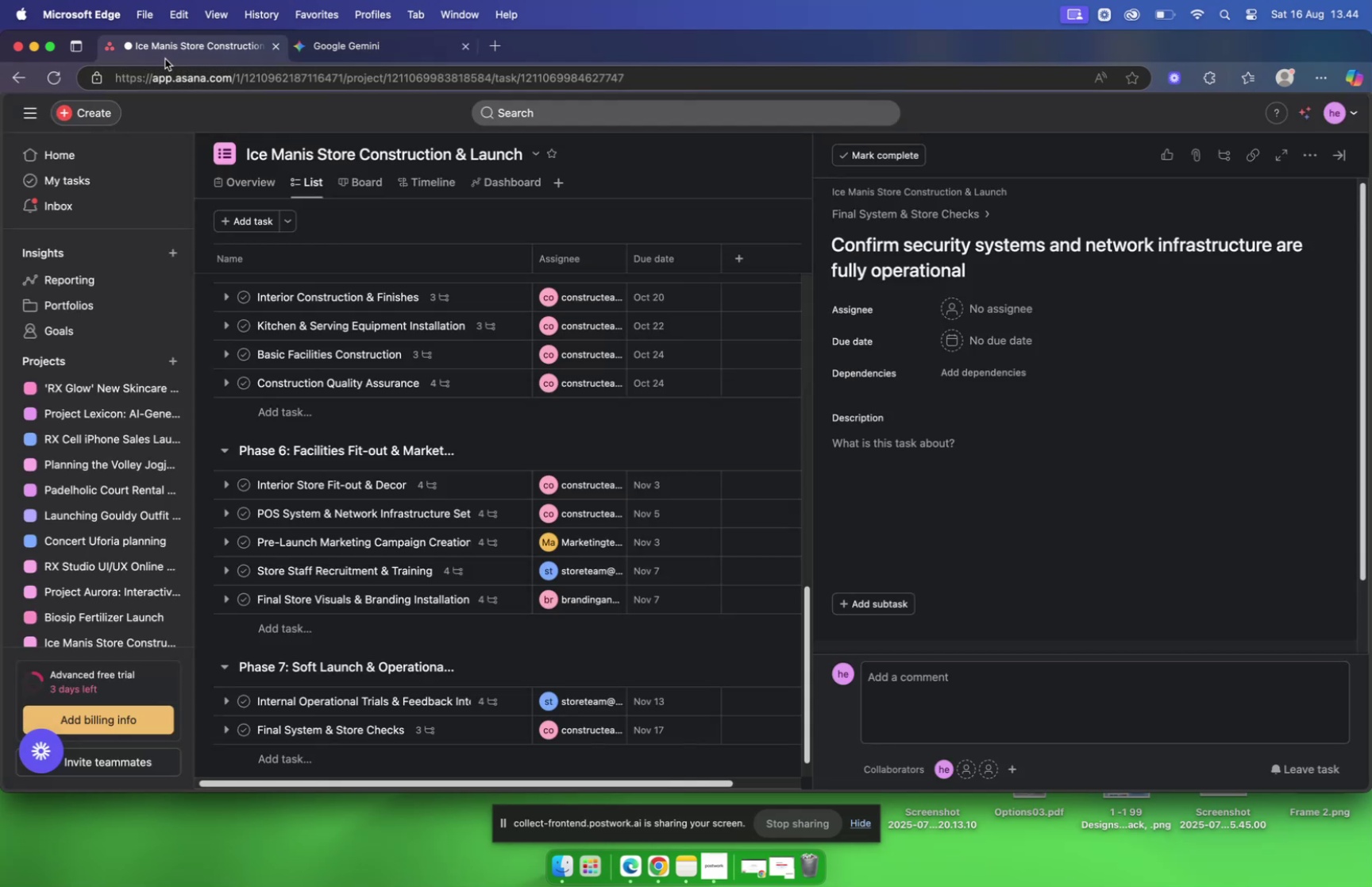 
left_click([993, 317])
 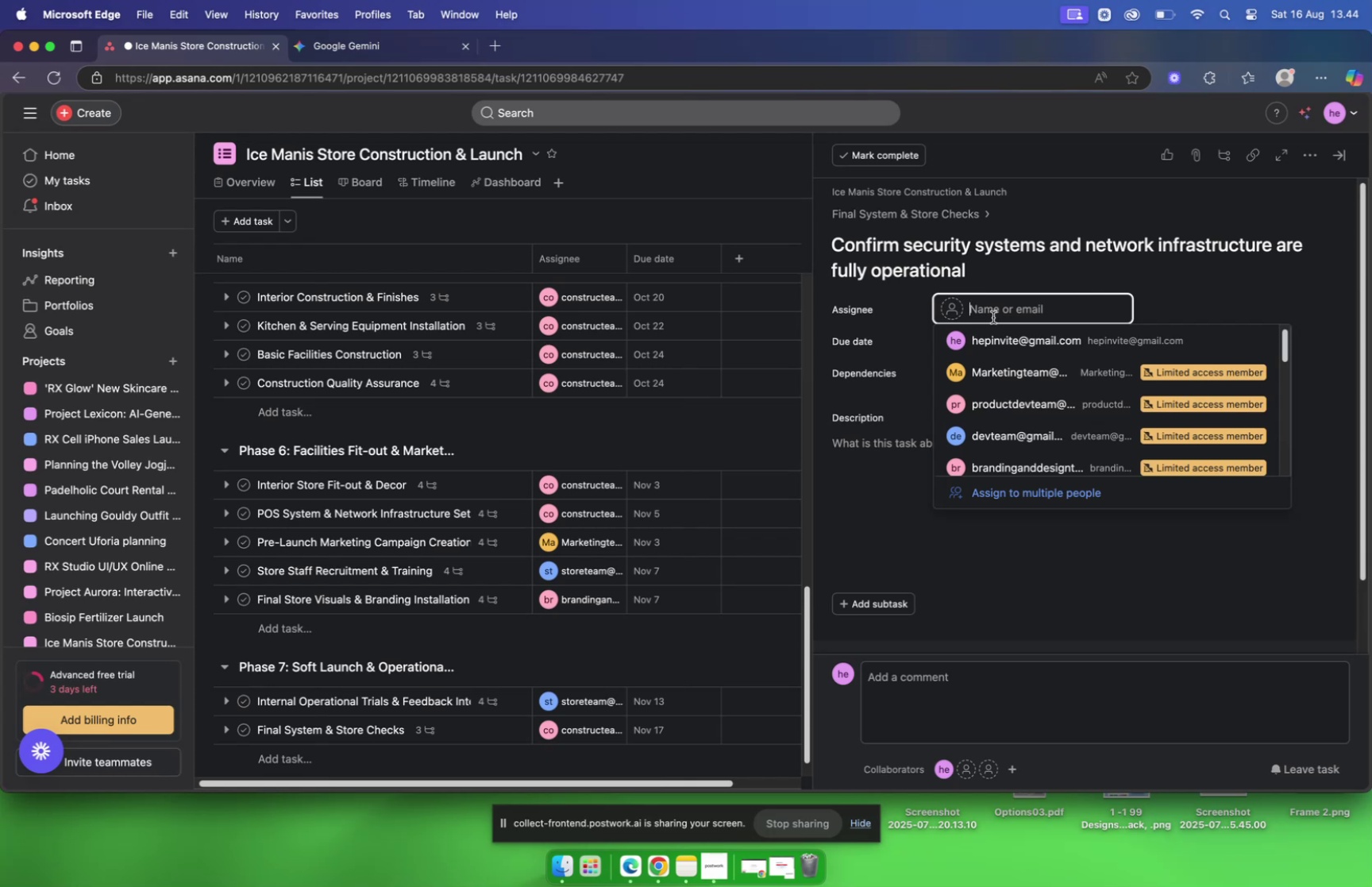 
wait(12.27)
 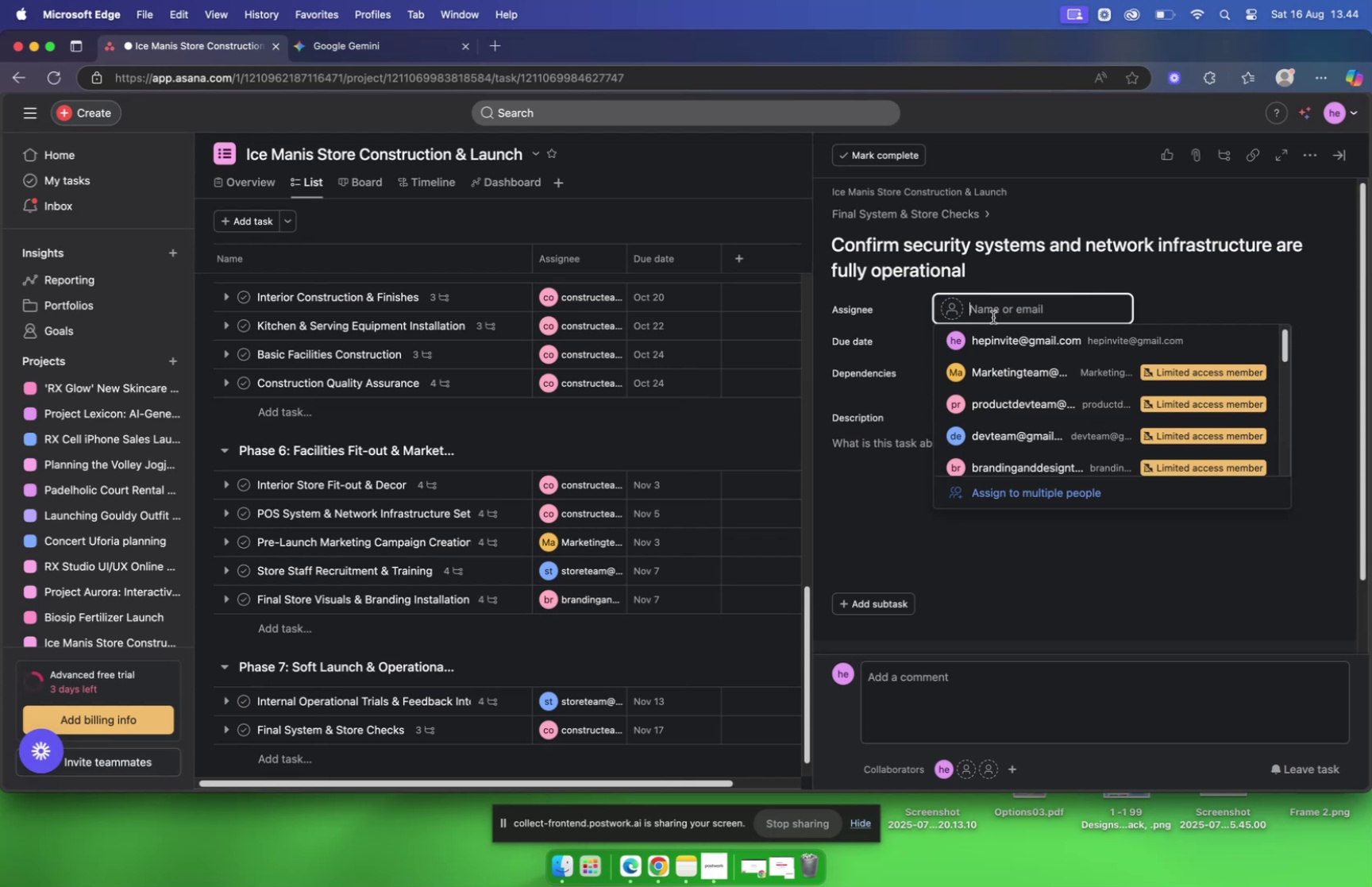 
type(constr)
 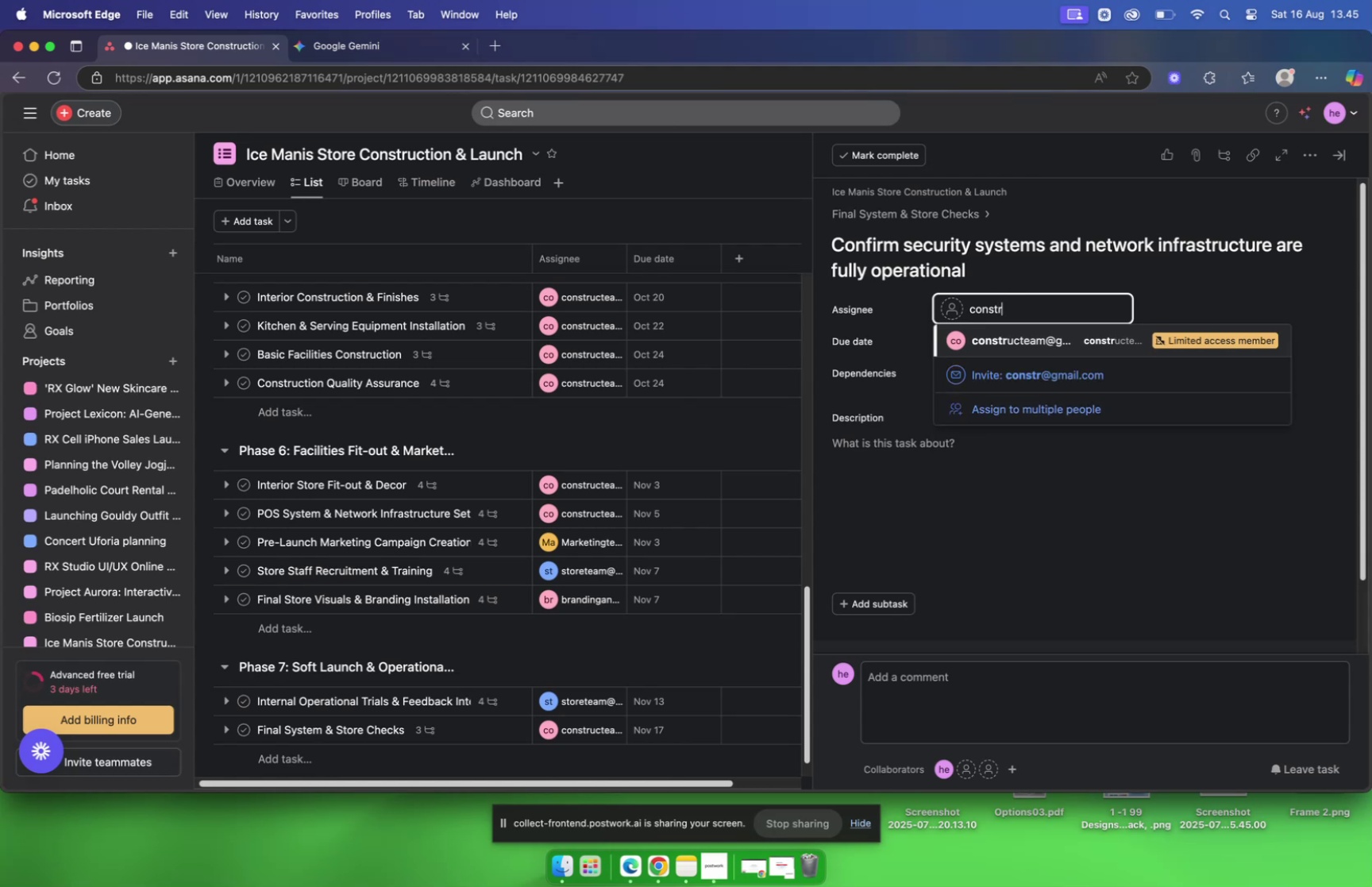 
key(Enter)
 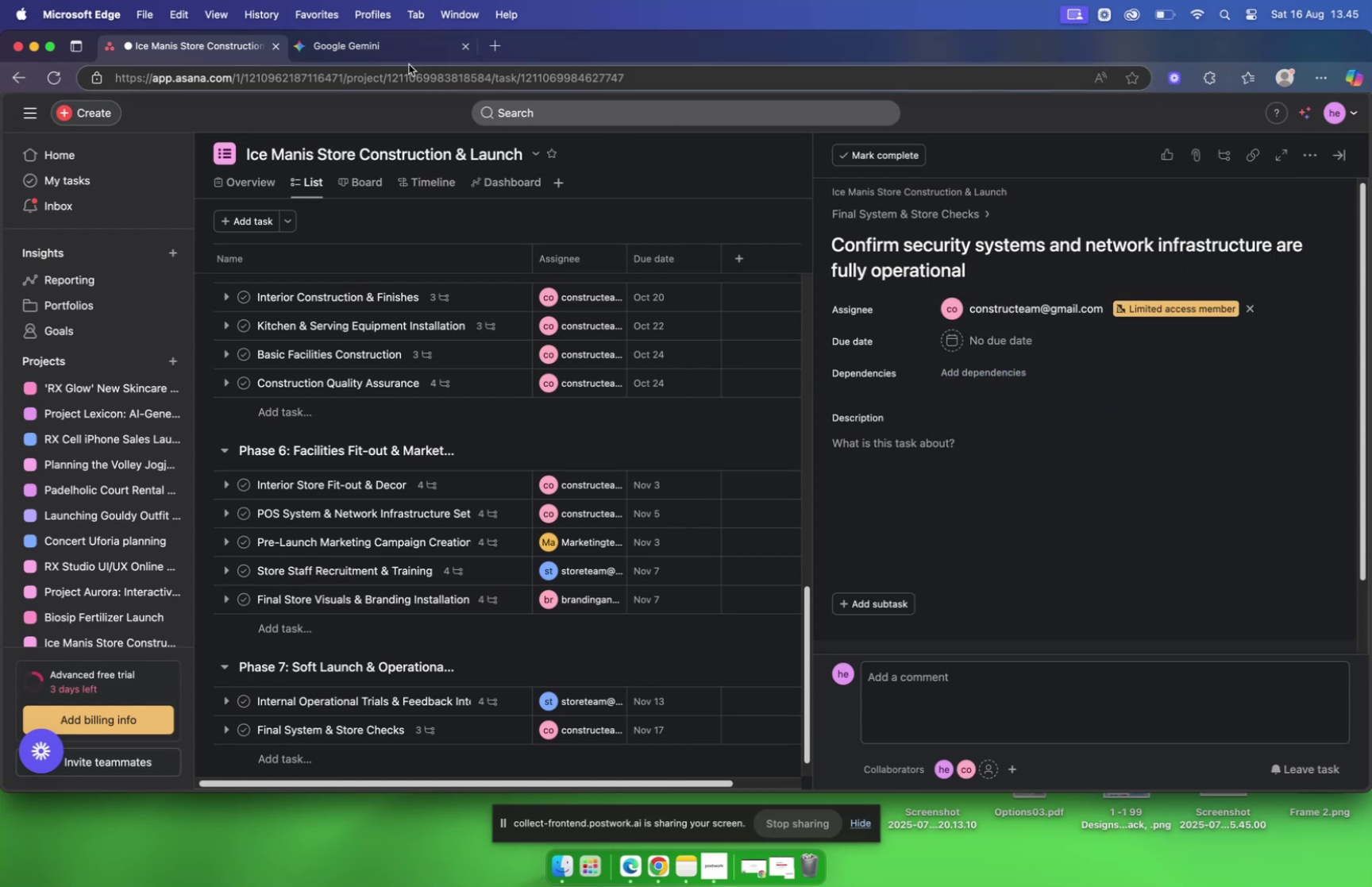 
left_click([380, 50])
 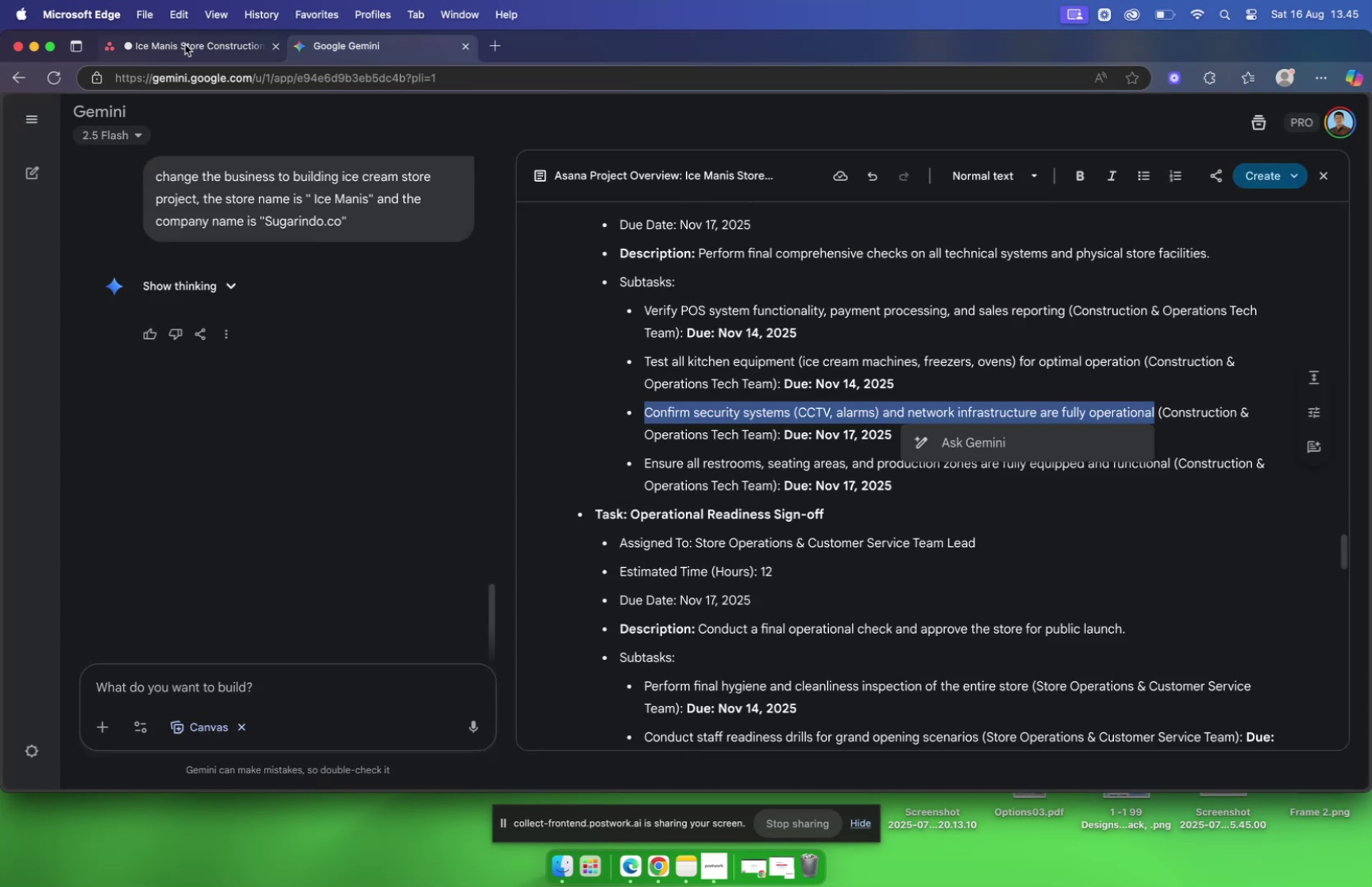 
wait(5.21)
 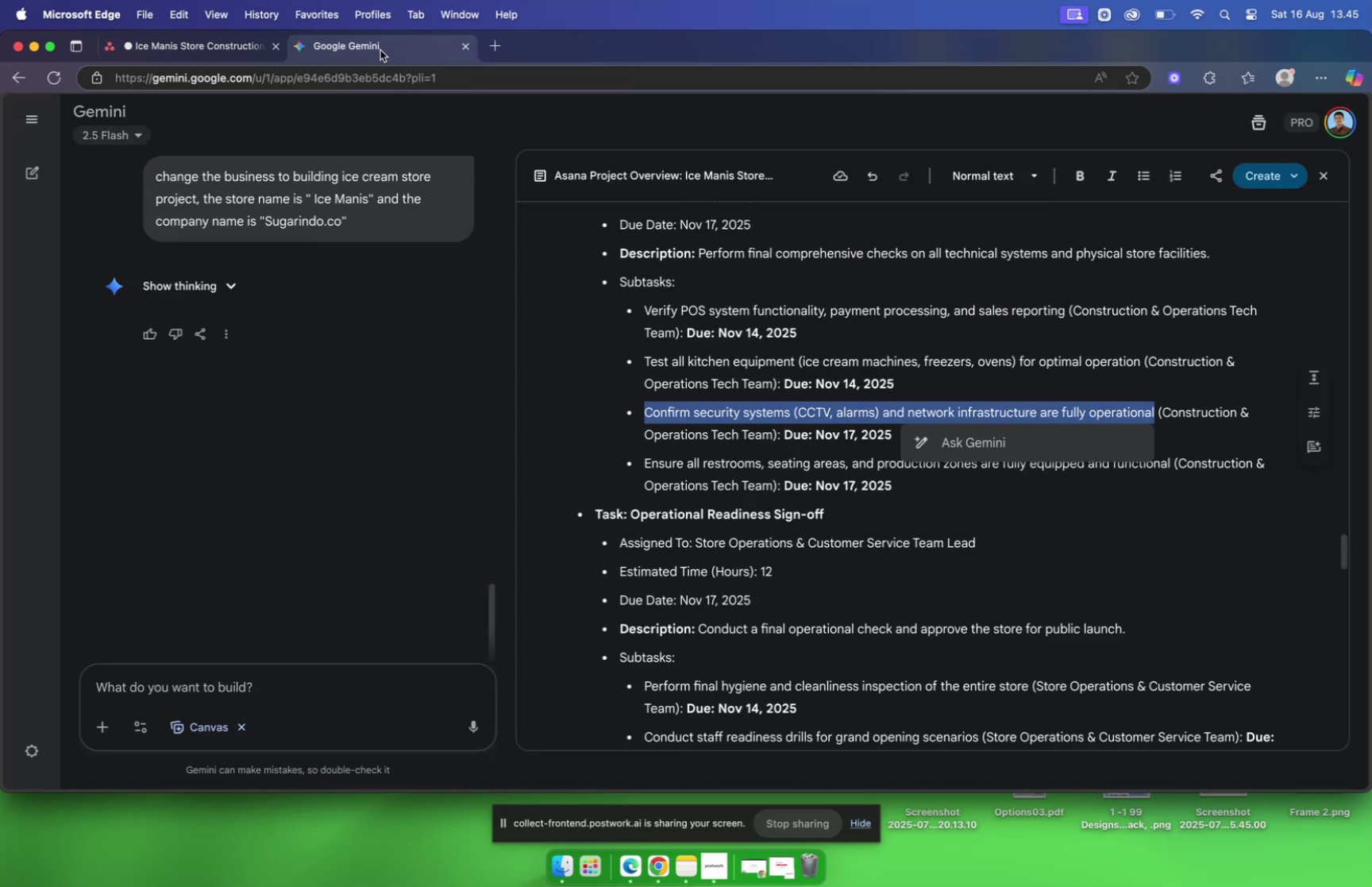 
left_click([185, 45])
 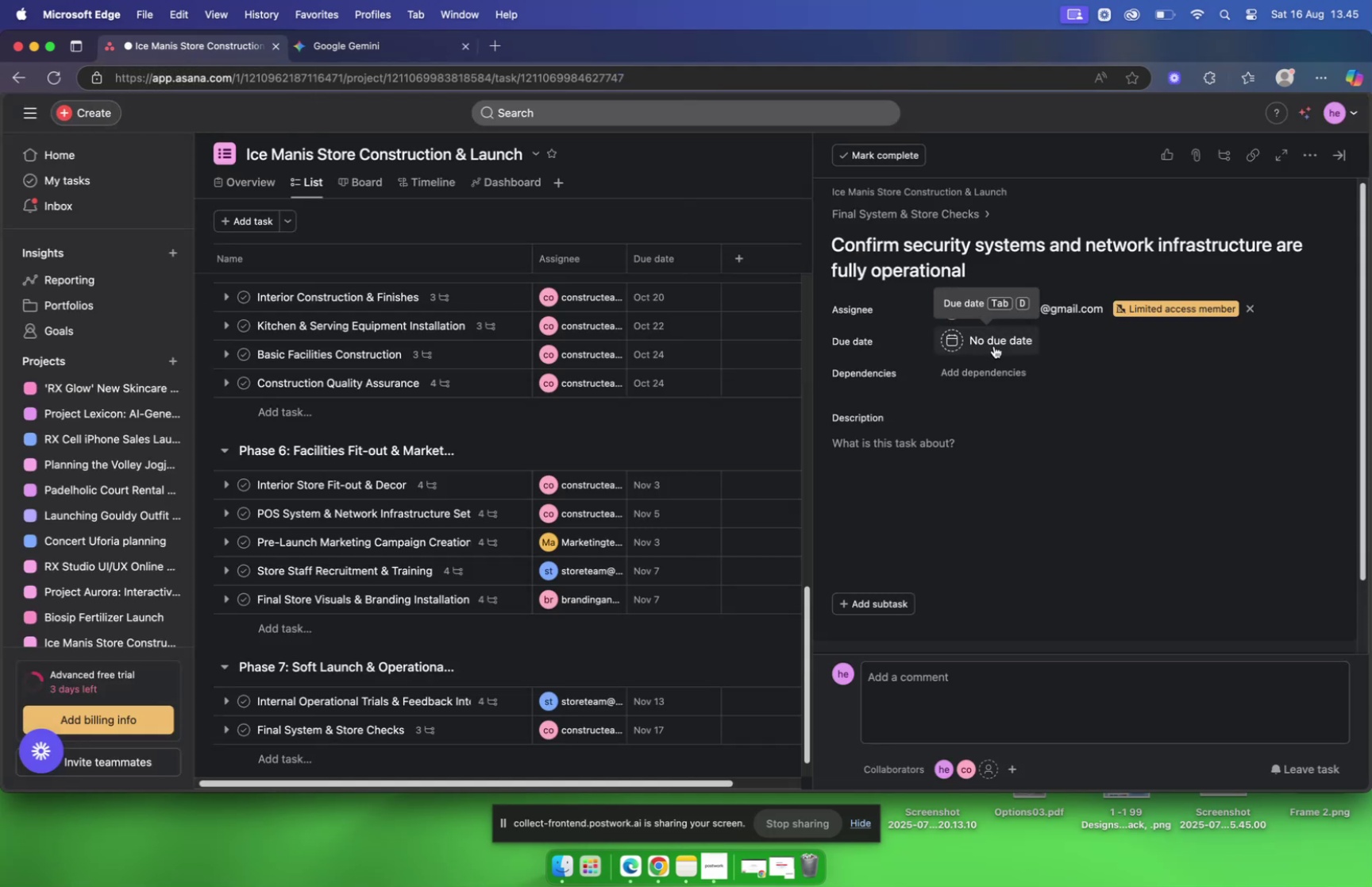 
left_click([994, 345])
 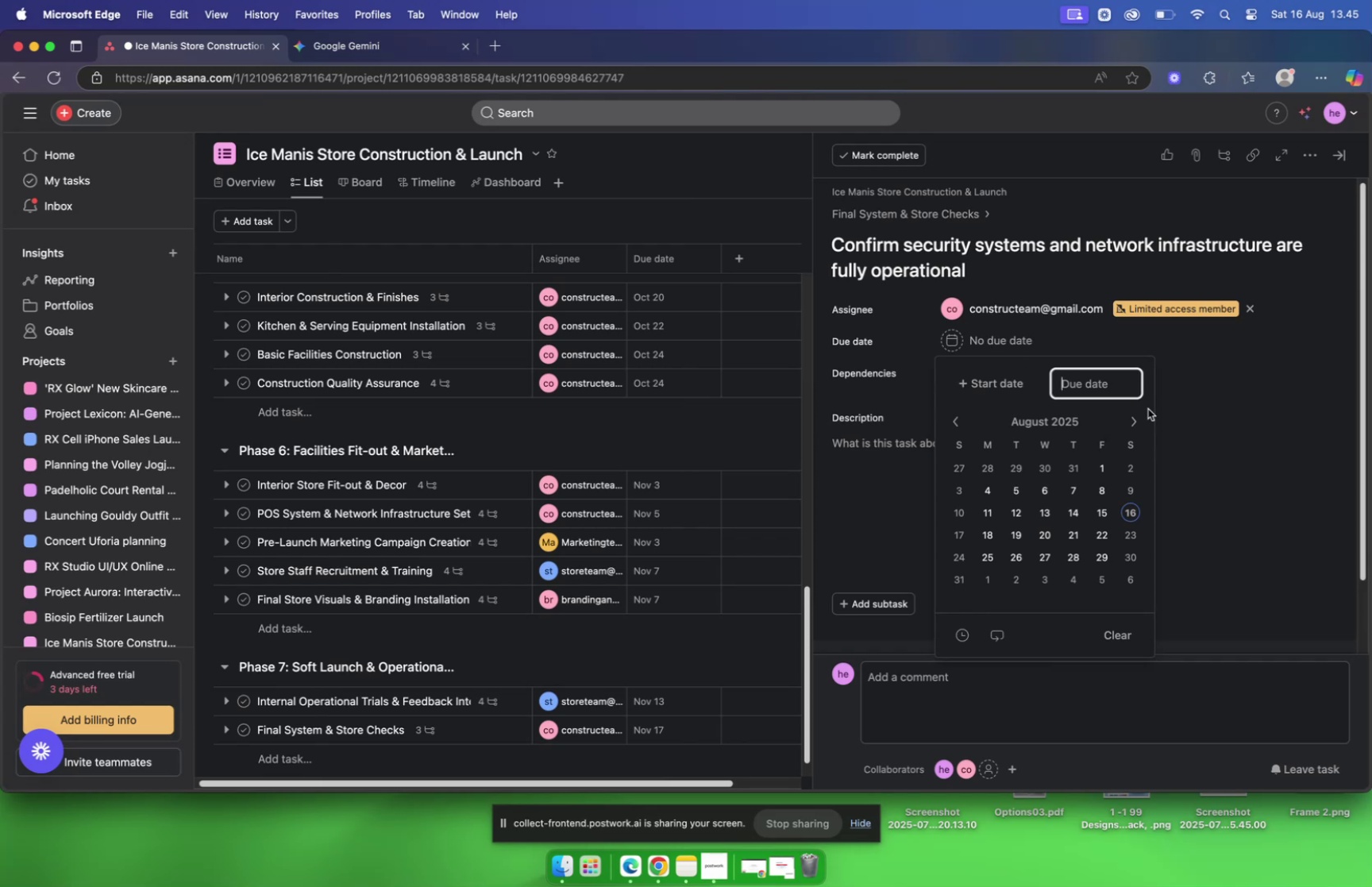 
wait(14.23)
 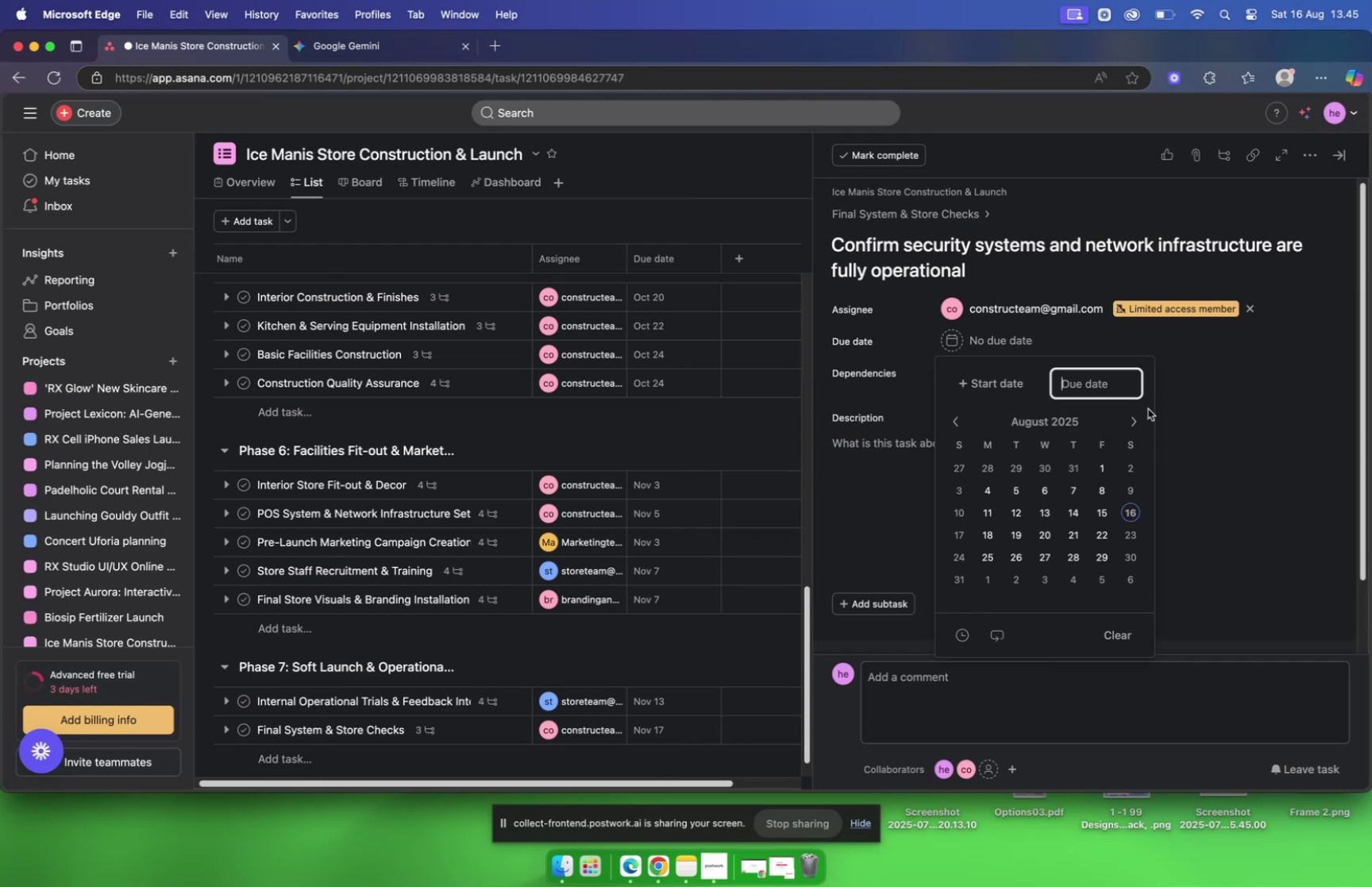 
double_click([917, 508])
 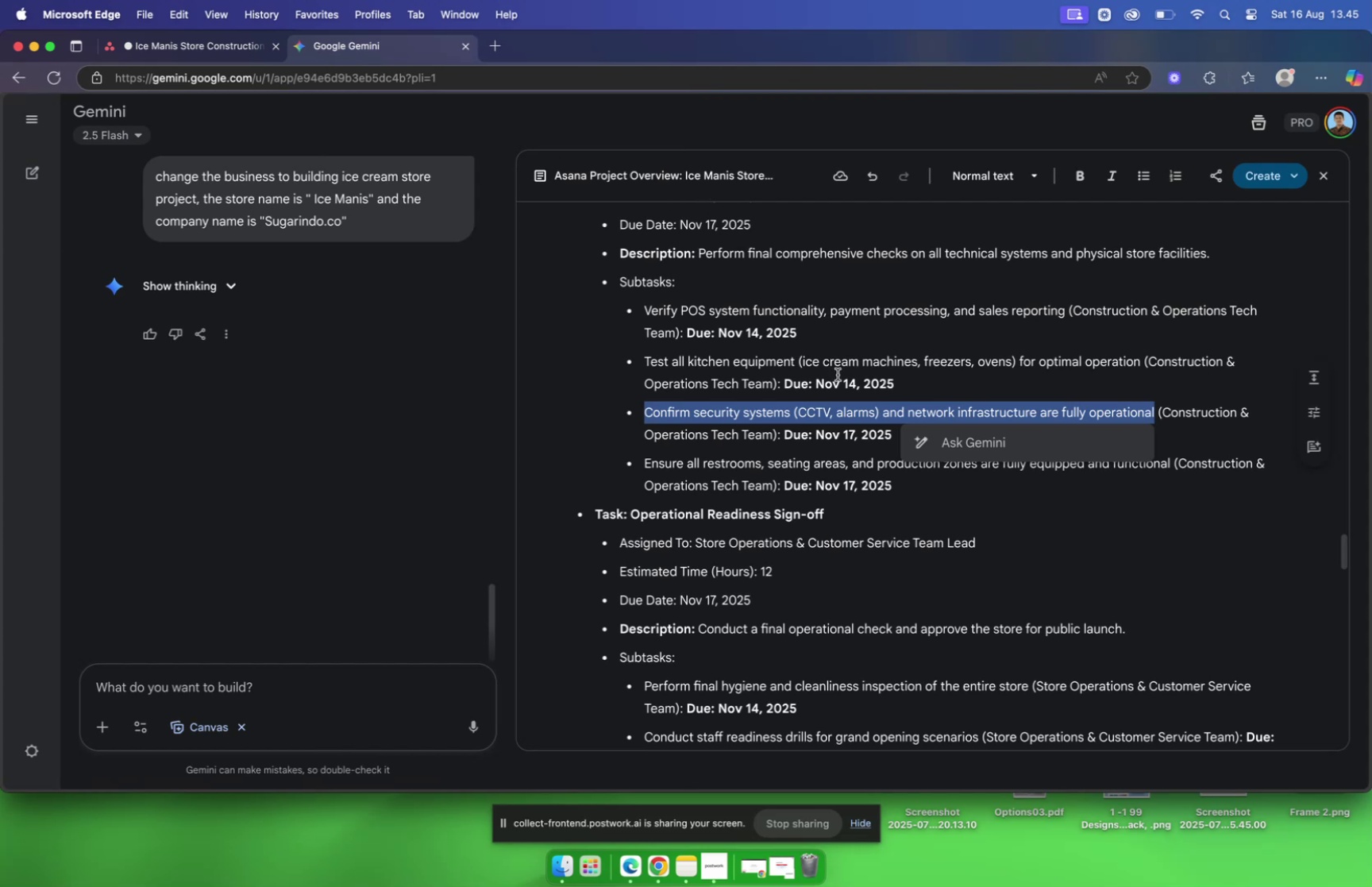 
left_click([825, 458])
 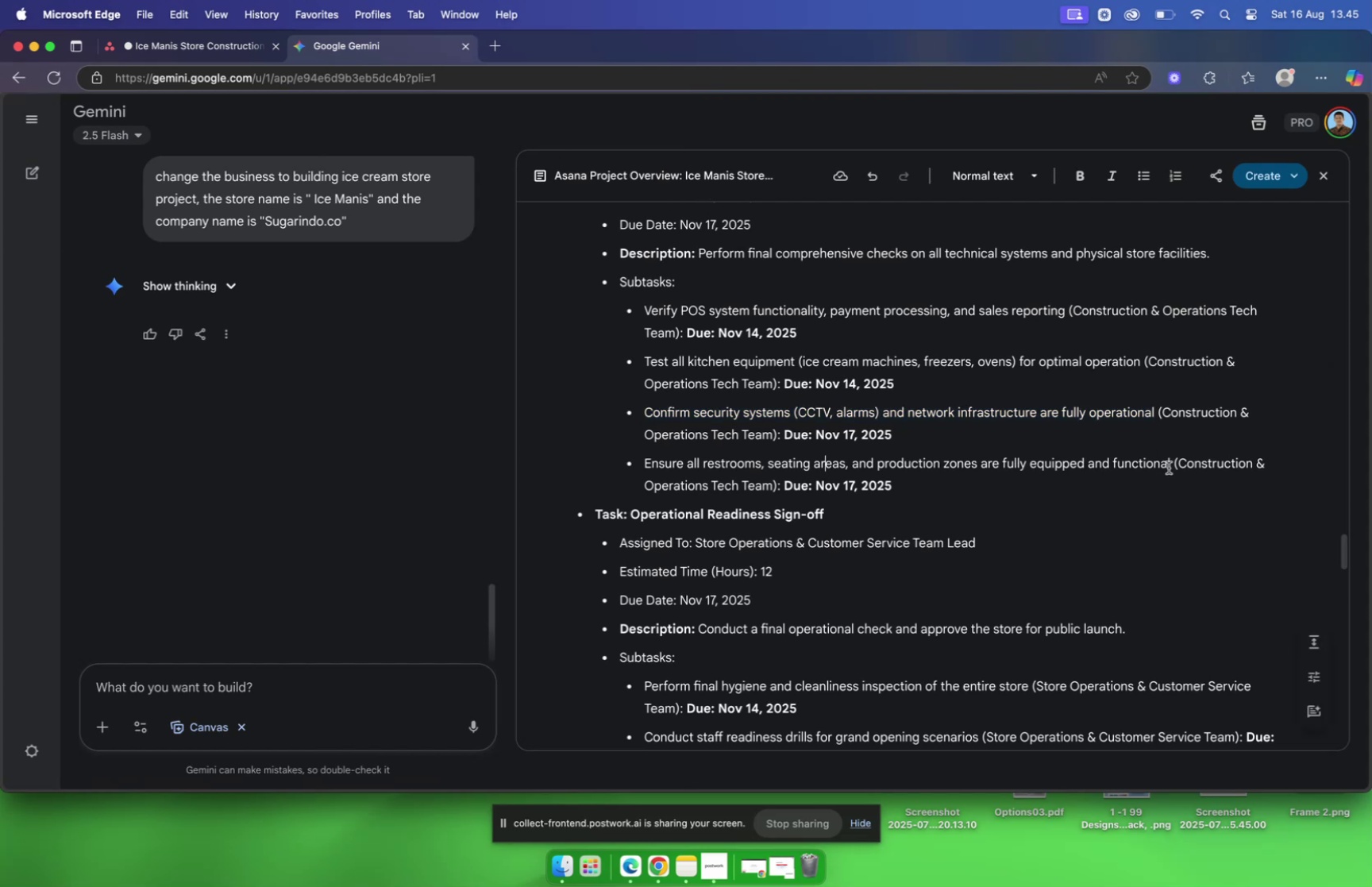 
left_click_drag(start_coordinate=[1170, 466], to_coordinate=[645, 460])
 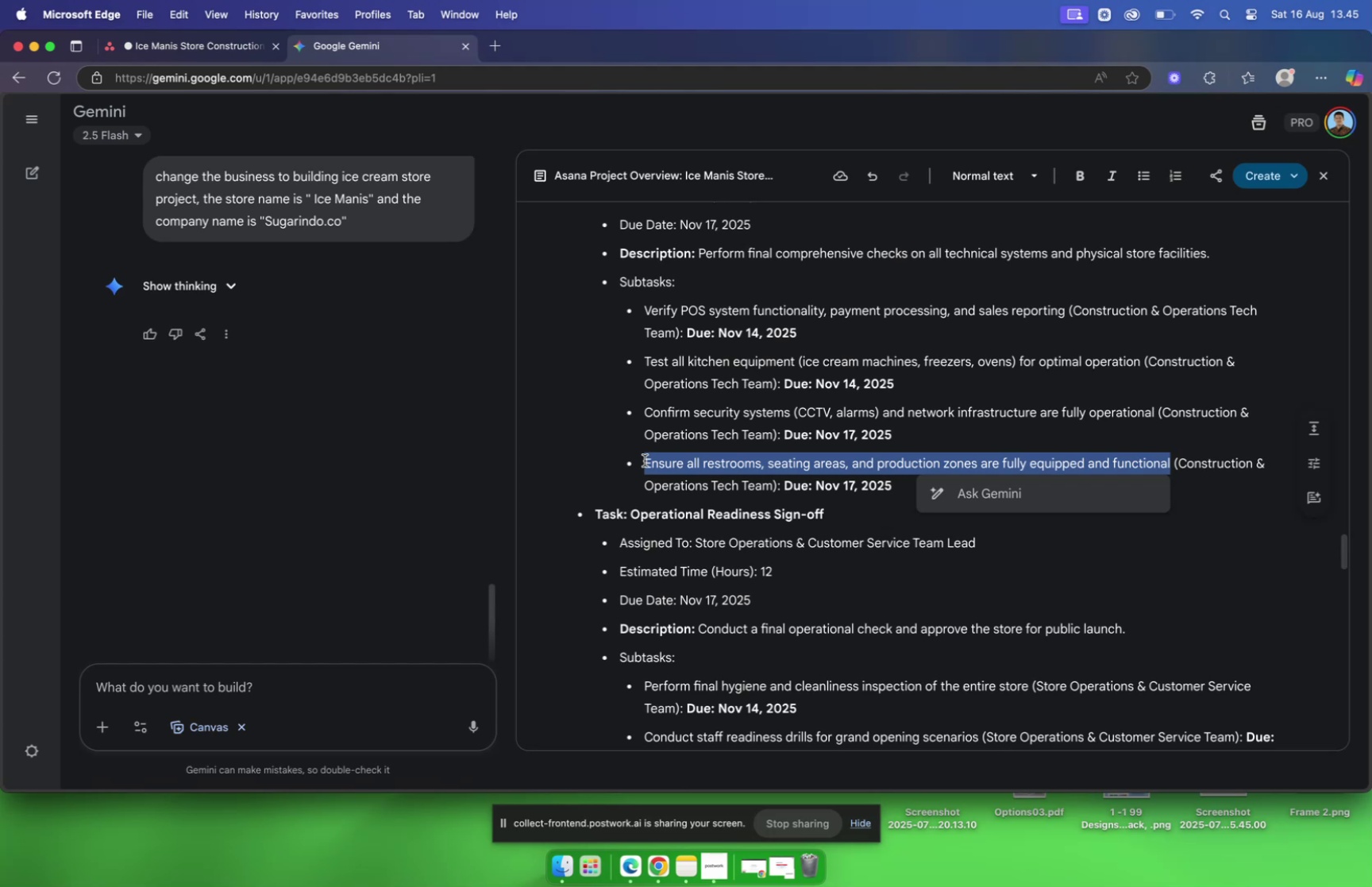 
key(Meta+C)
 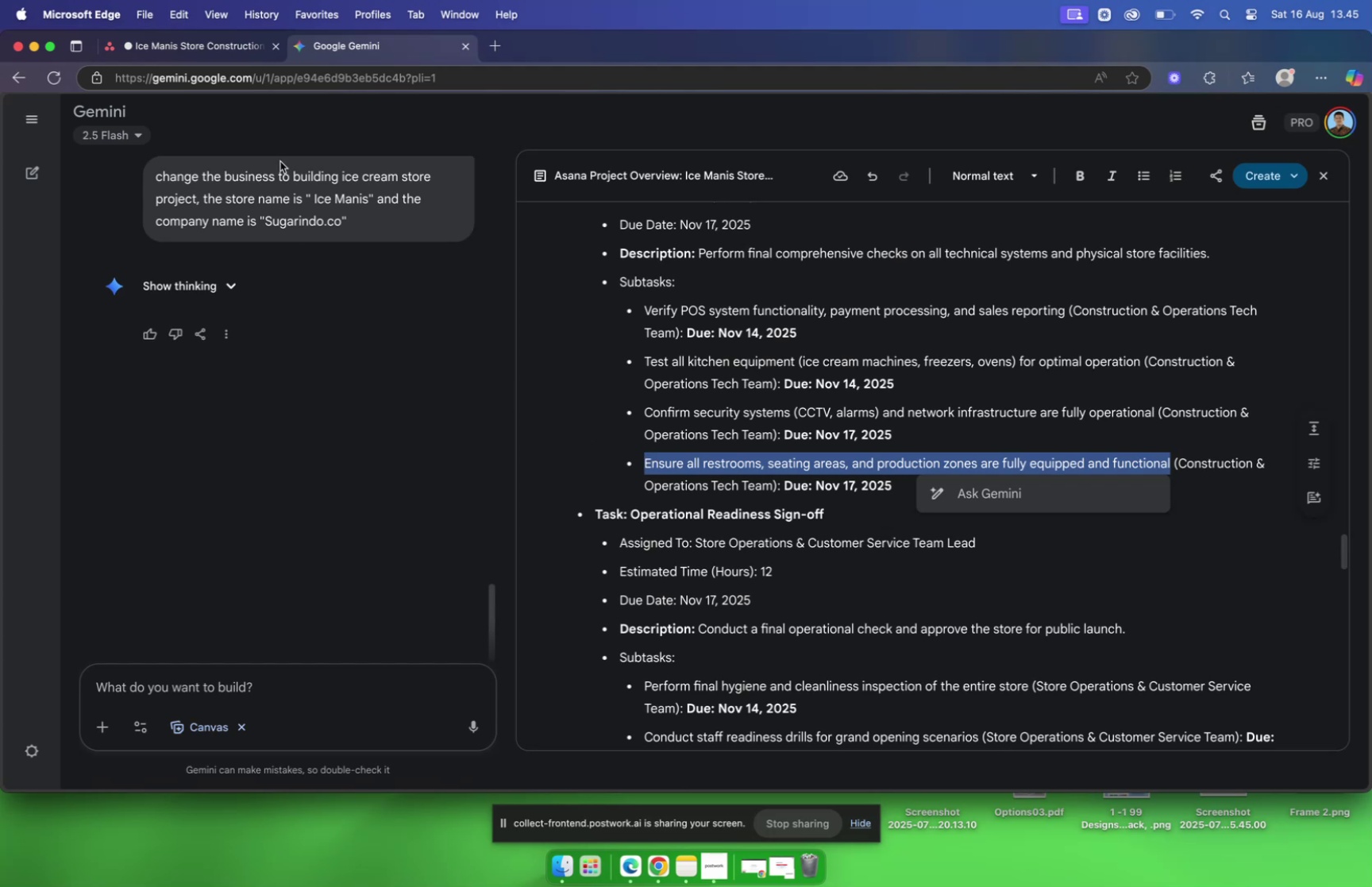 
wait(6.8)
 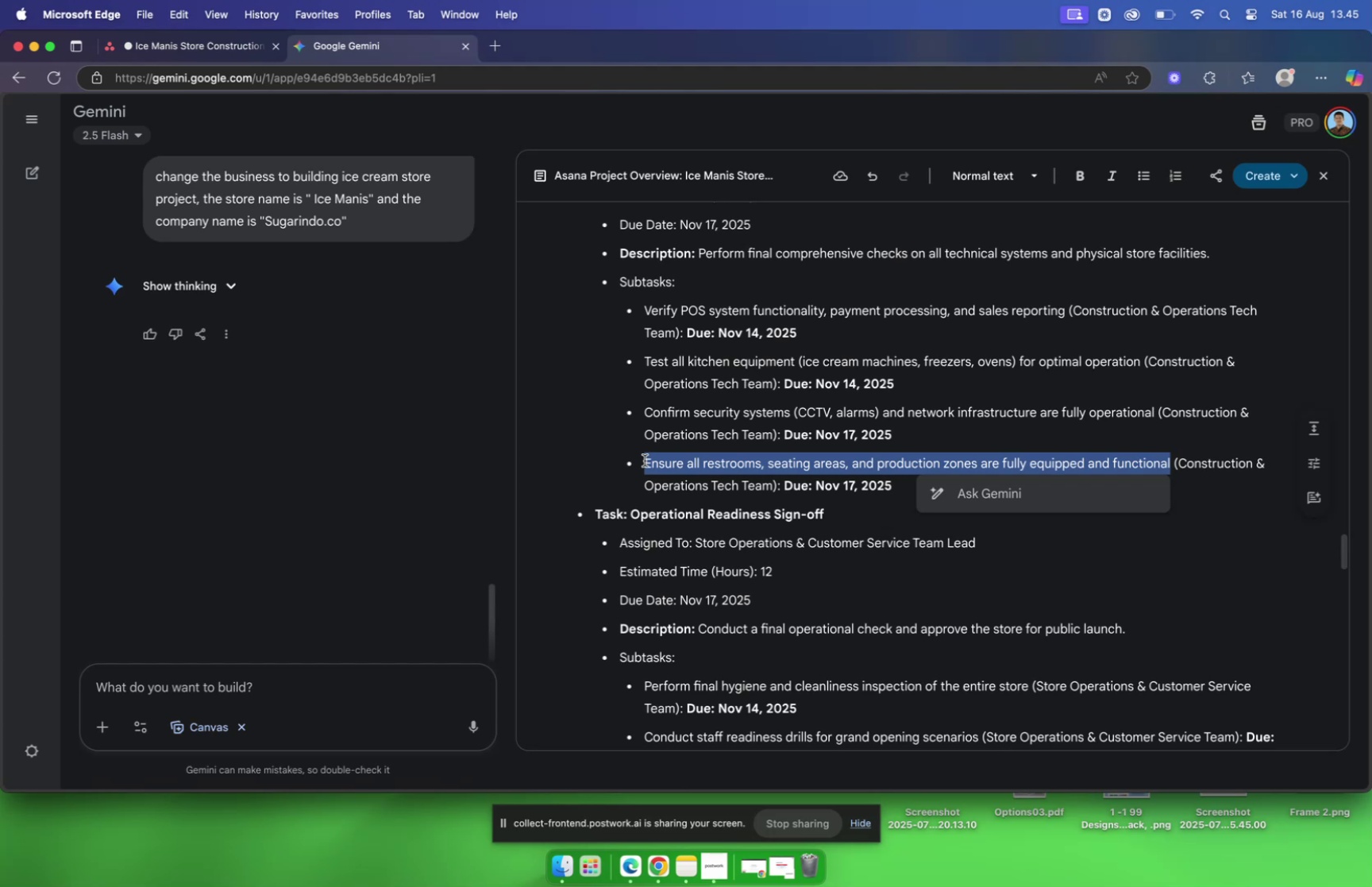 
left_click([197, 41])
 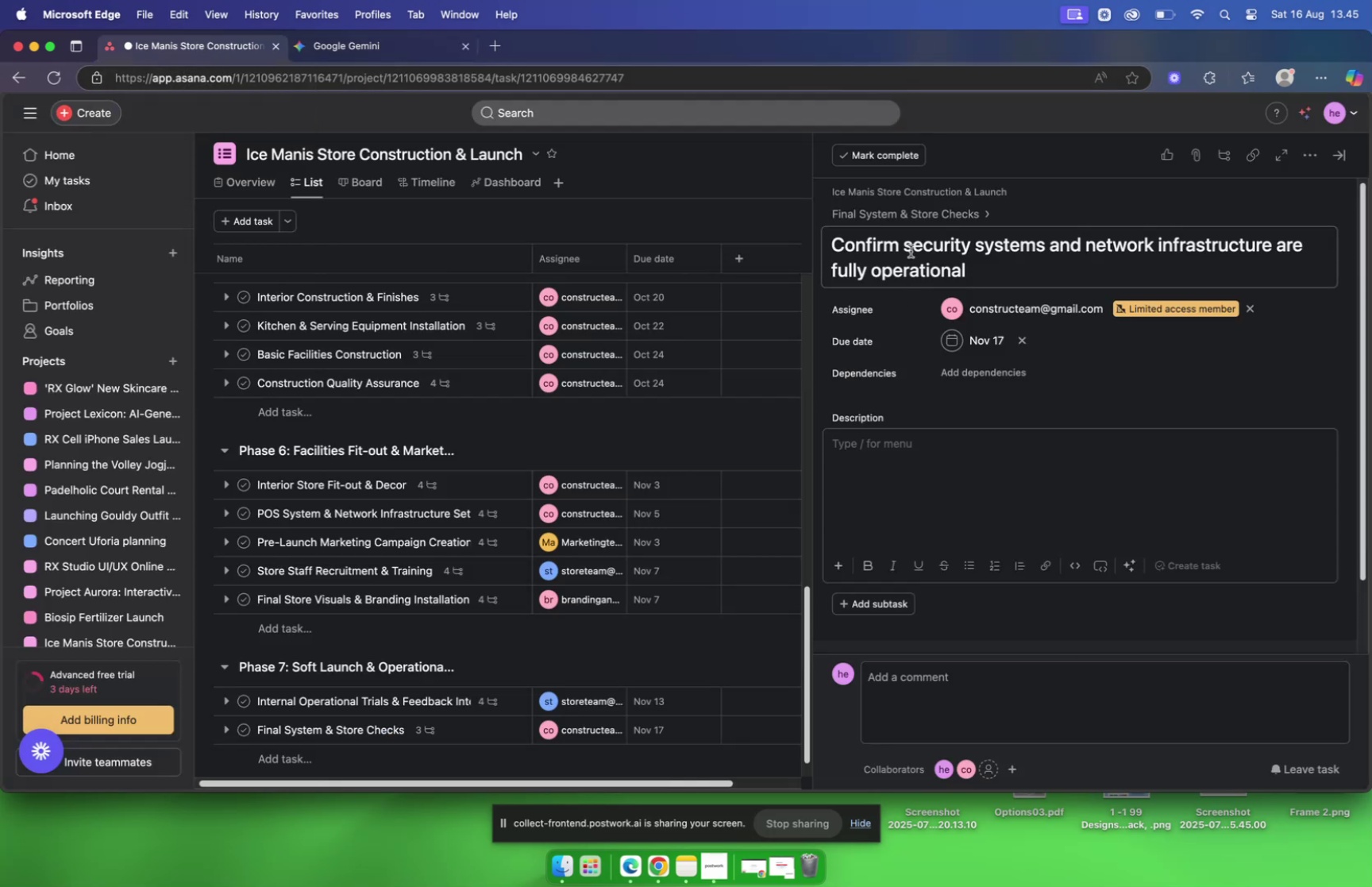 
mouse_move([908, 241])
 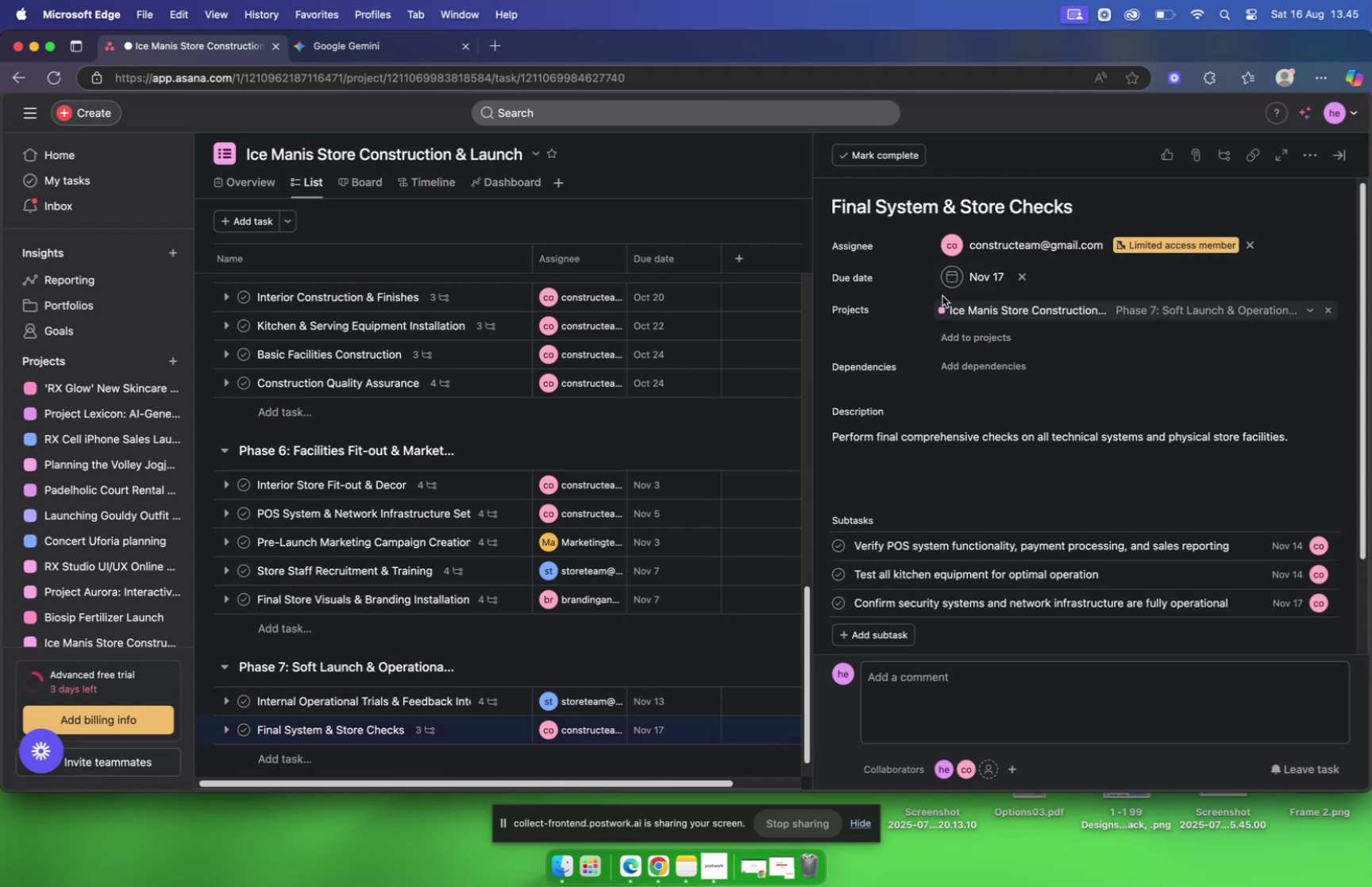 
scroll: coordinate [942, 295], scroll_direction: down, amount: 8.0
 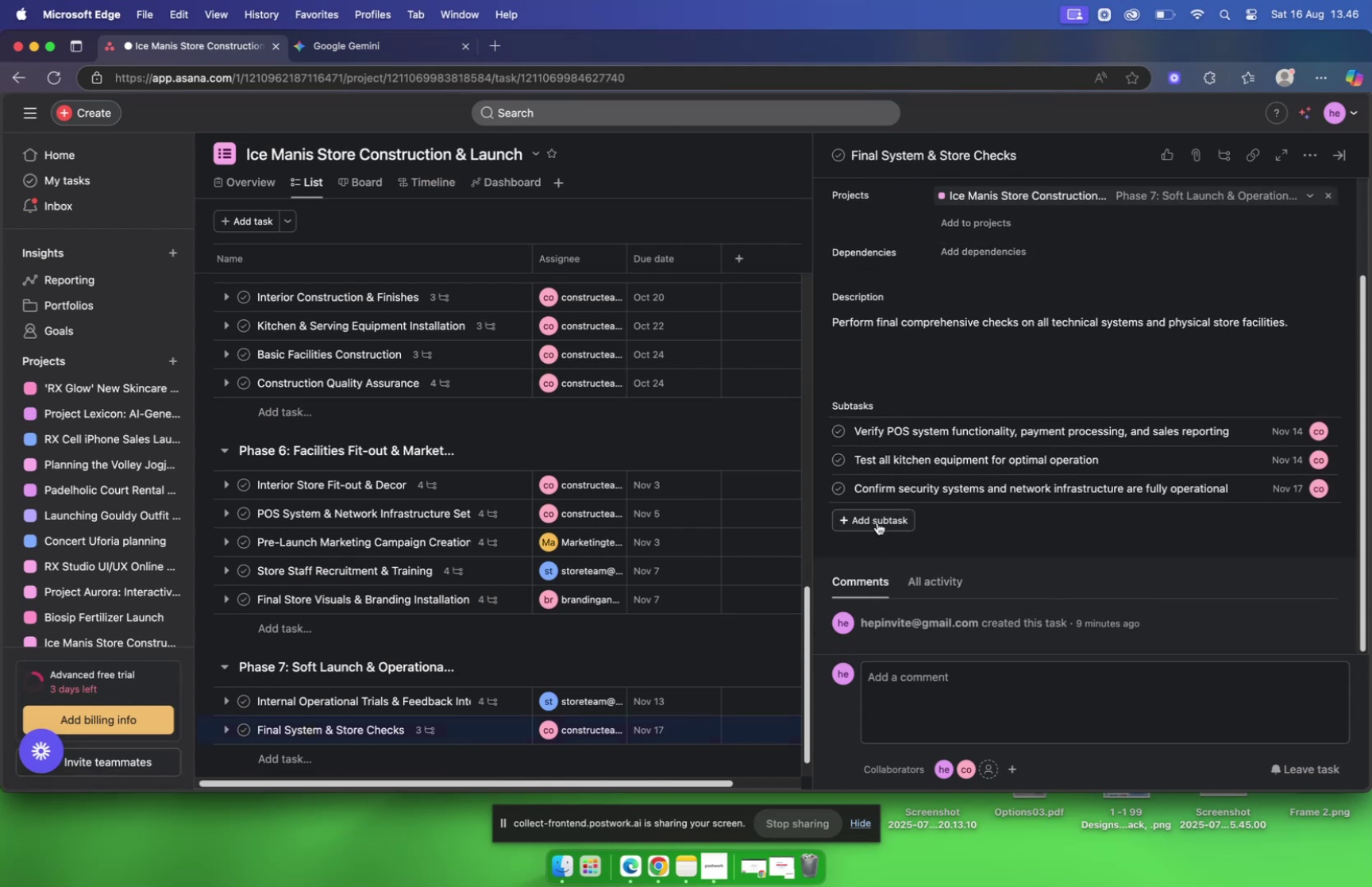 
left_click([877, 522])
 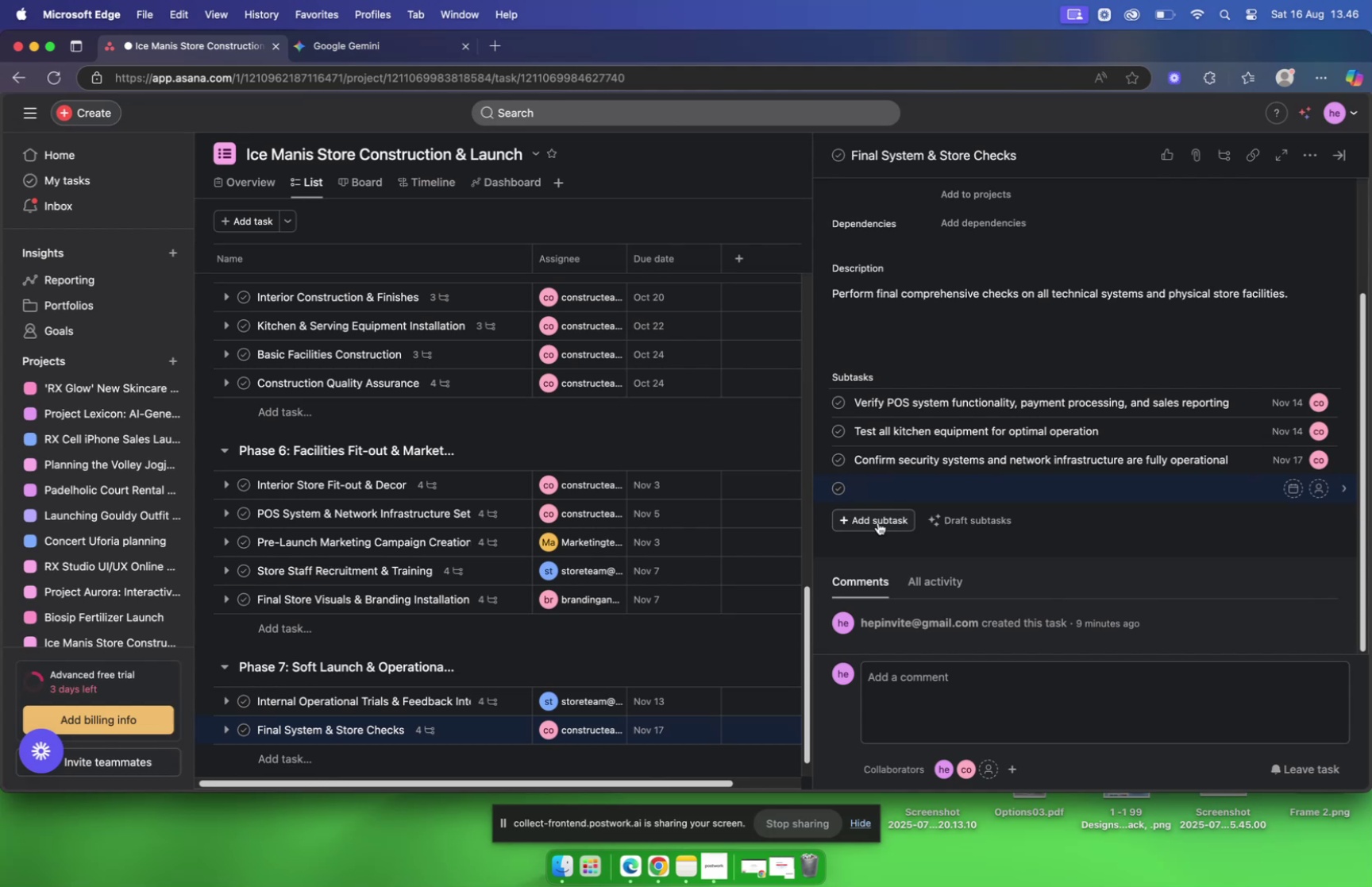 
wait(17.24)
 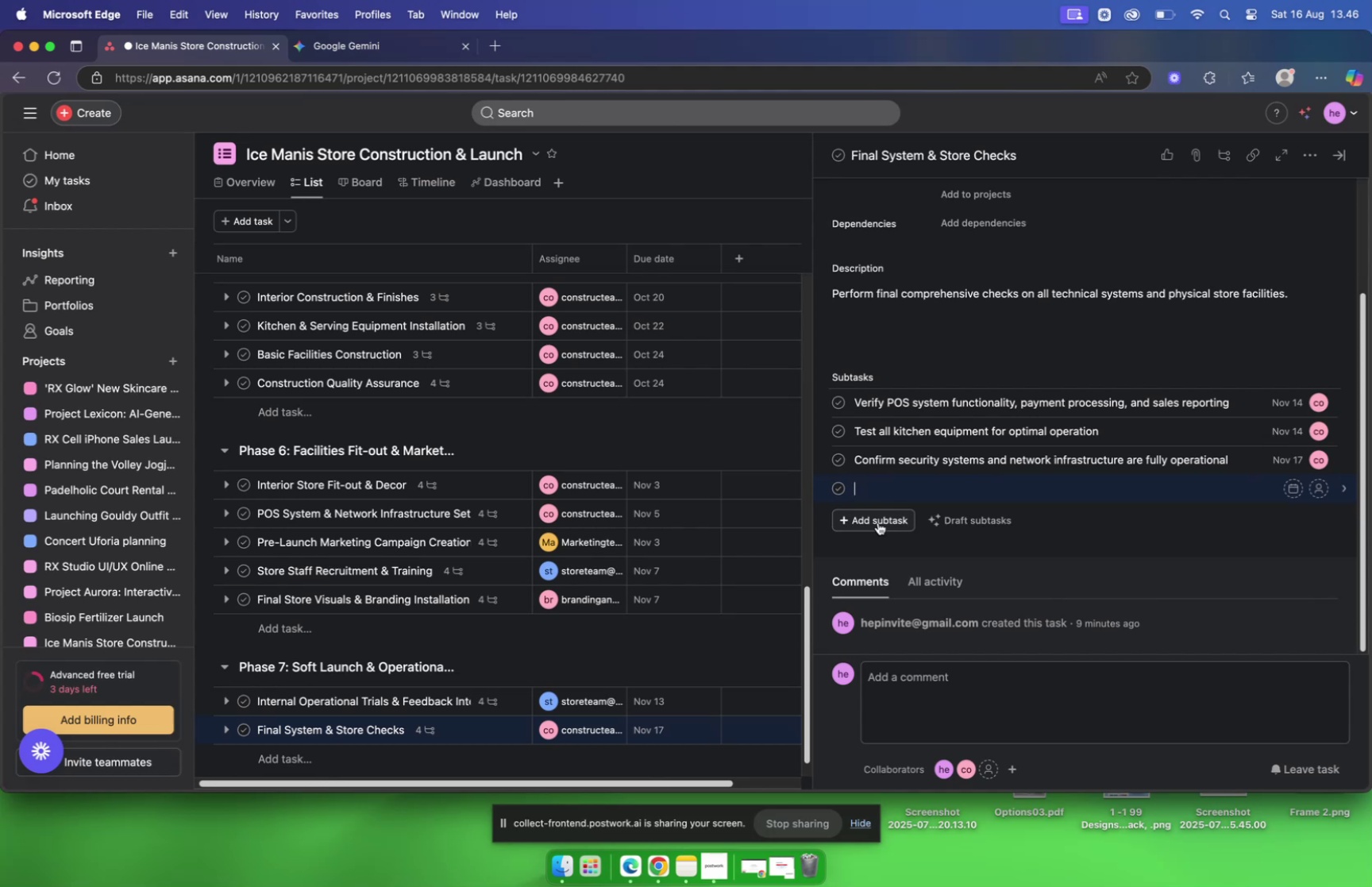 
key(Meta+V)
 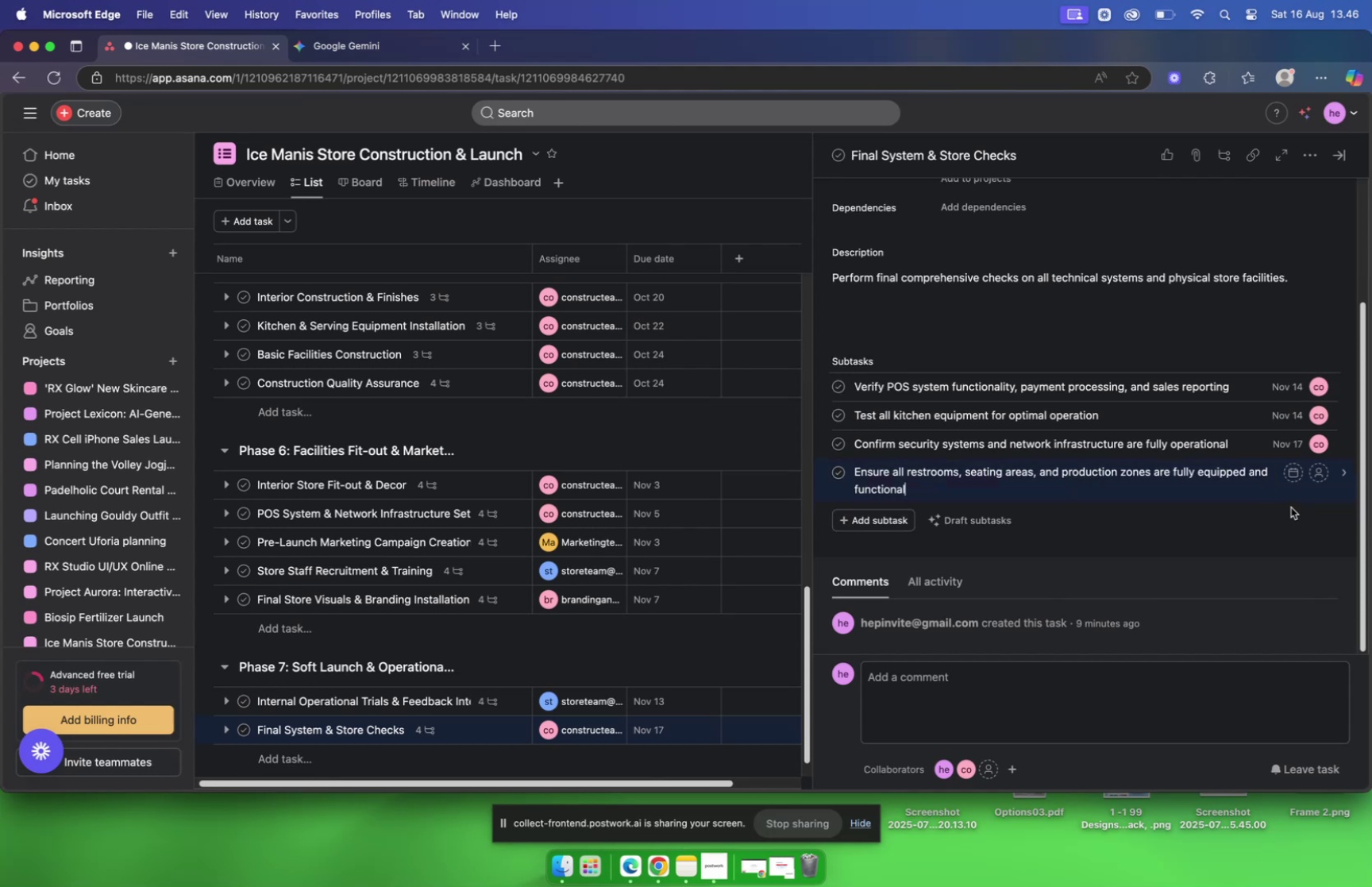 
left_click([1285, 496])
 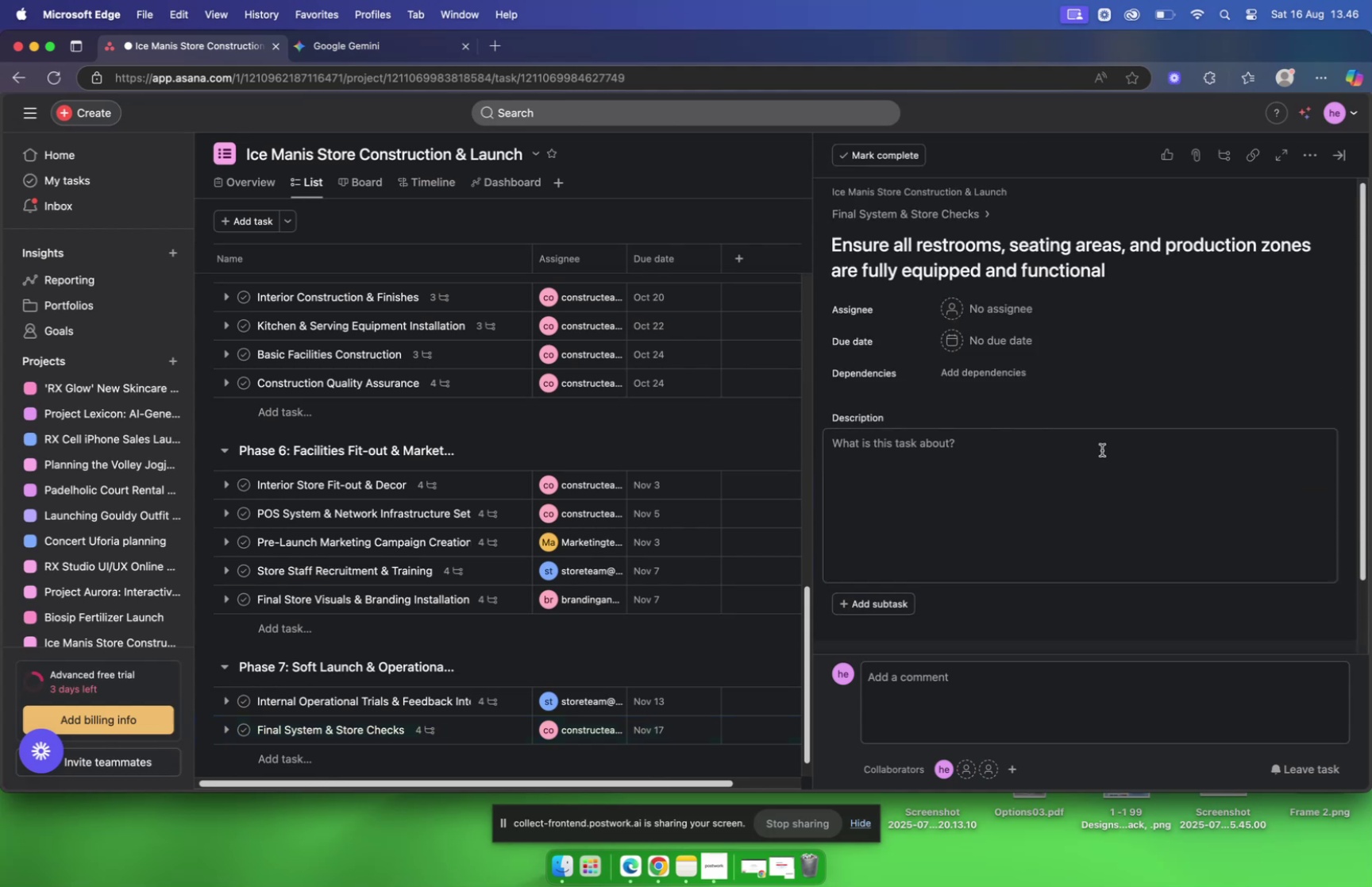 
scroll: coordinate [1043, 419], scroll_direction: up, amount: 15.0
 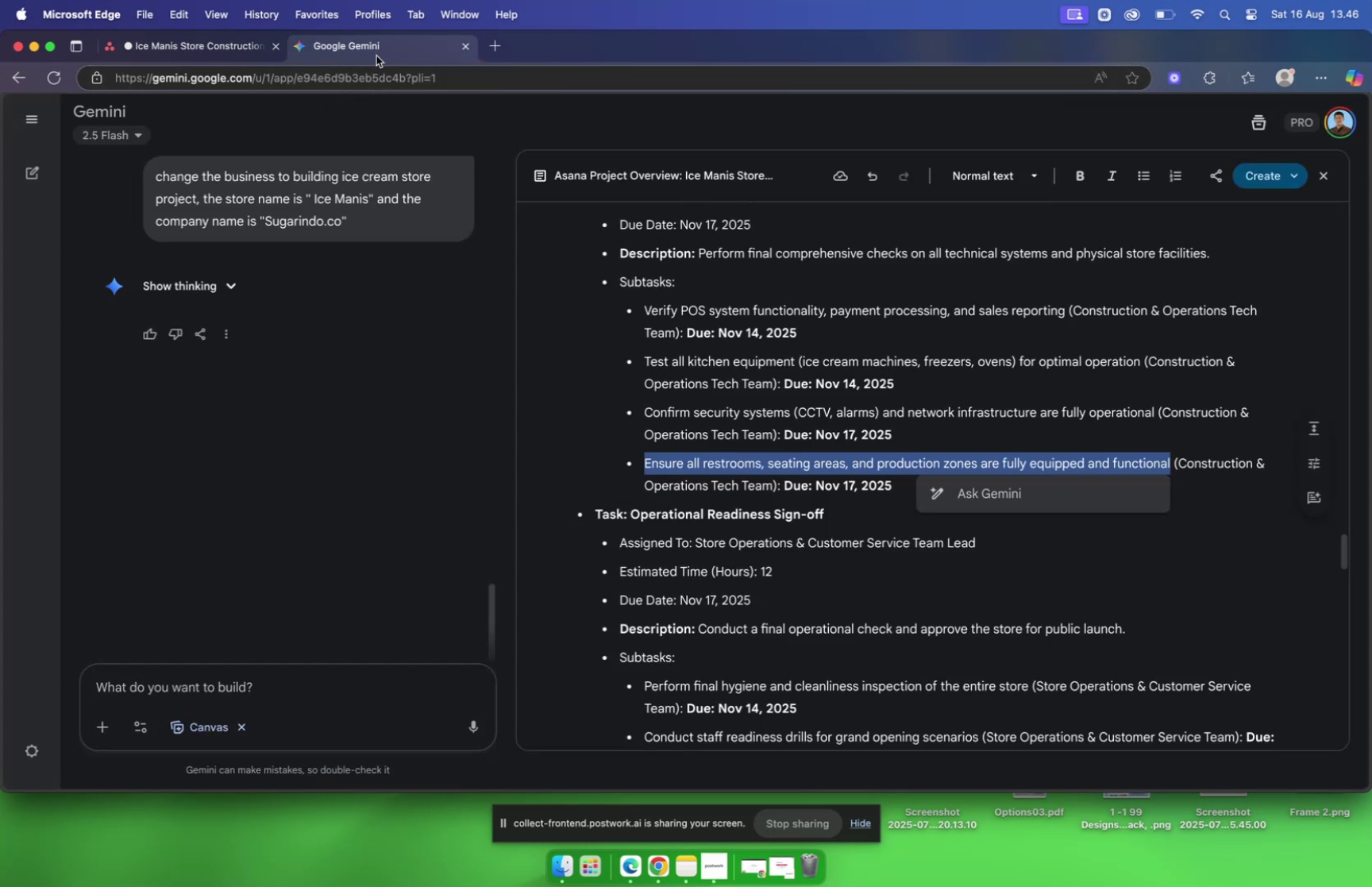 
wait(9.66)
 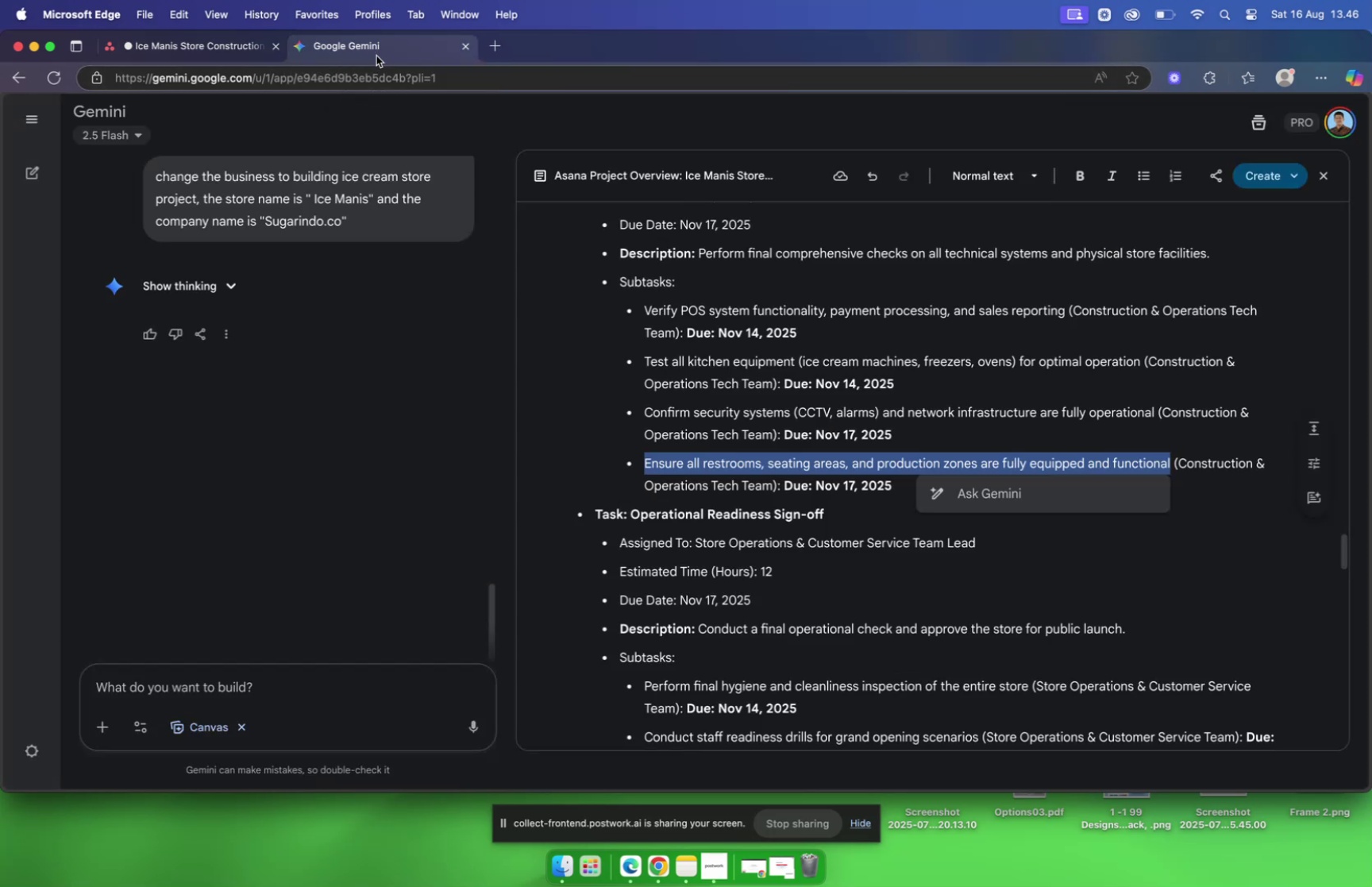 
left_click([977, 300])
 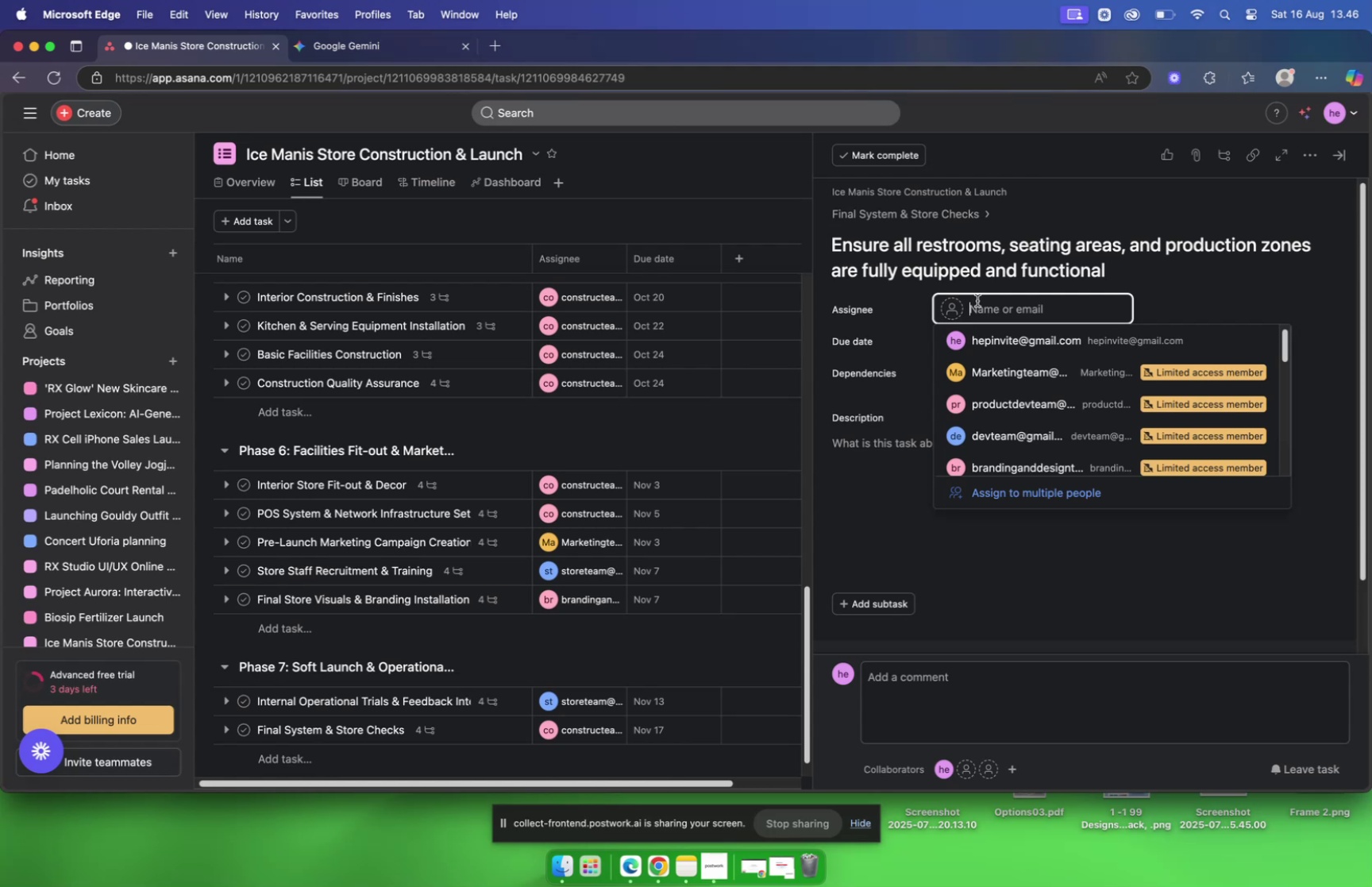 
type(con)
 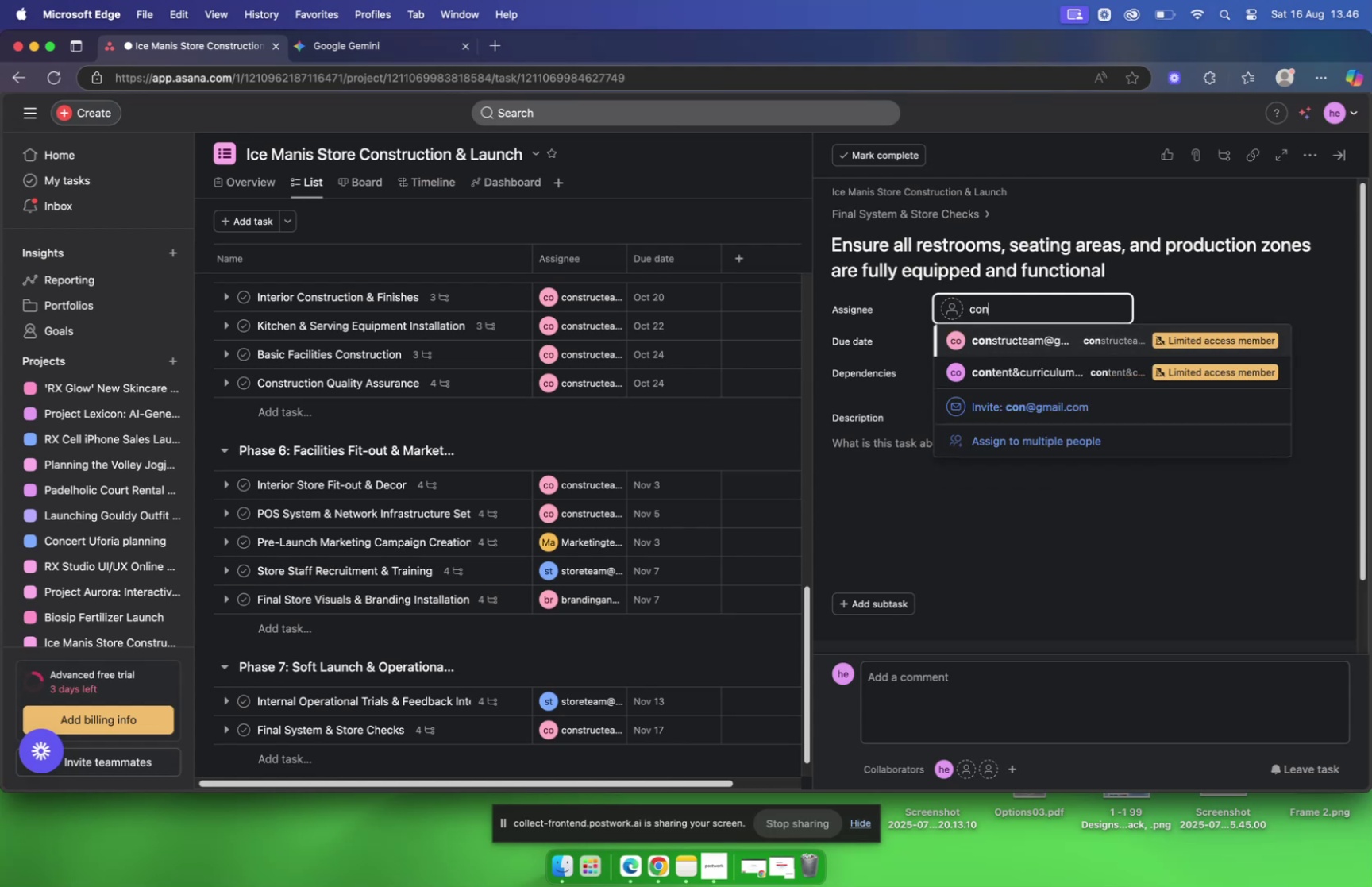 
key(Enter)
 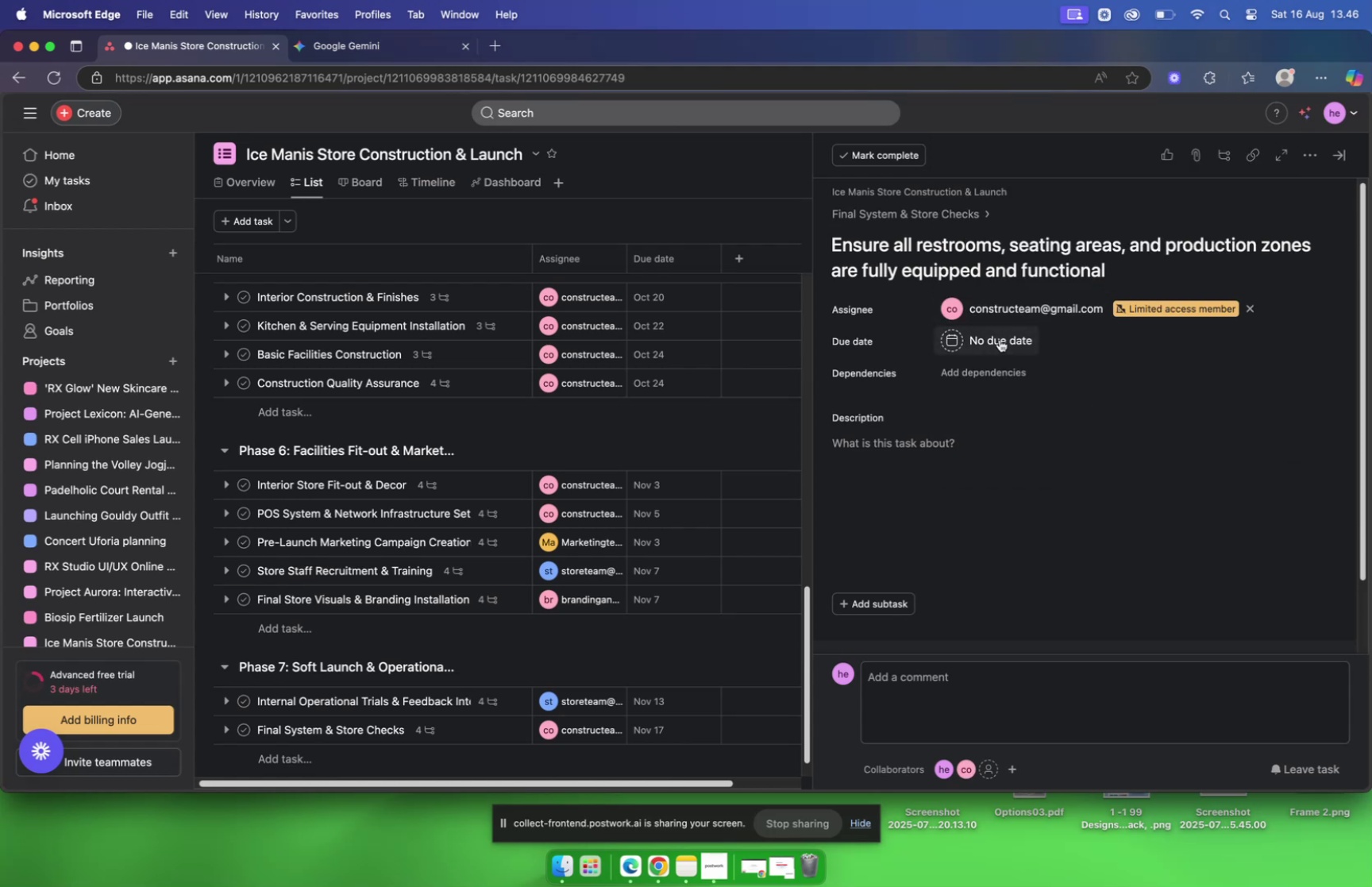 
left_click([999, 338])
 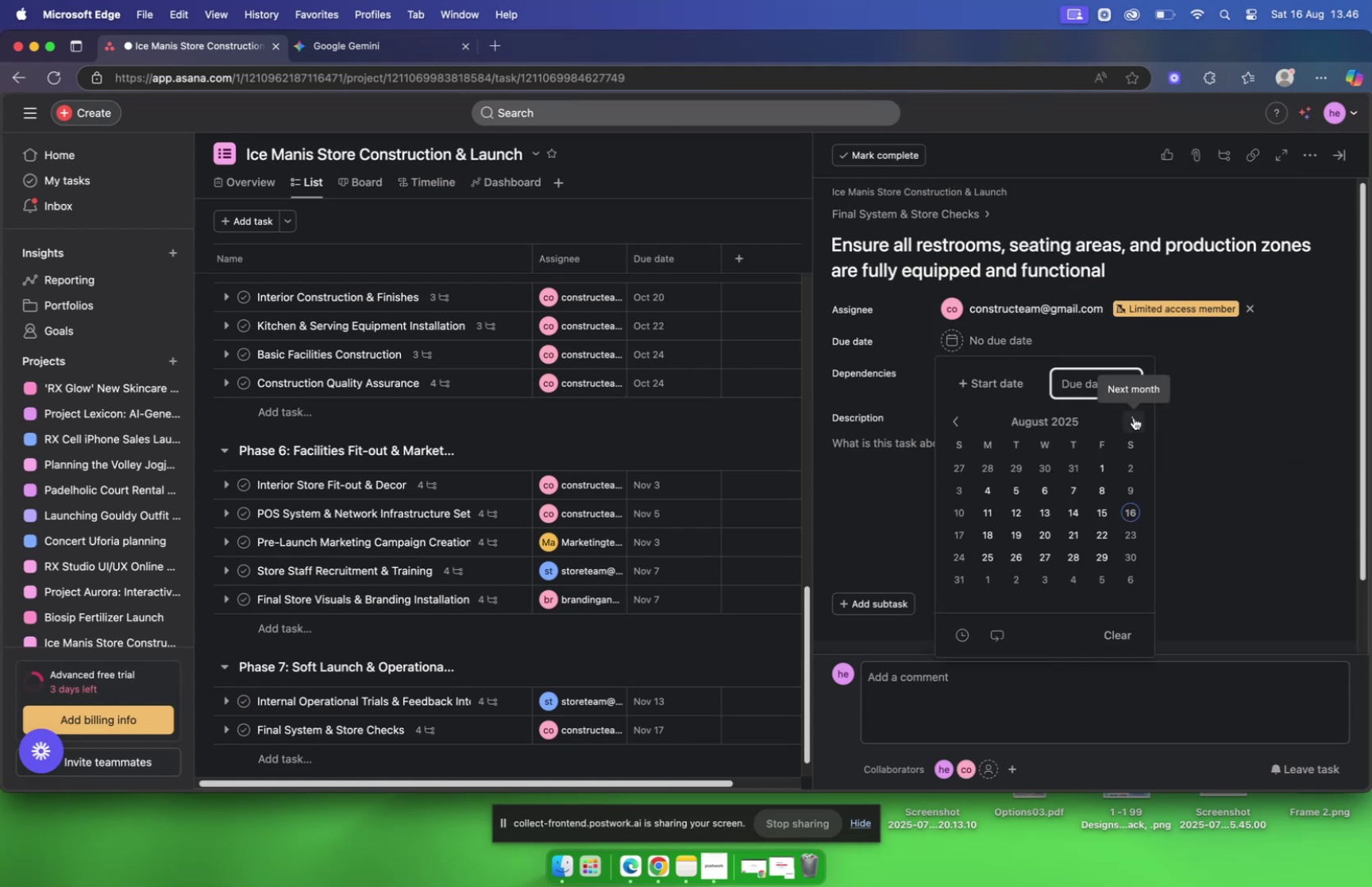 
left_click([1134, 417])
 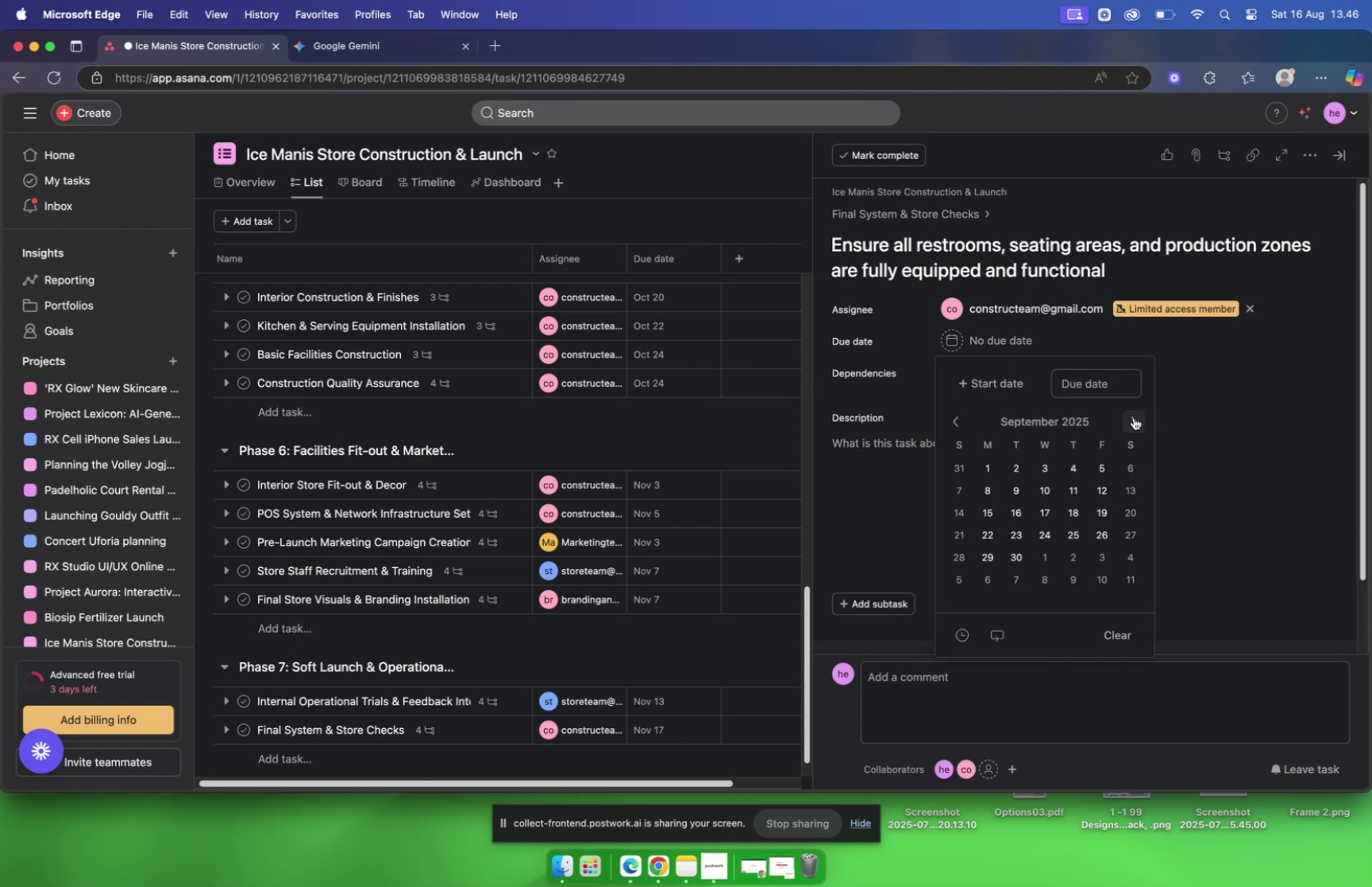 
left_click([1134, 417])
 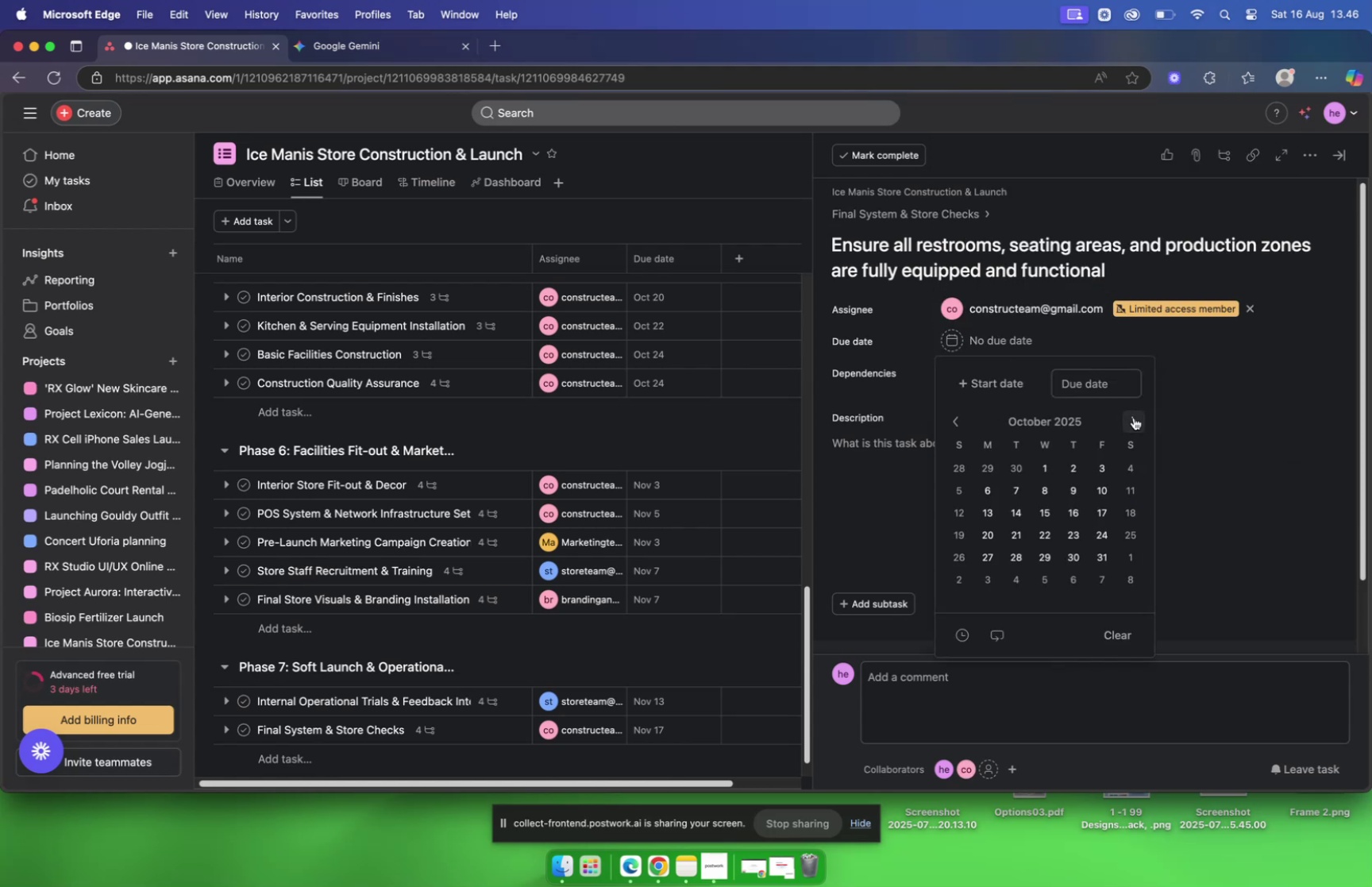 
left_click([1134, 417])
 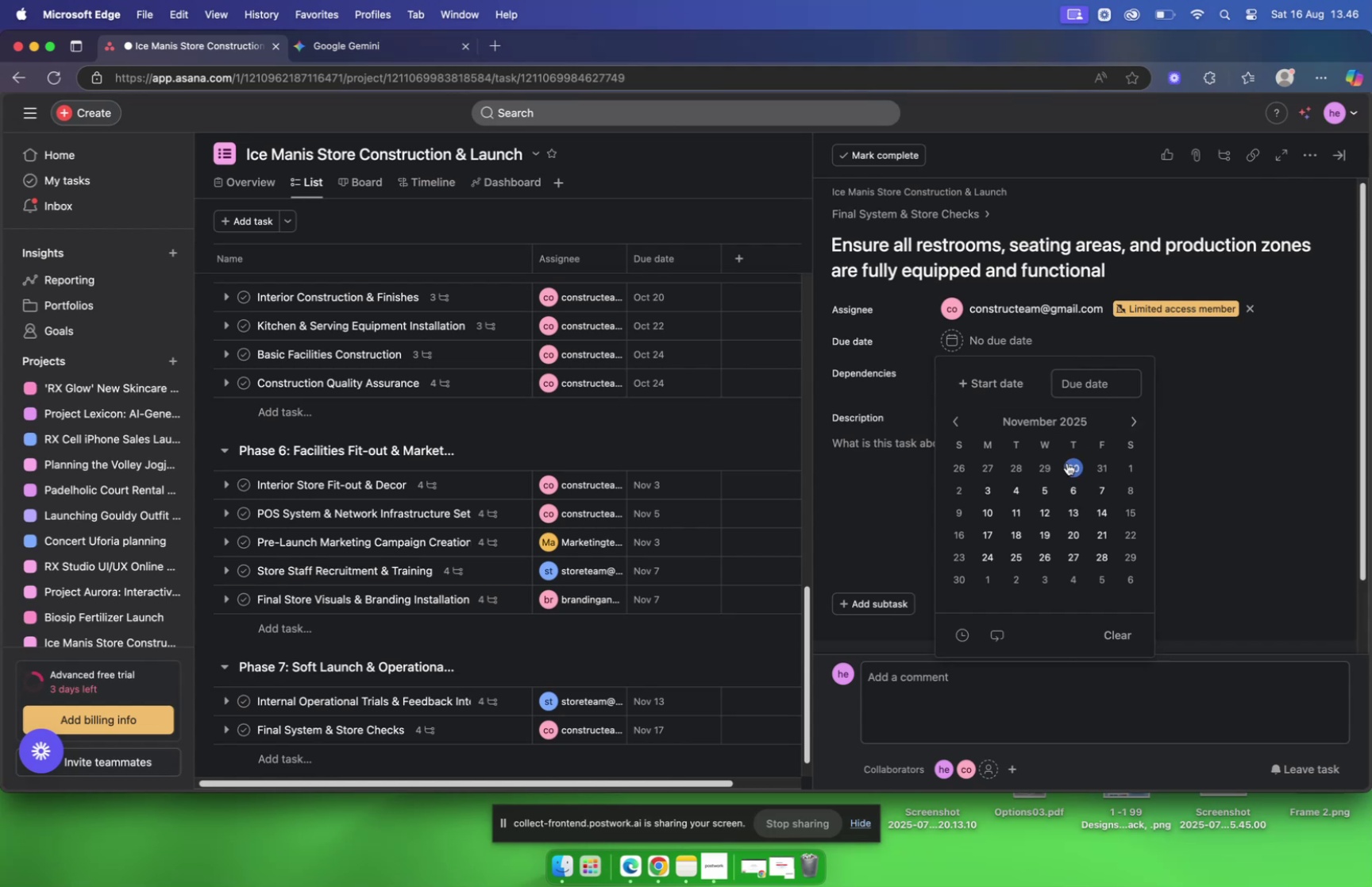 
left_click([978, 532])
 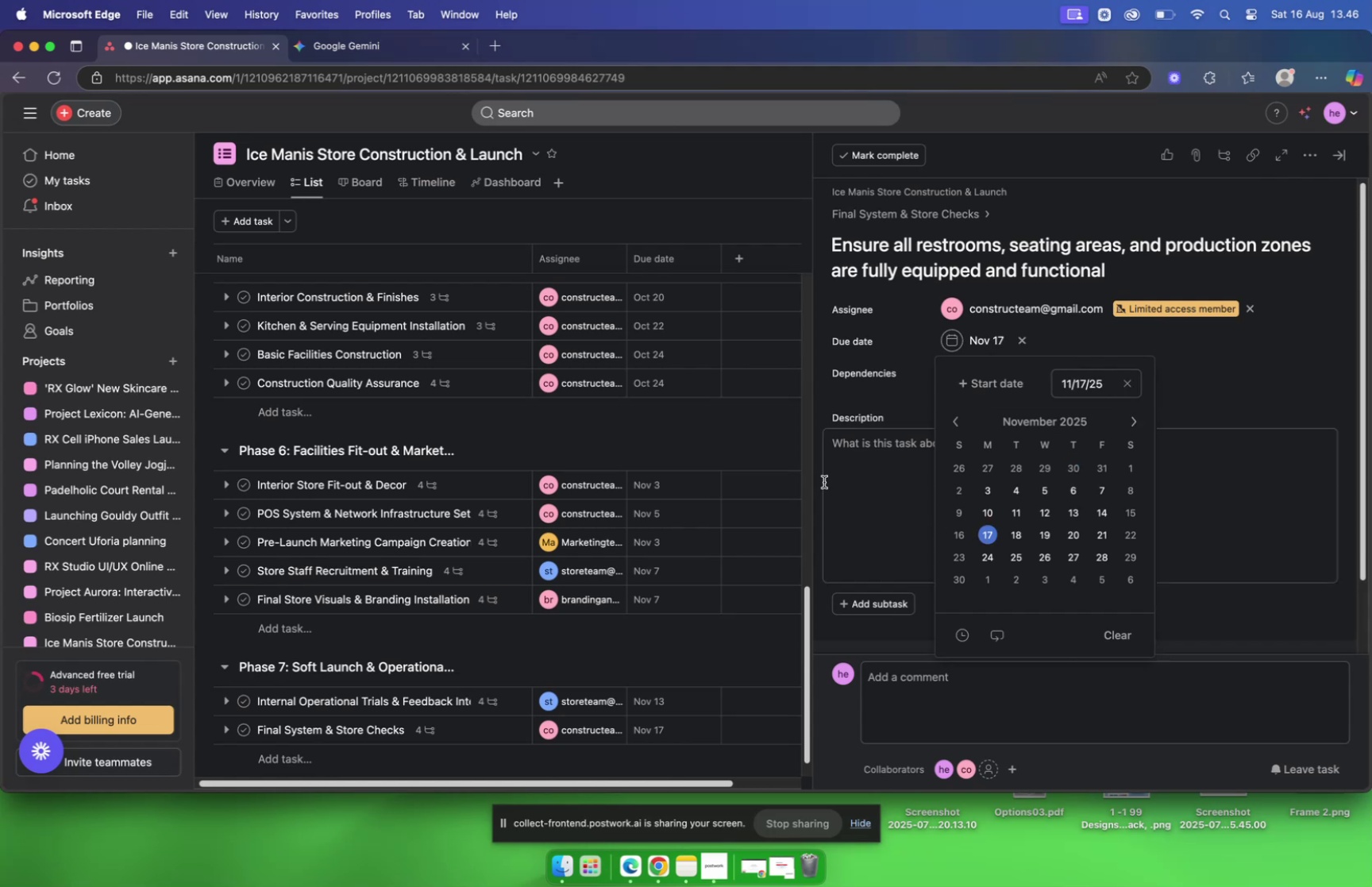 
left_click([873, 486])
 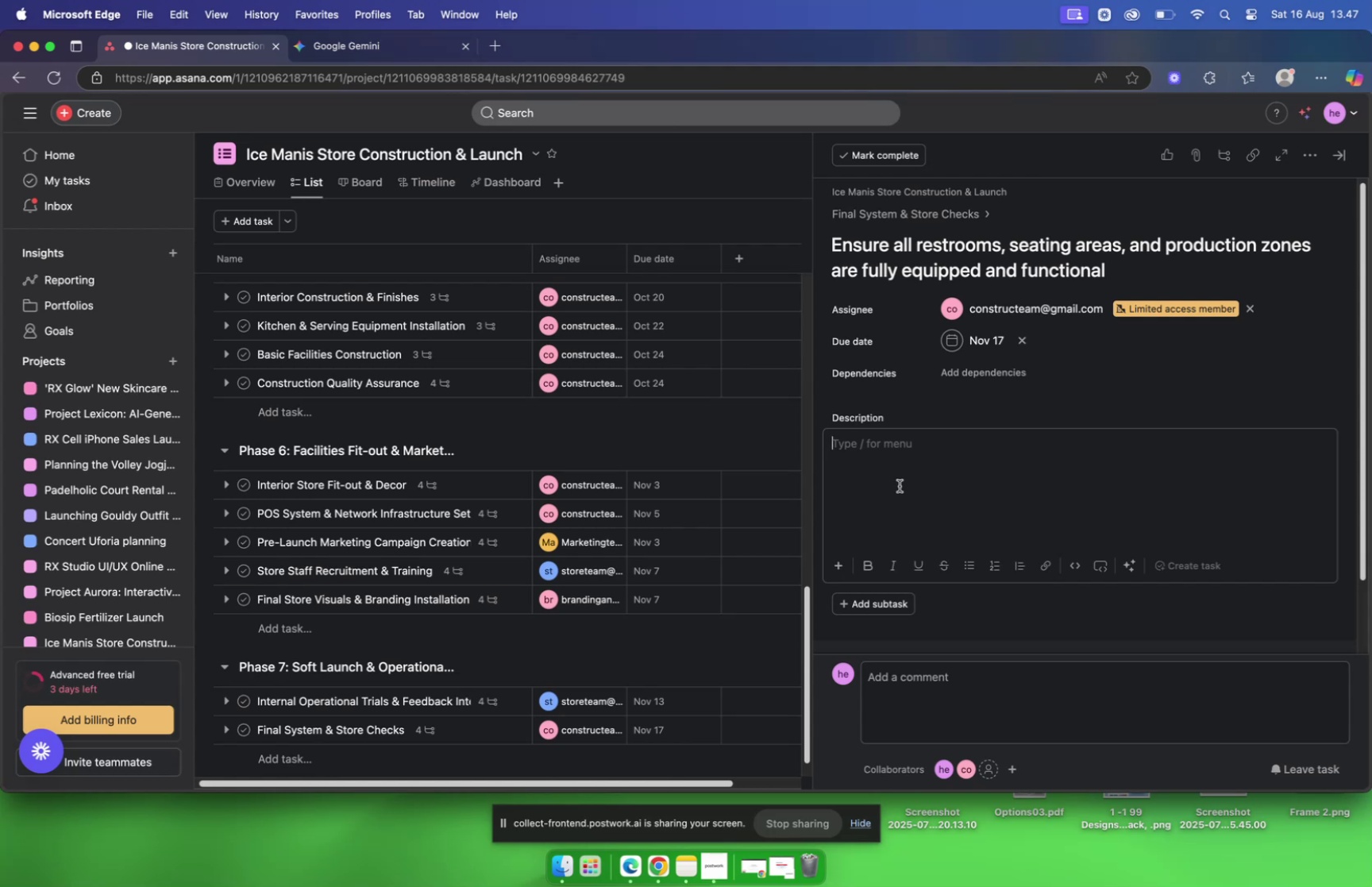 
wait(21.32)
 